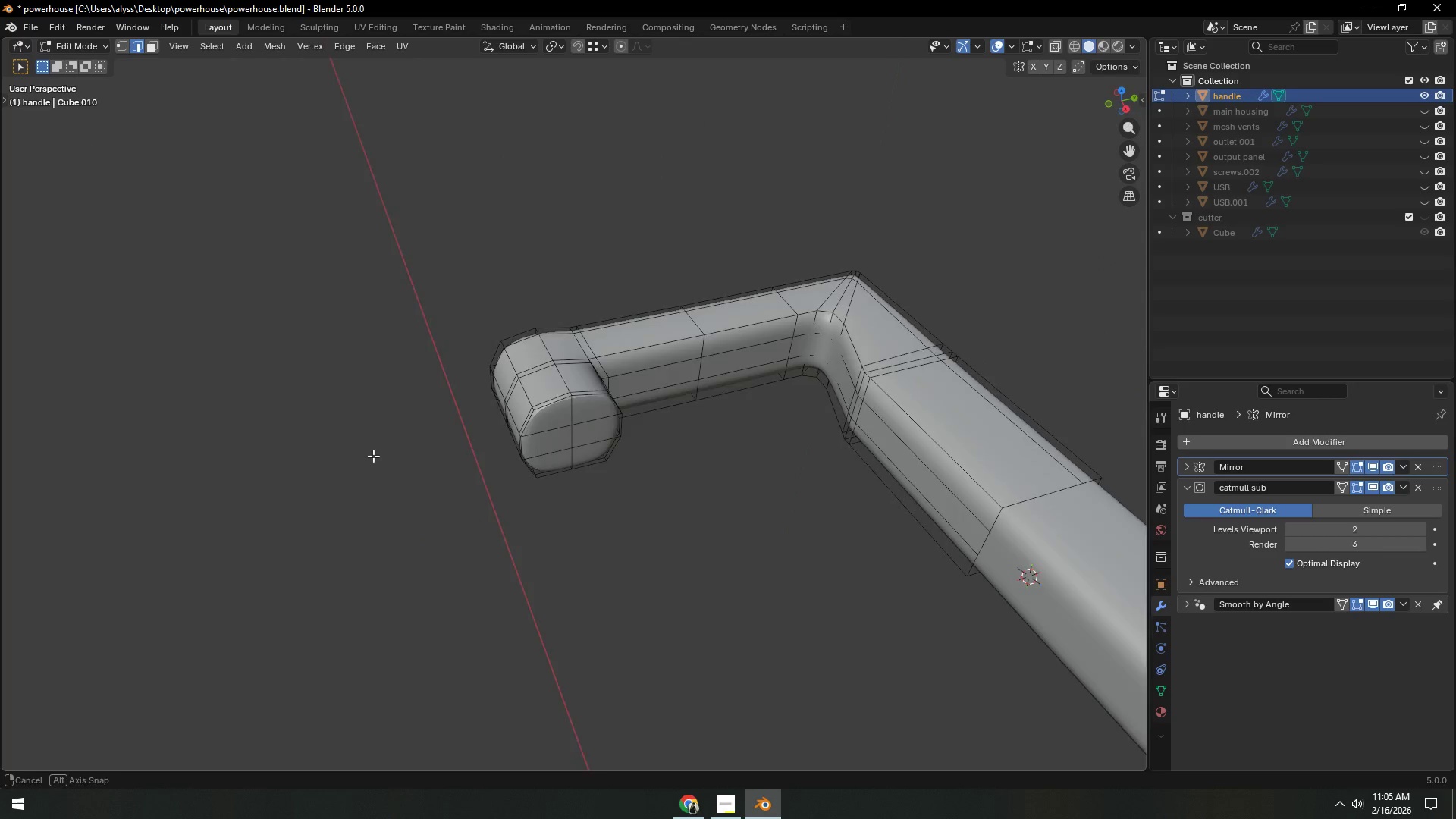 
scroll: coordinate [590, 460], scroll_direction: up, amount: 3.0
 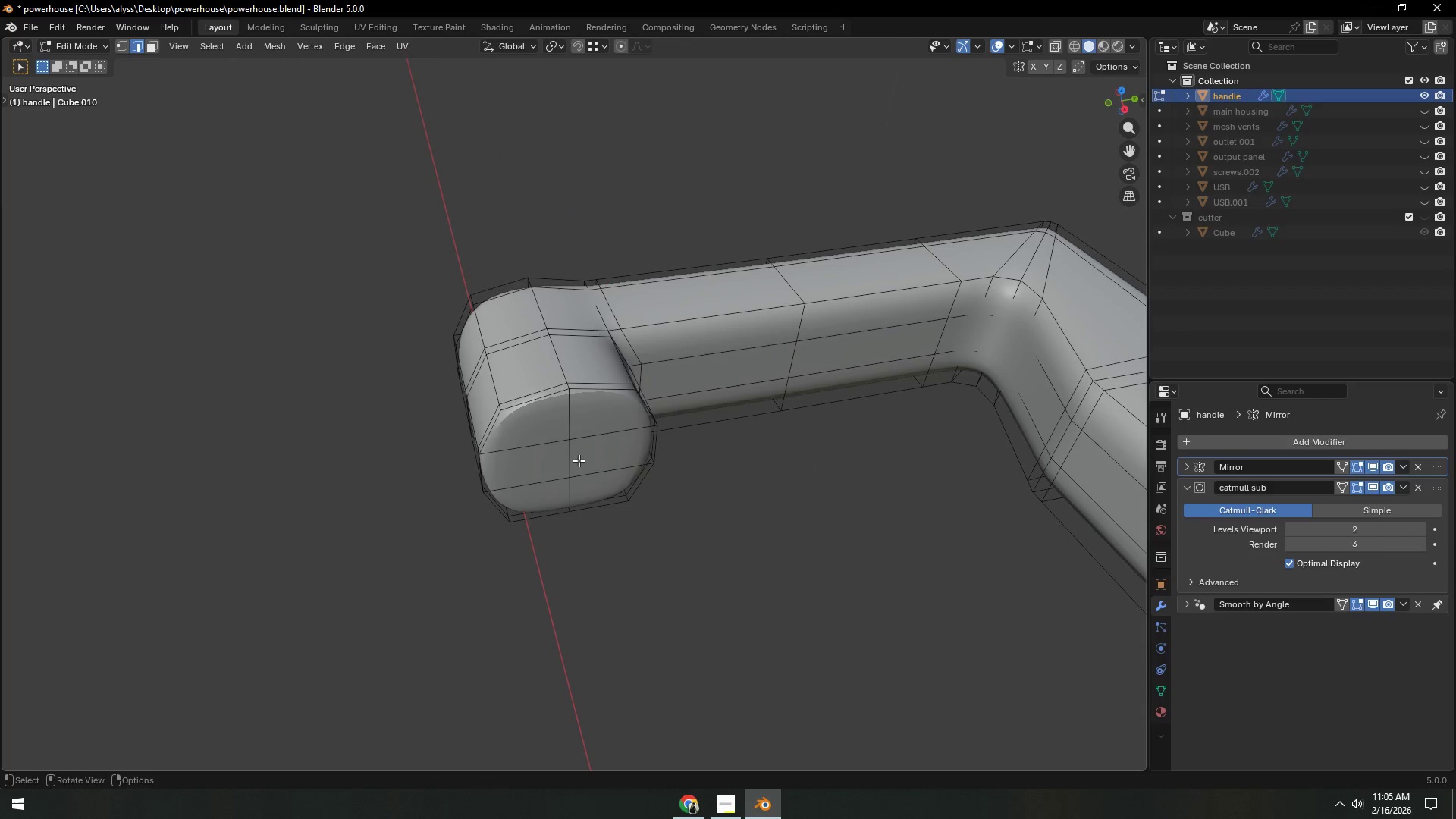 
left_click([566, 421])
 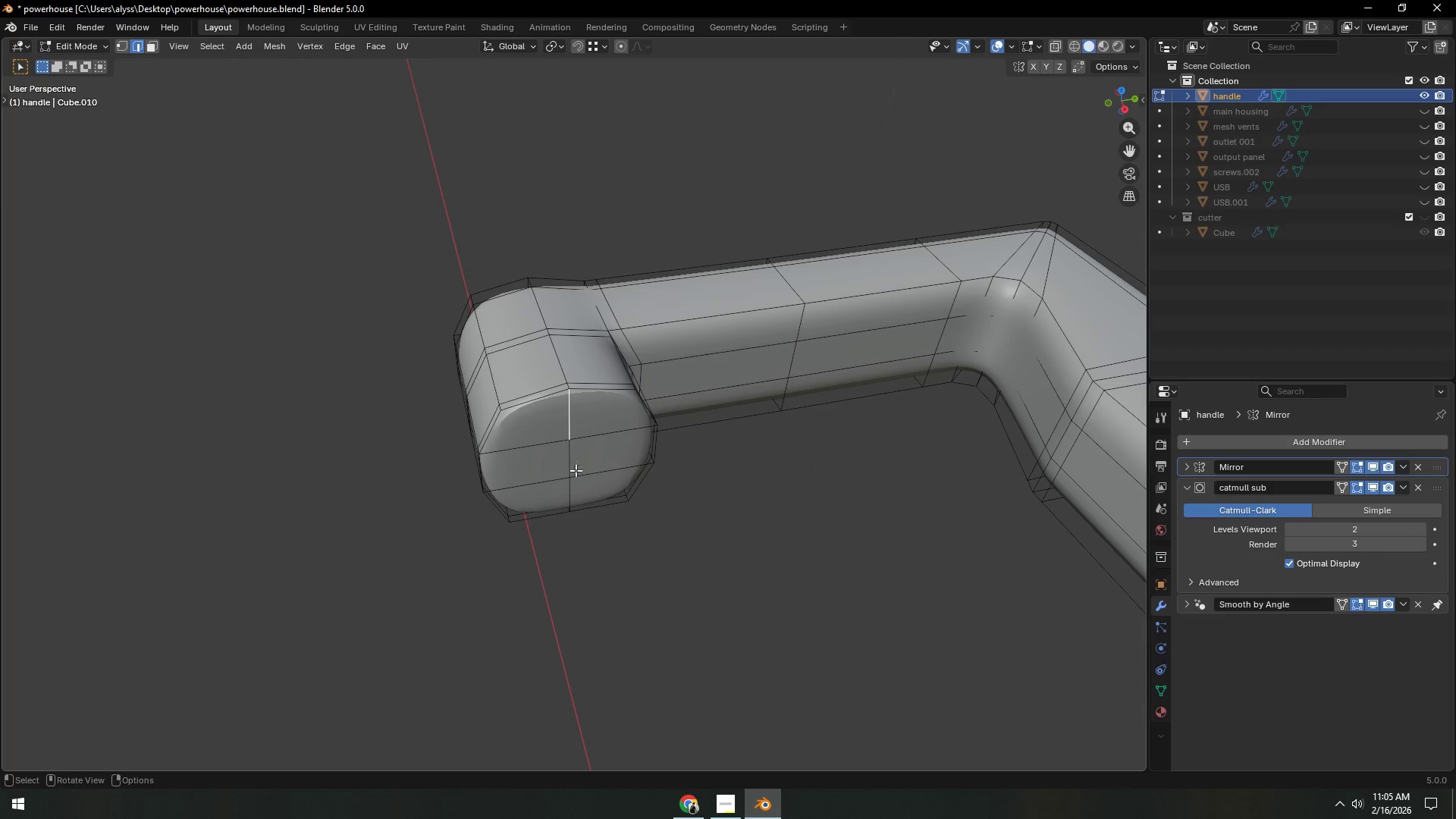 
key(Control+ControlLeft)
 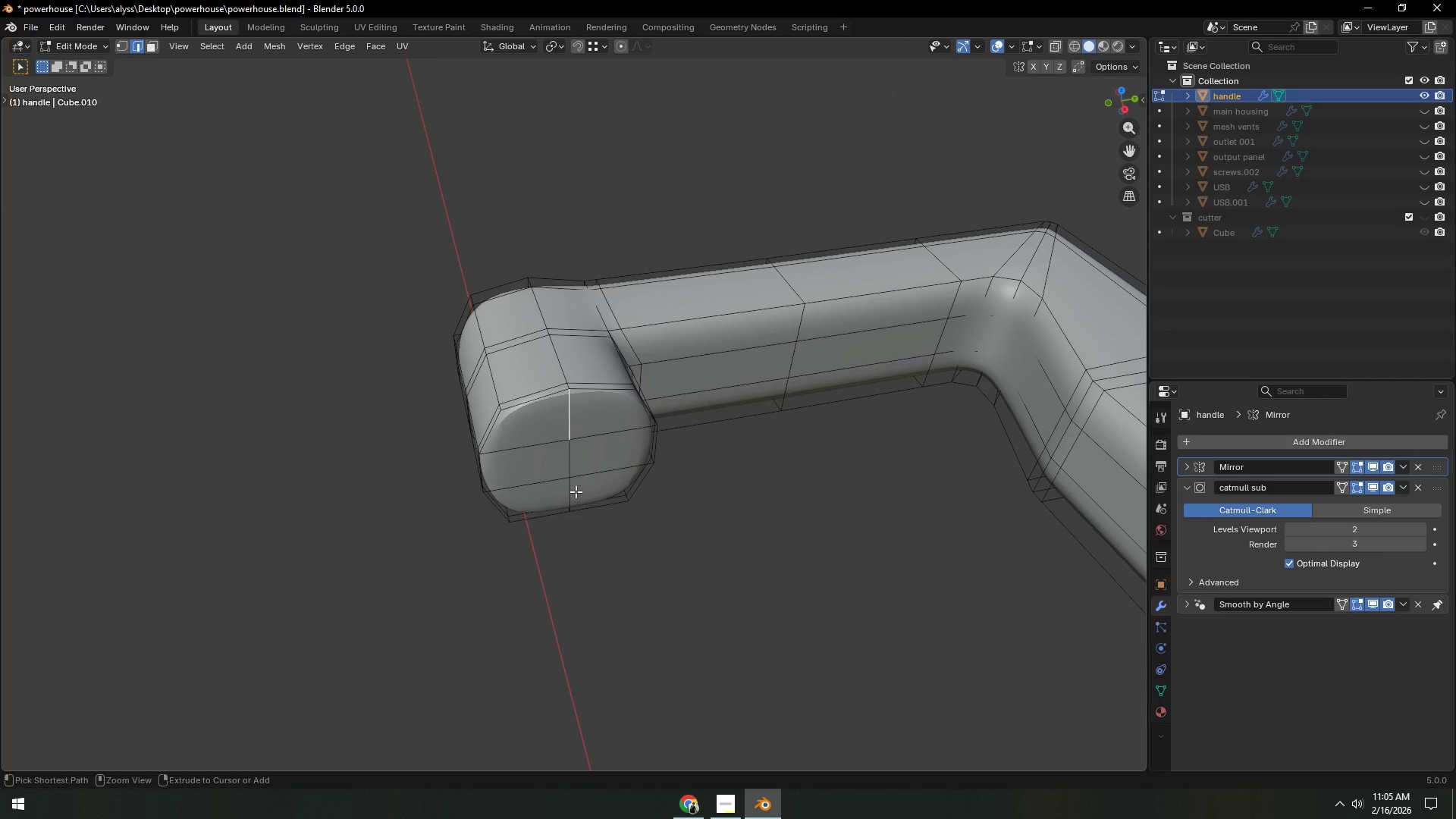 
left_click([576, 491])
 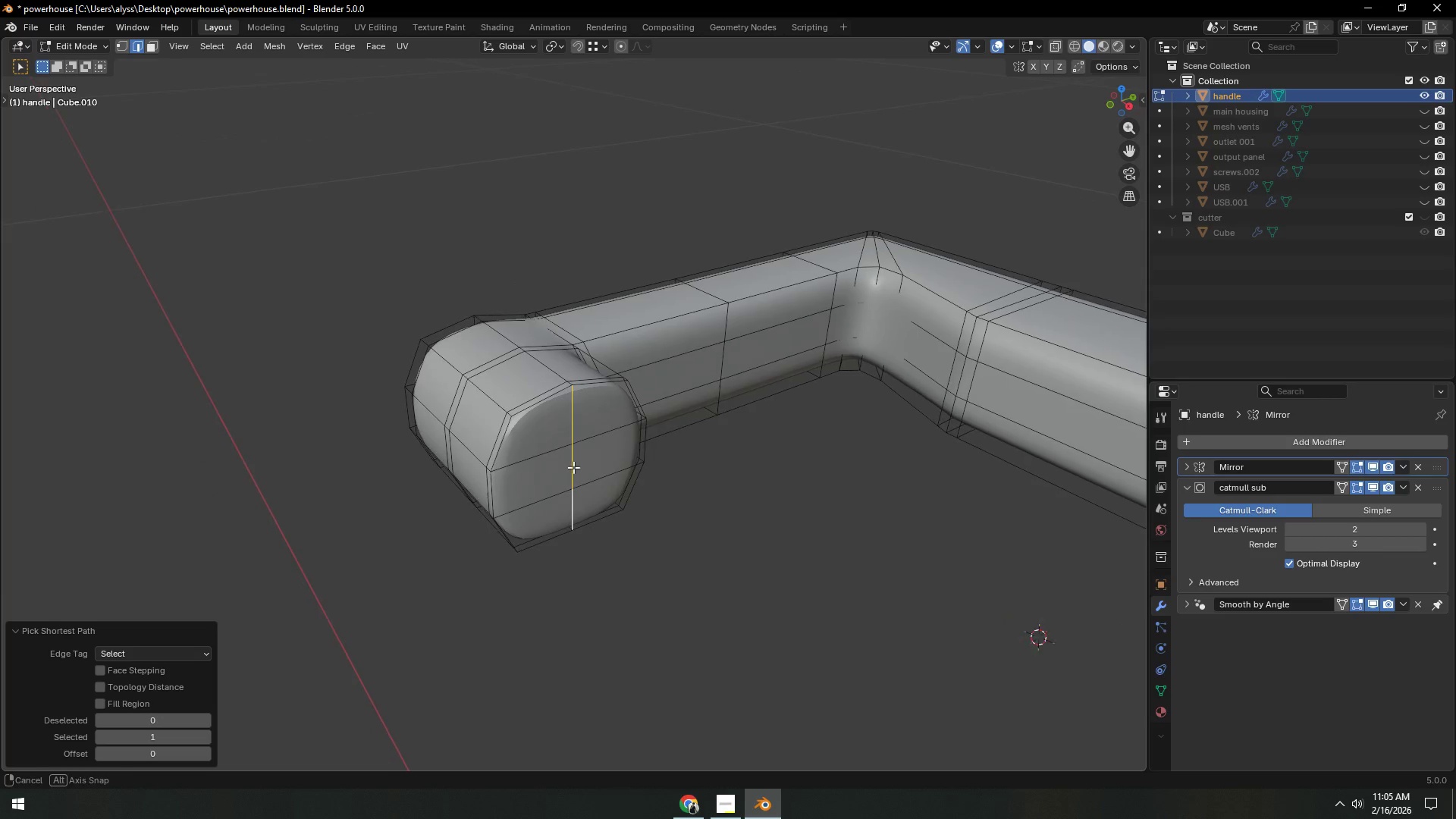 
key(Shift+S)
 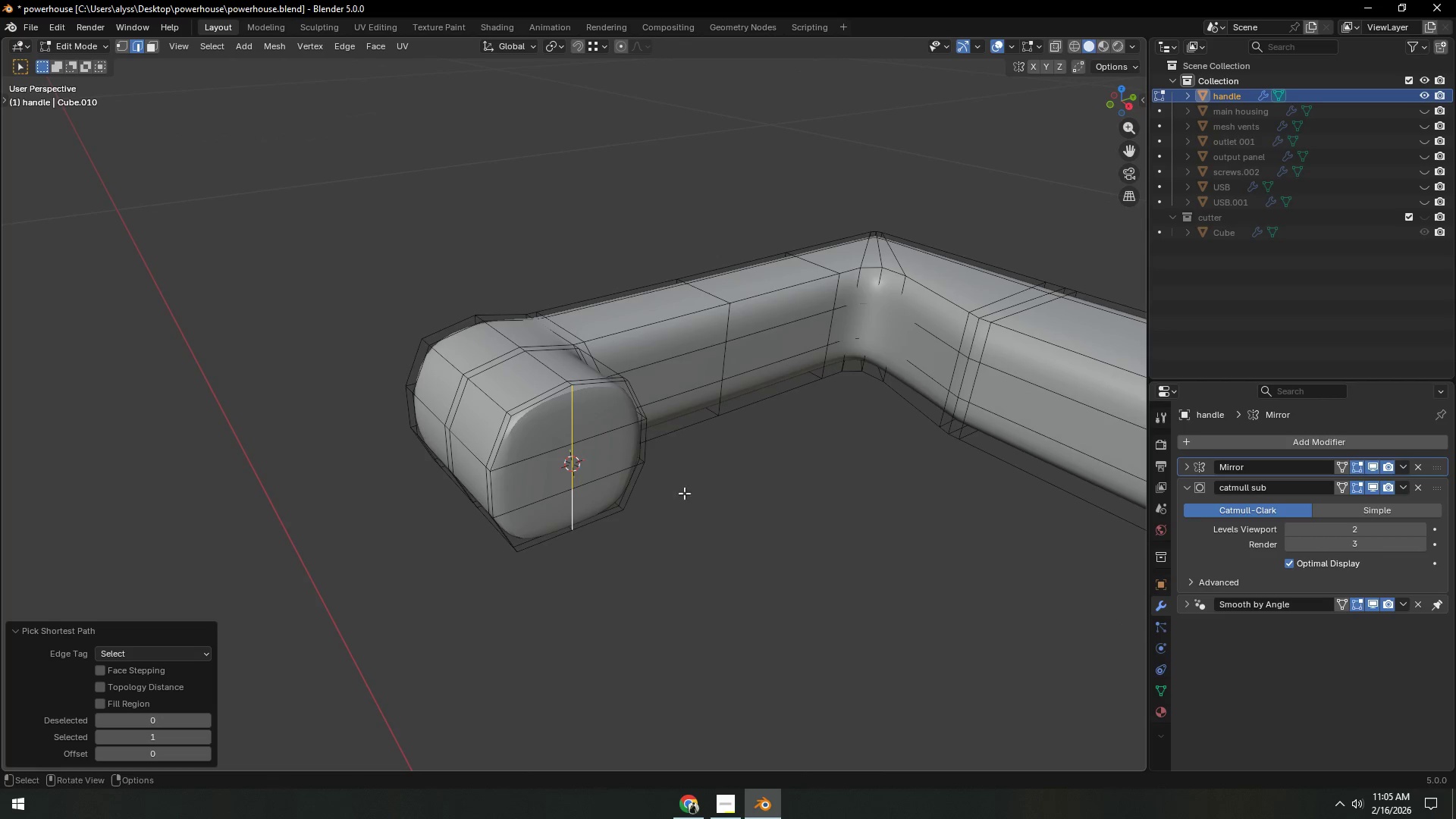 
left_click([707, 497])
 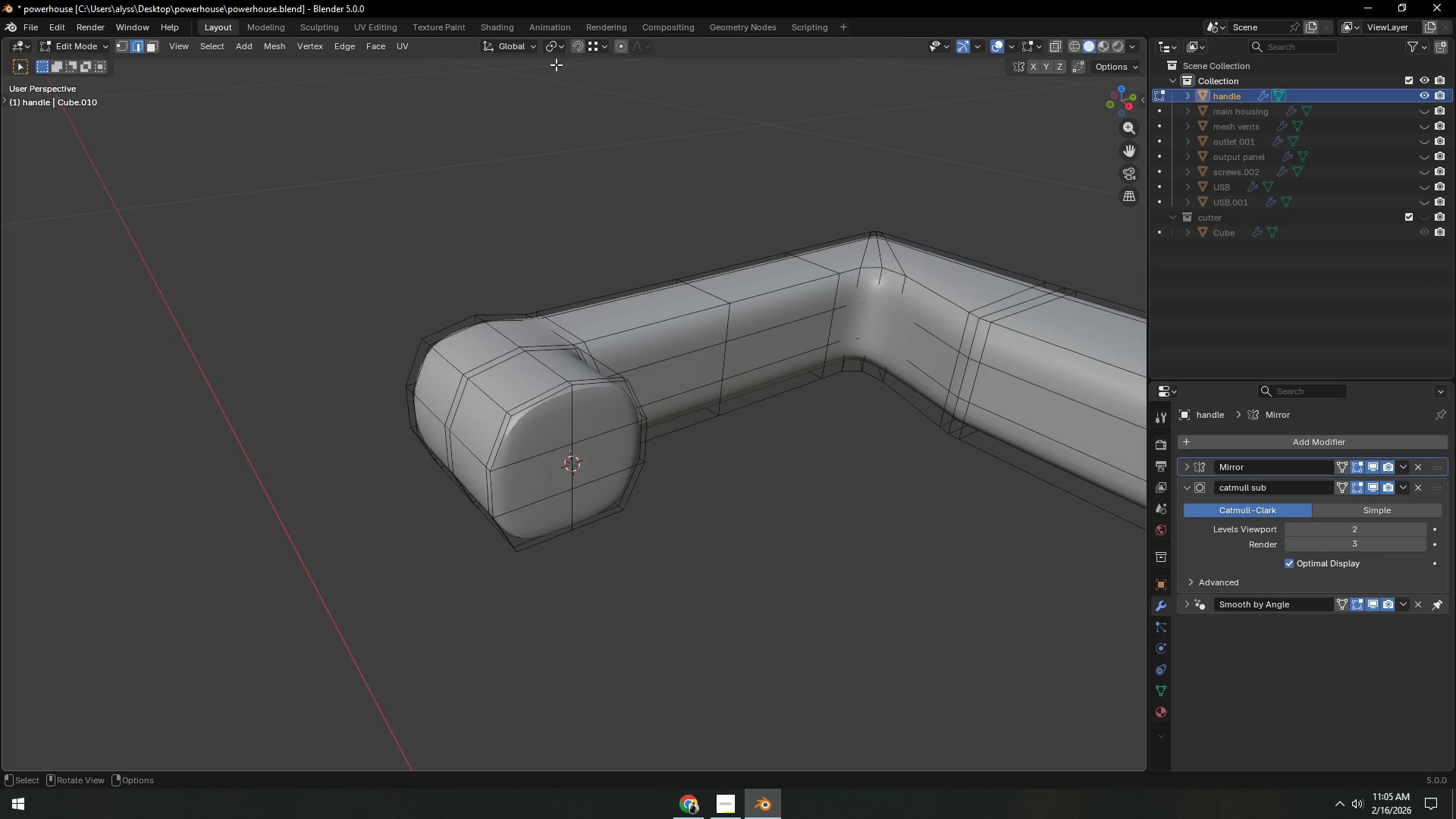 
left_click([552, 48])
 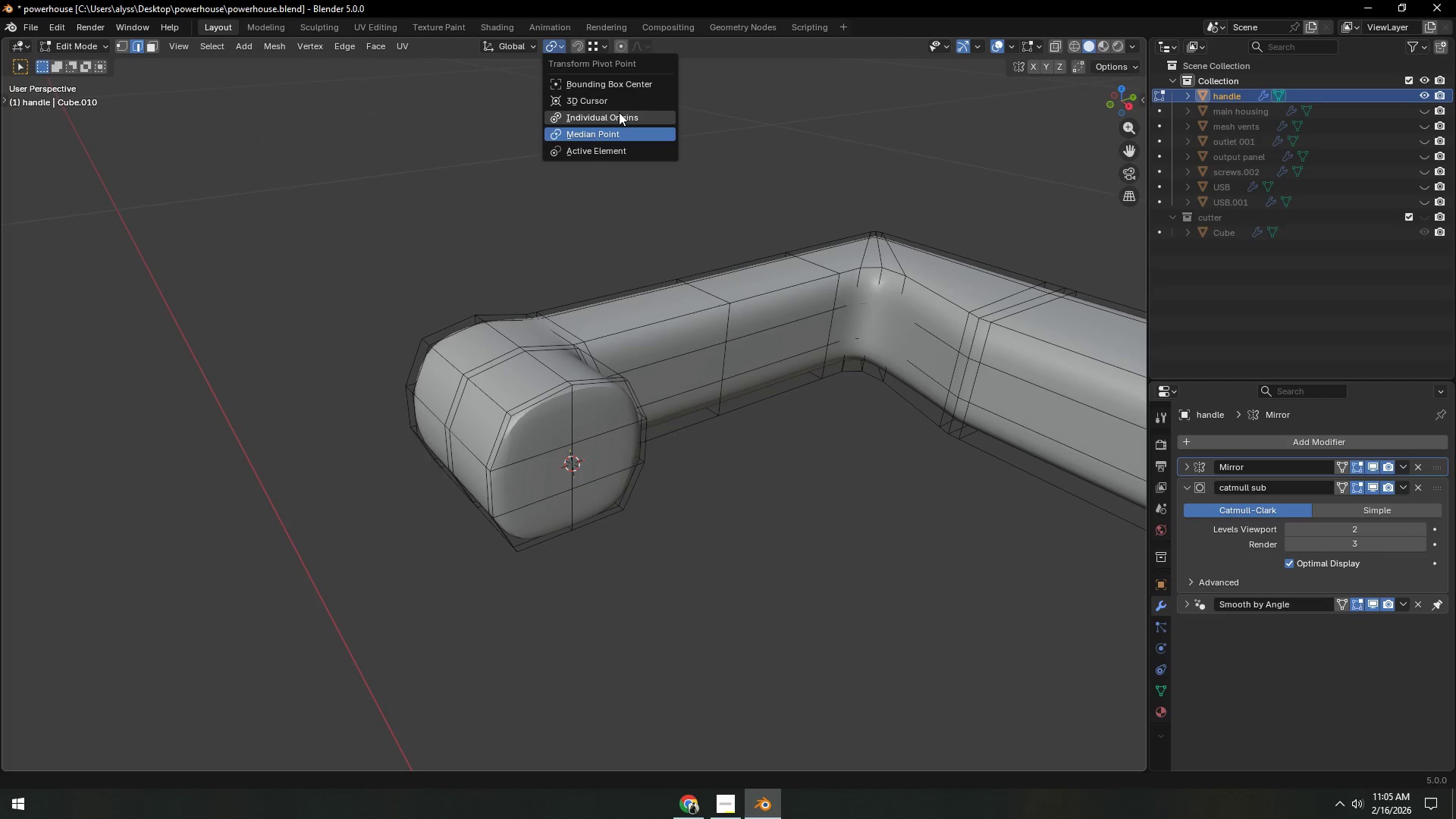 
left_click([623, 102])
 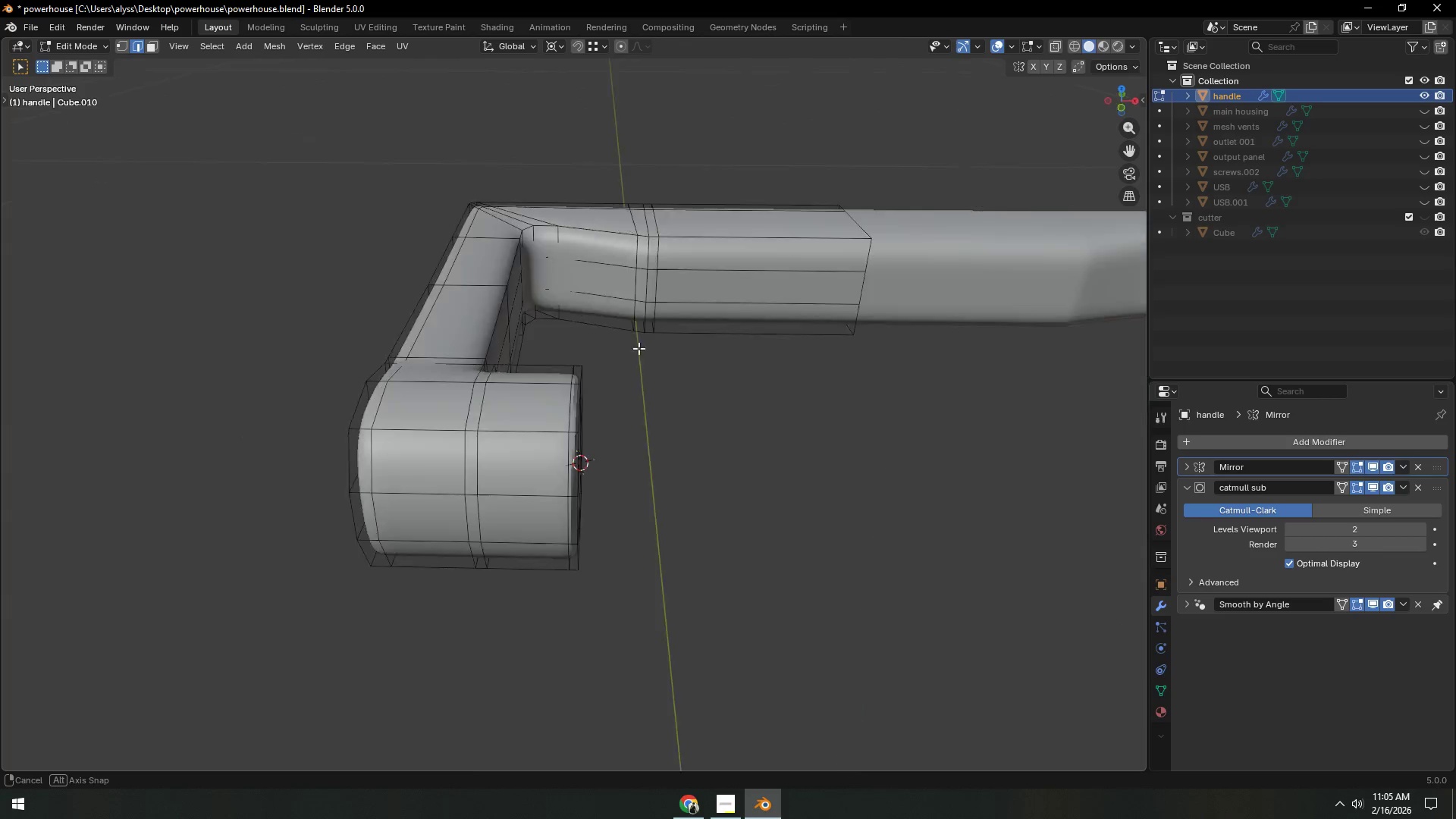 
key(Tab)
 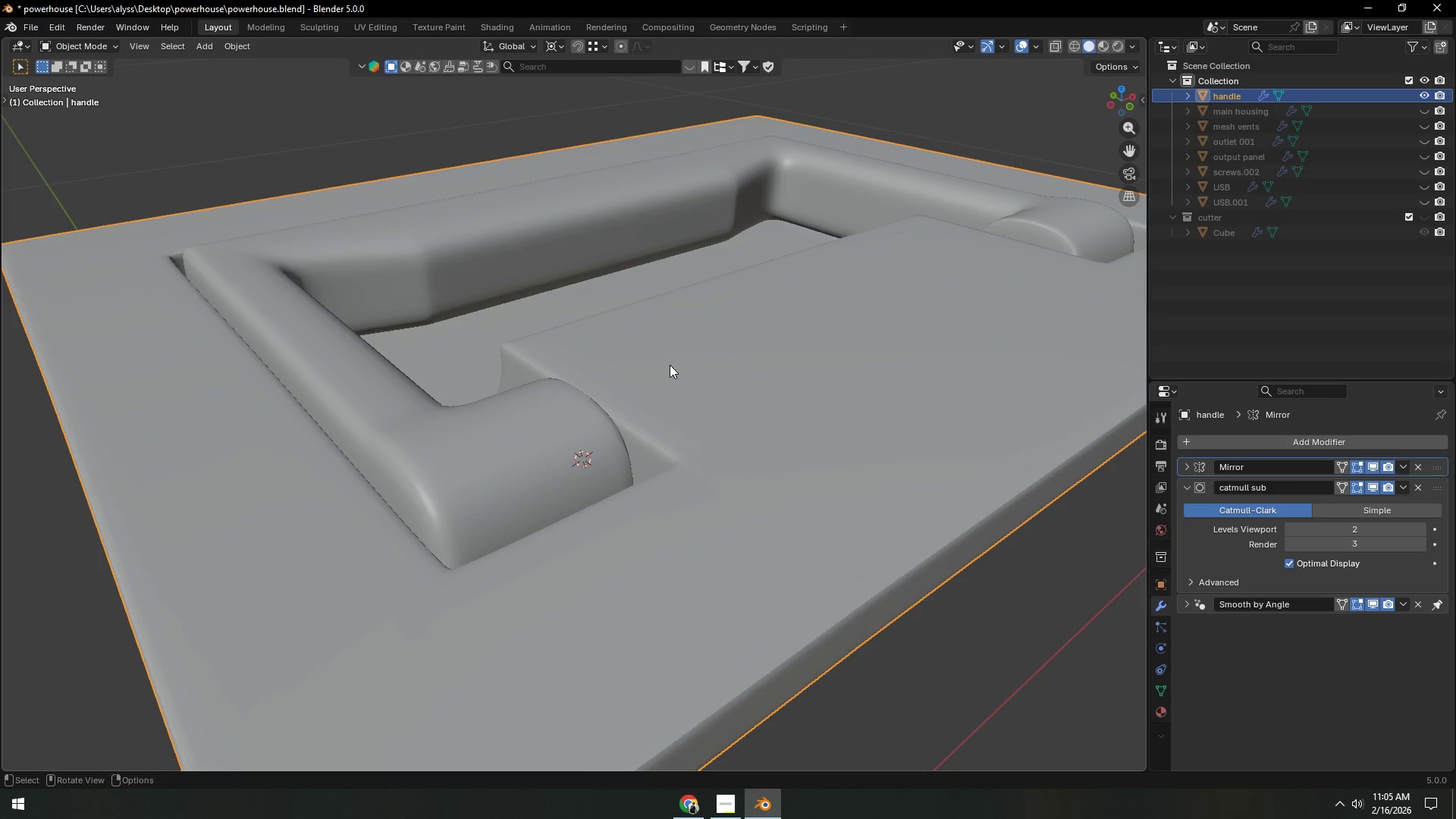 
key(Tab)
 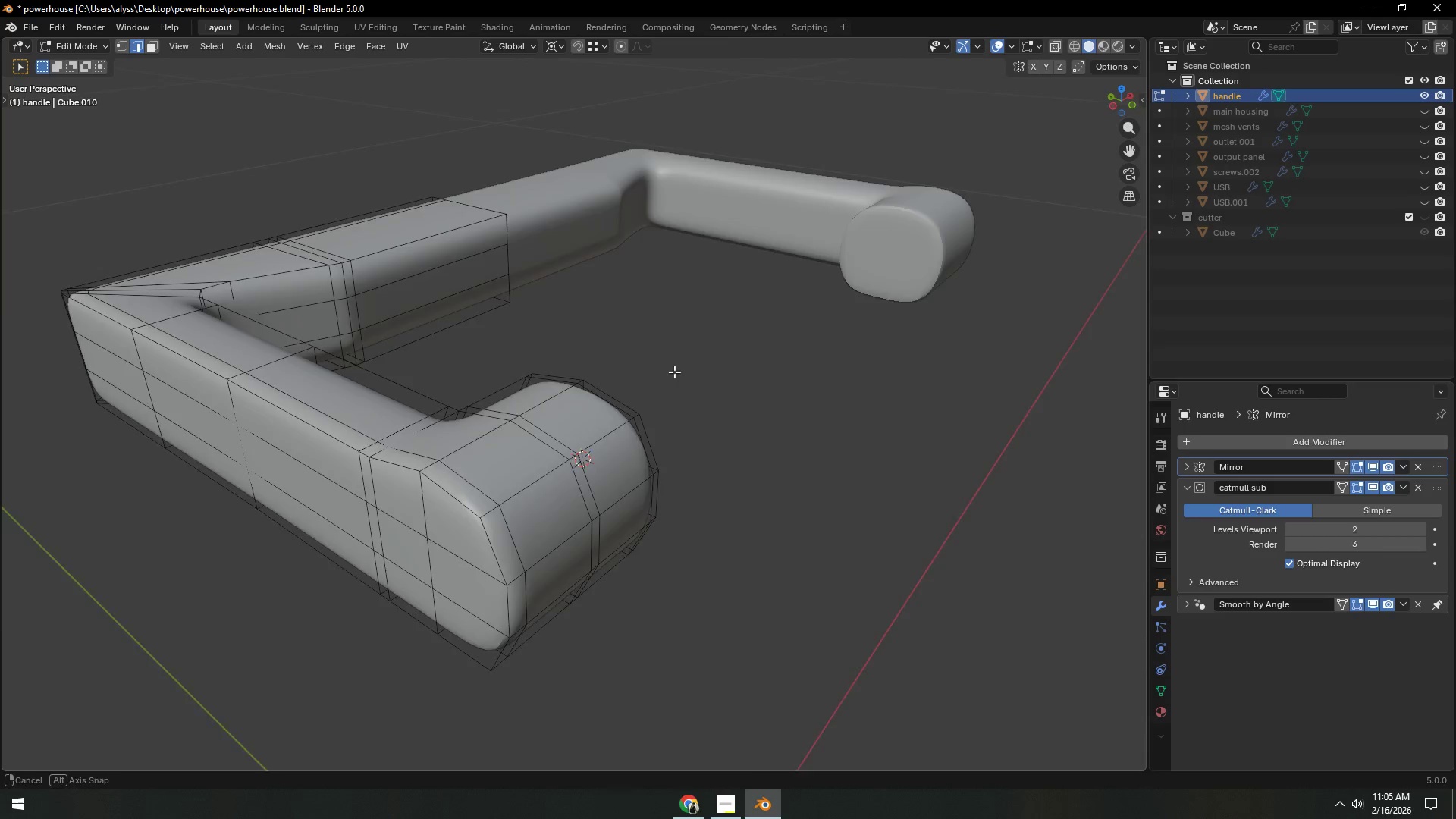 
key(A)
 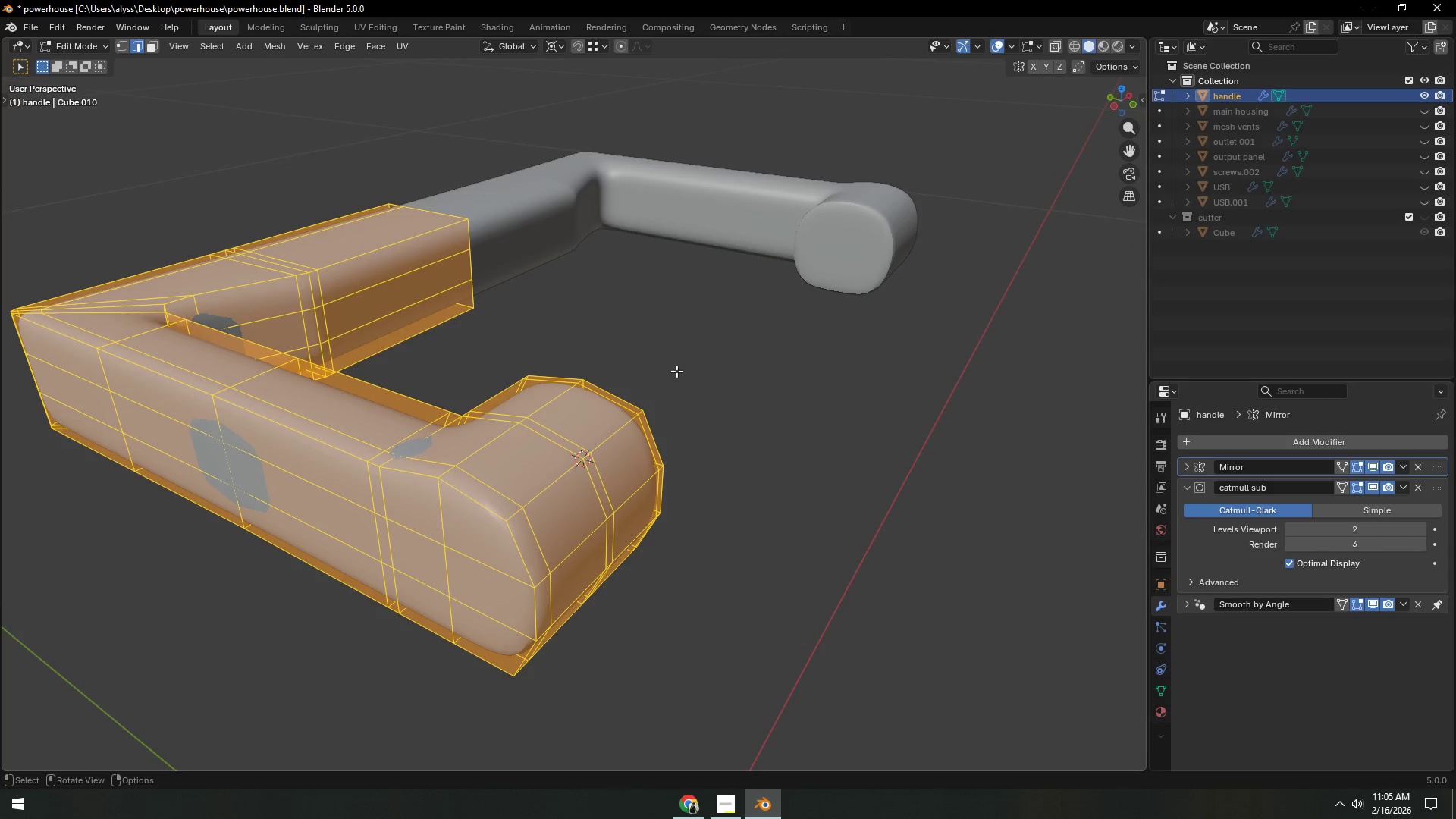 
scroll: coordinate [676, 371], scroll_direction: down, amount: 3.0
 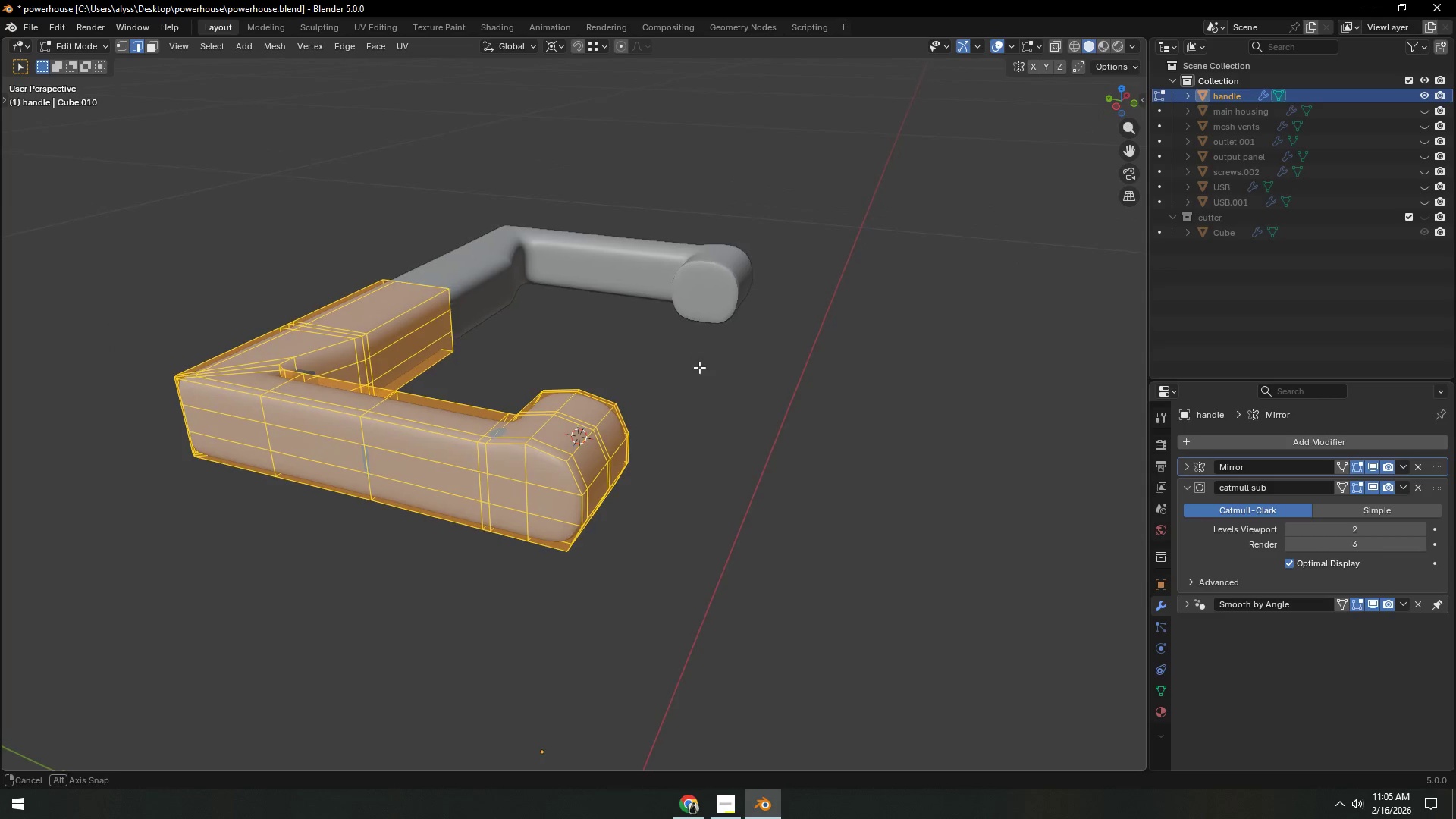 
type(rx)
 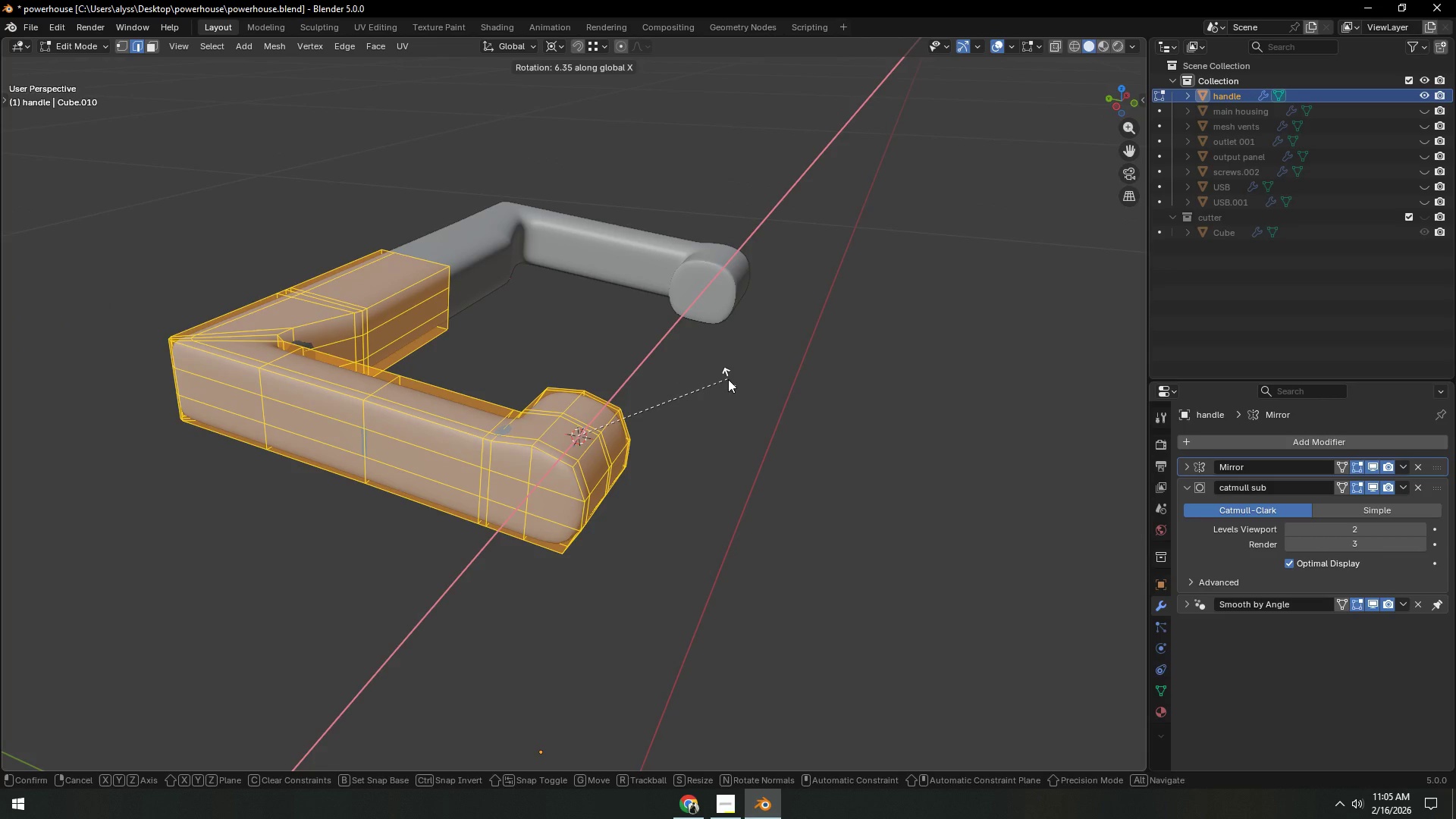 
left_click([728, 379])
 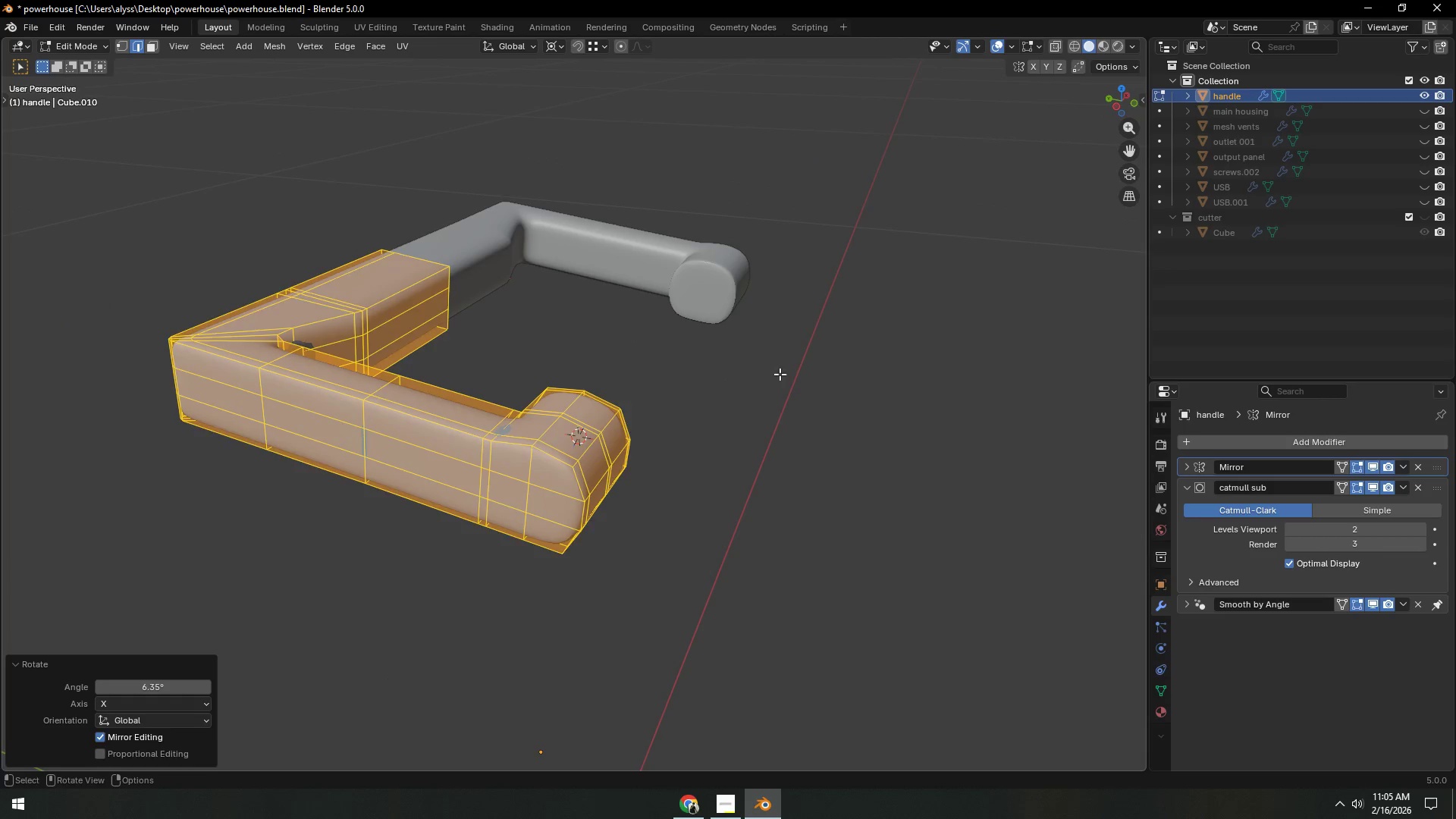 
double_click([788, 374])
 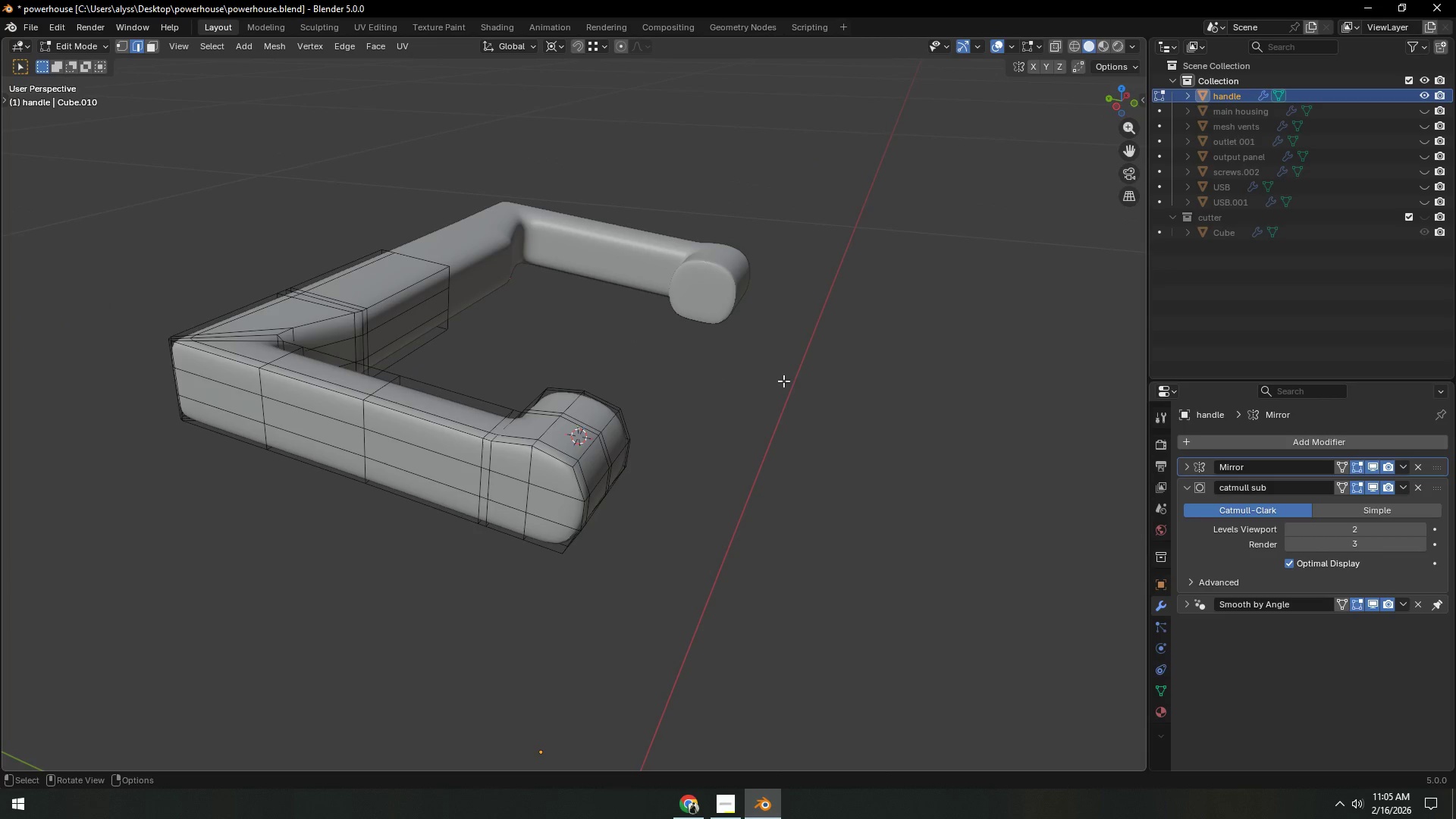 
key(Tab)
 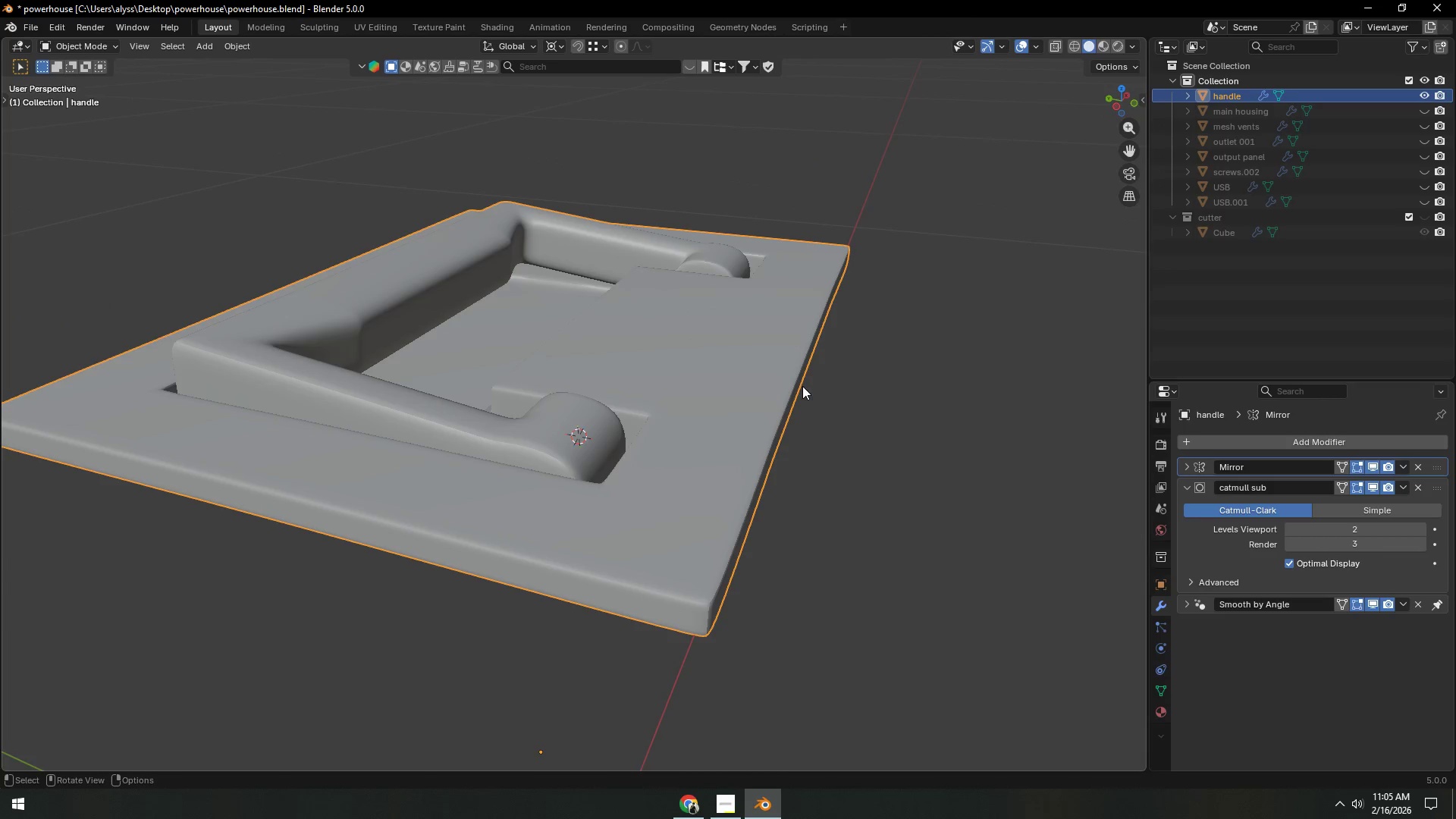 
key(Control+S)
 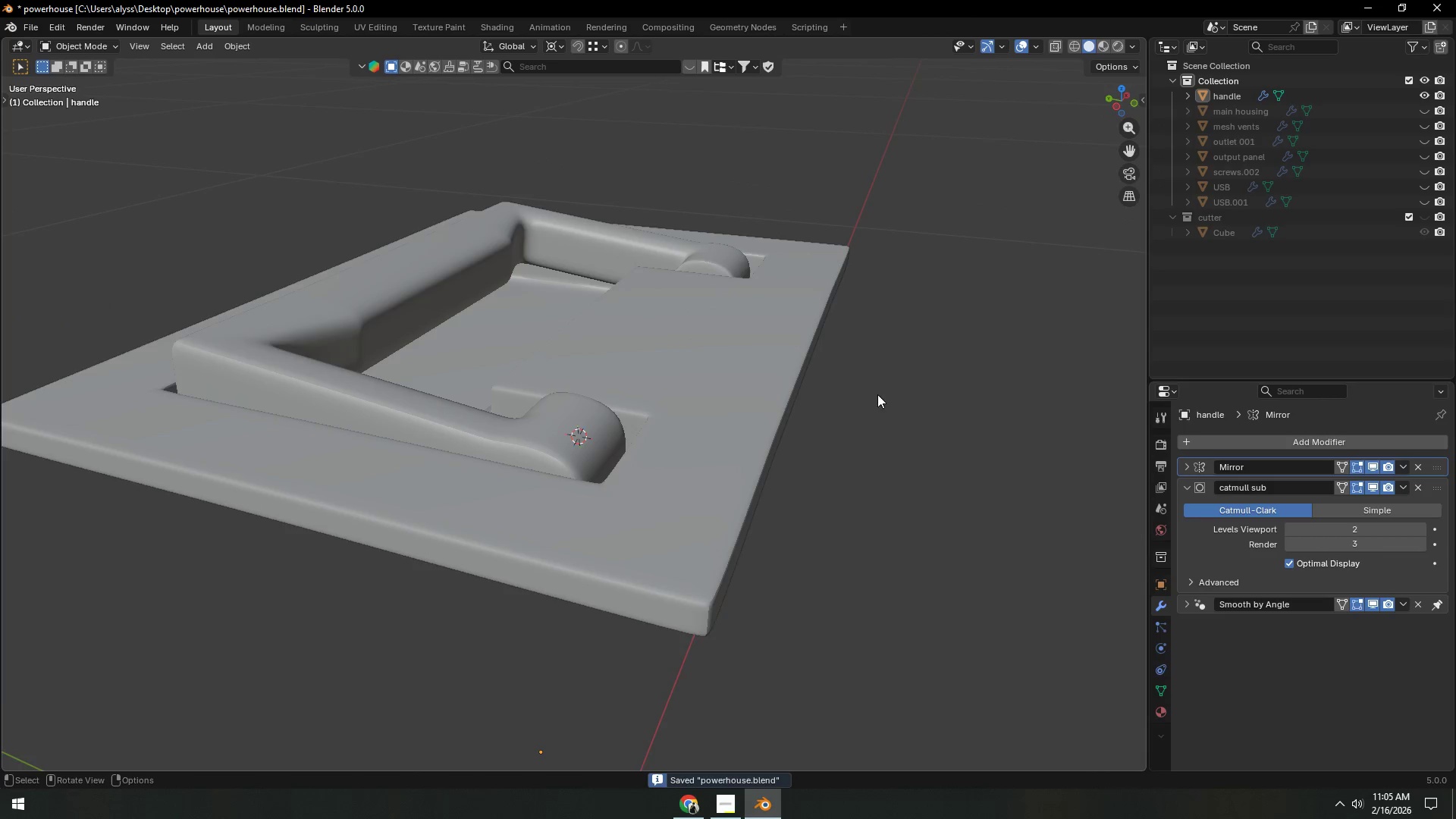 
scroll: coordinate [857, 399], scroll_direction: down, amount: 3.0
 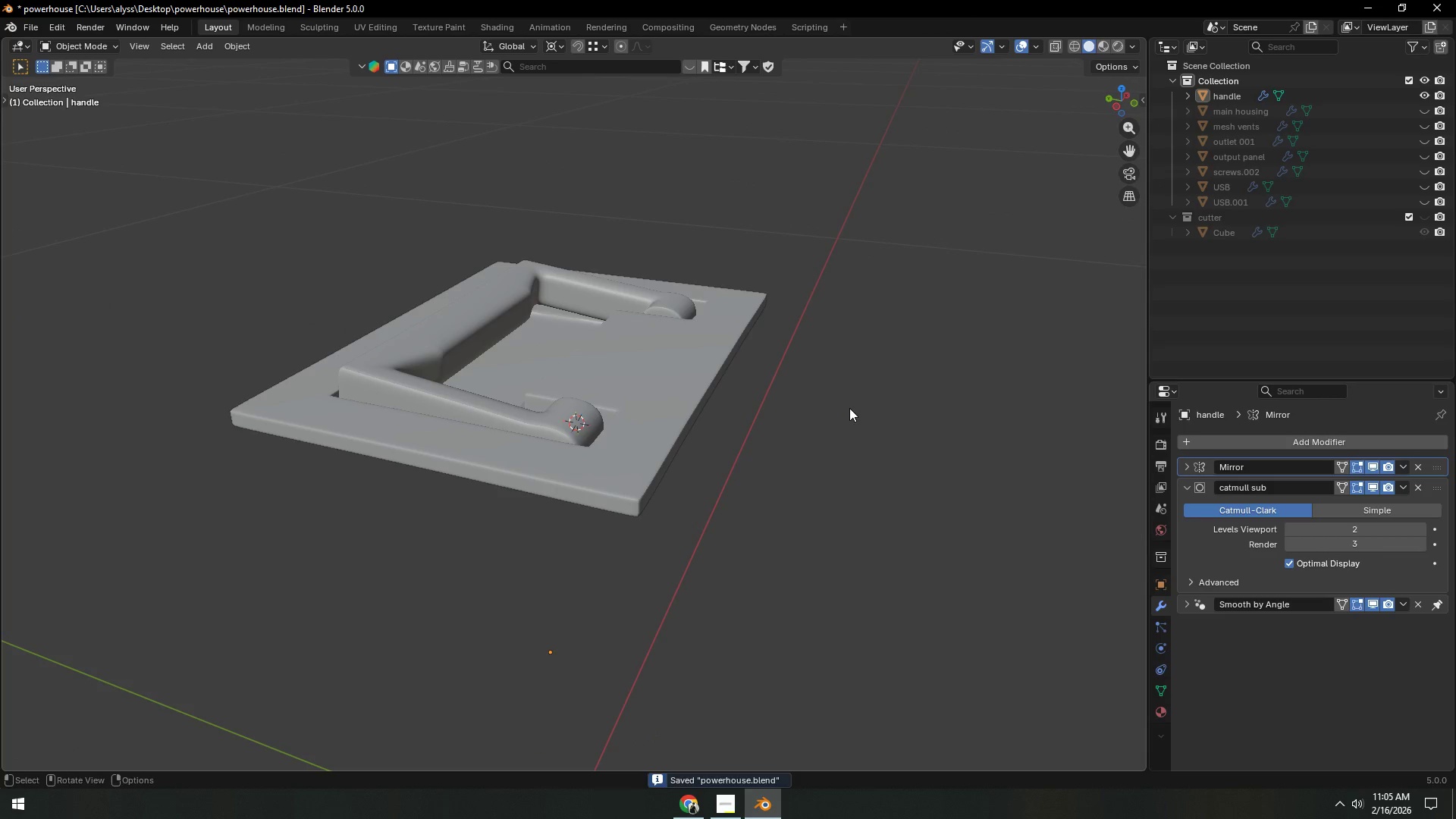 
key(Alt+H)
 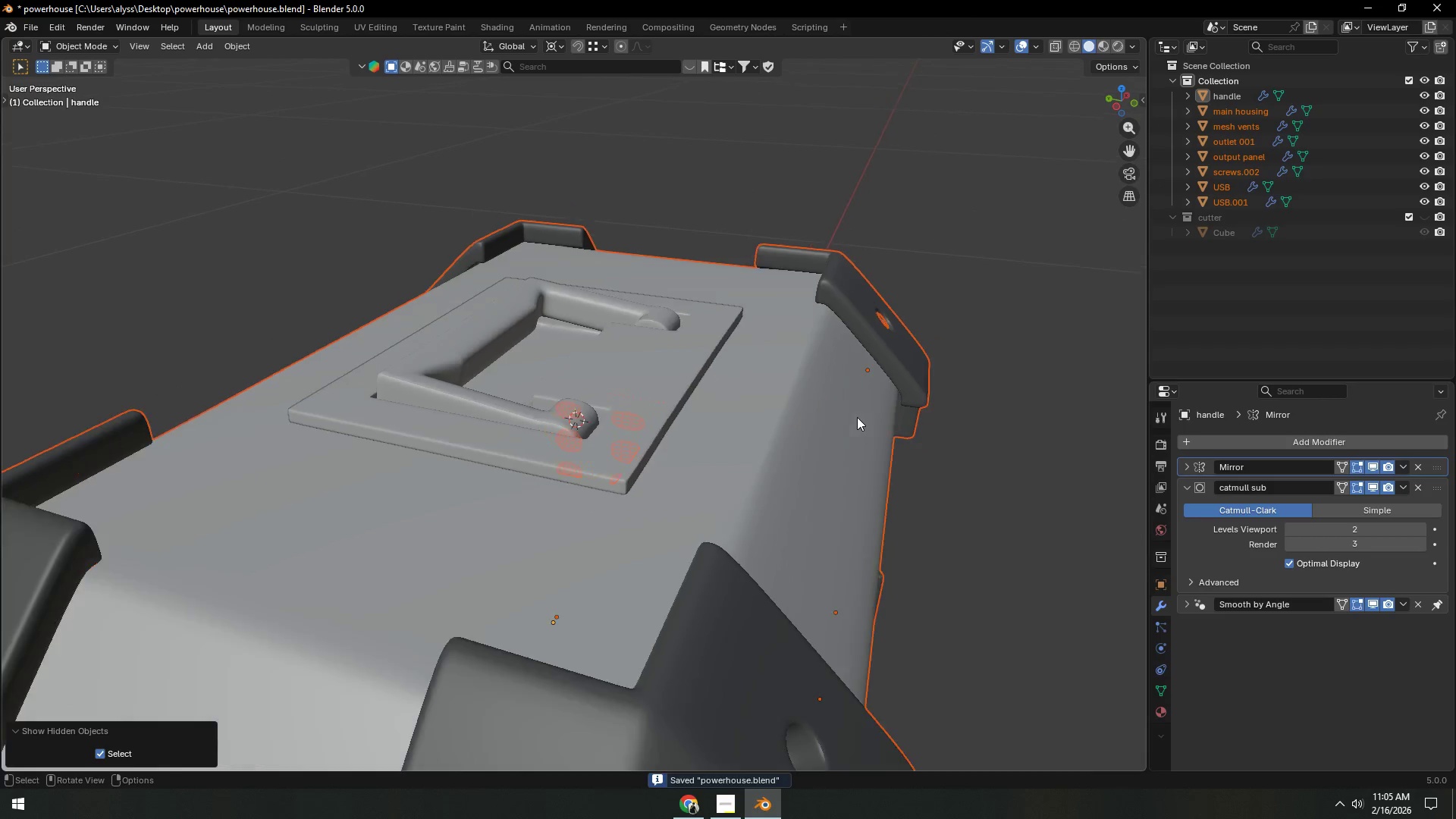 
scroll: coordinate [857, 417], scroll_direction: down, amount: 3.0
 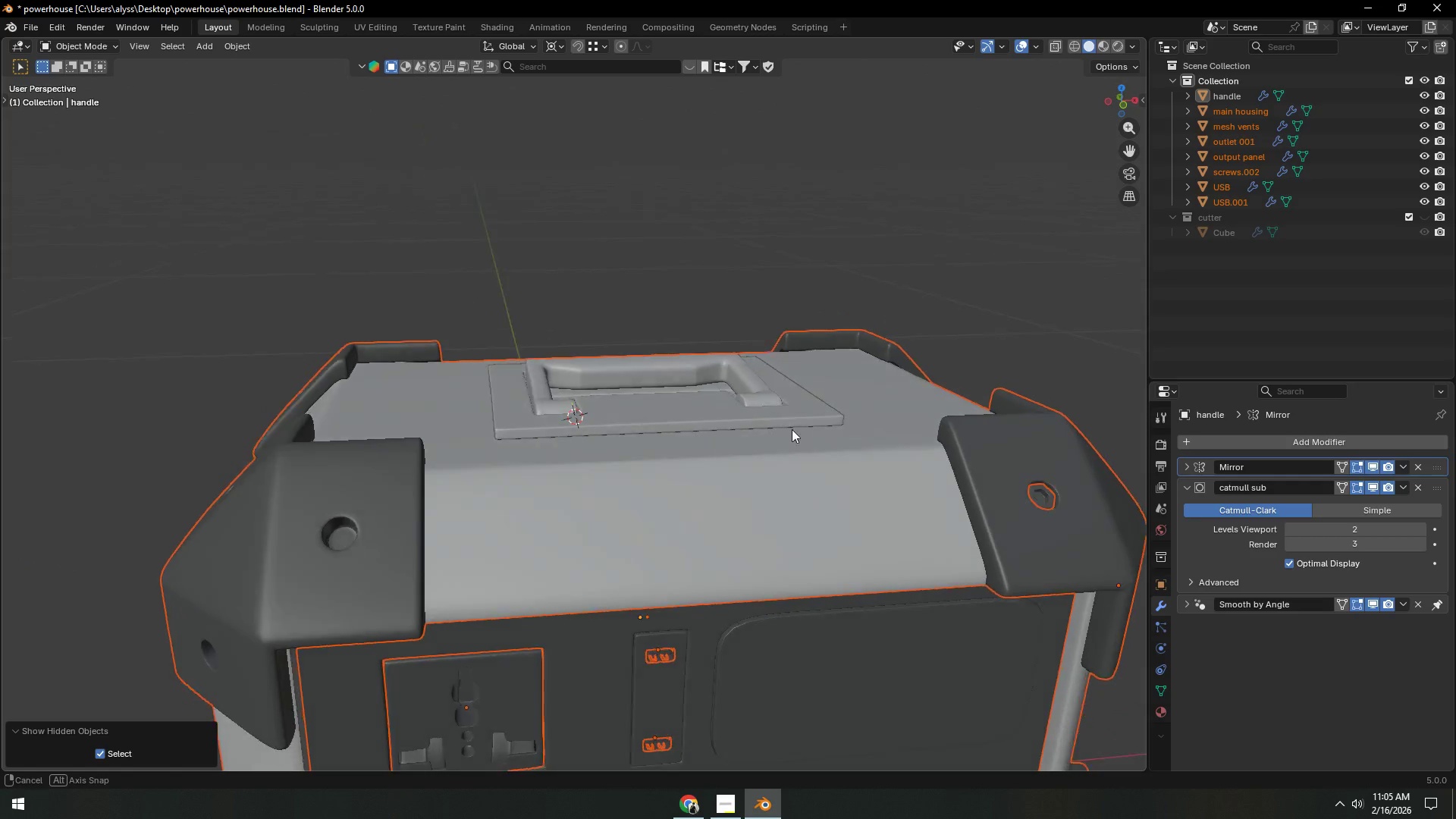 
left_click([814, 324])
 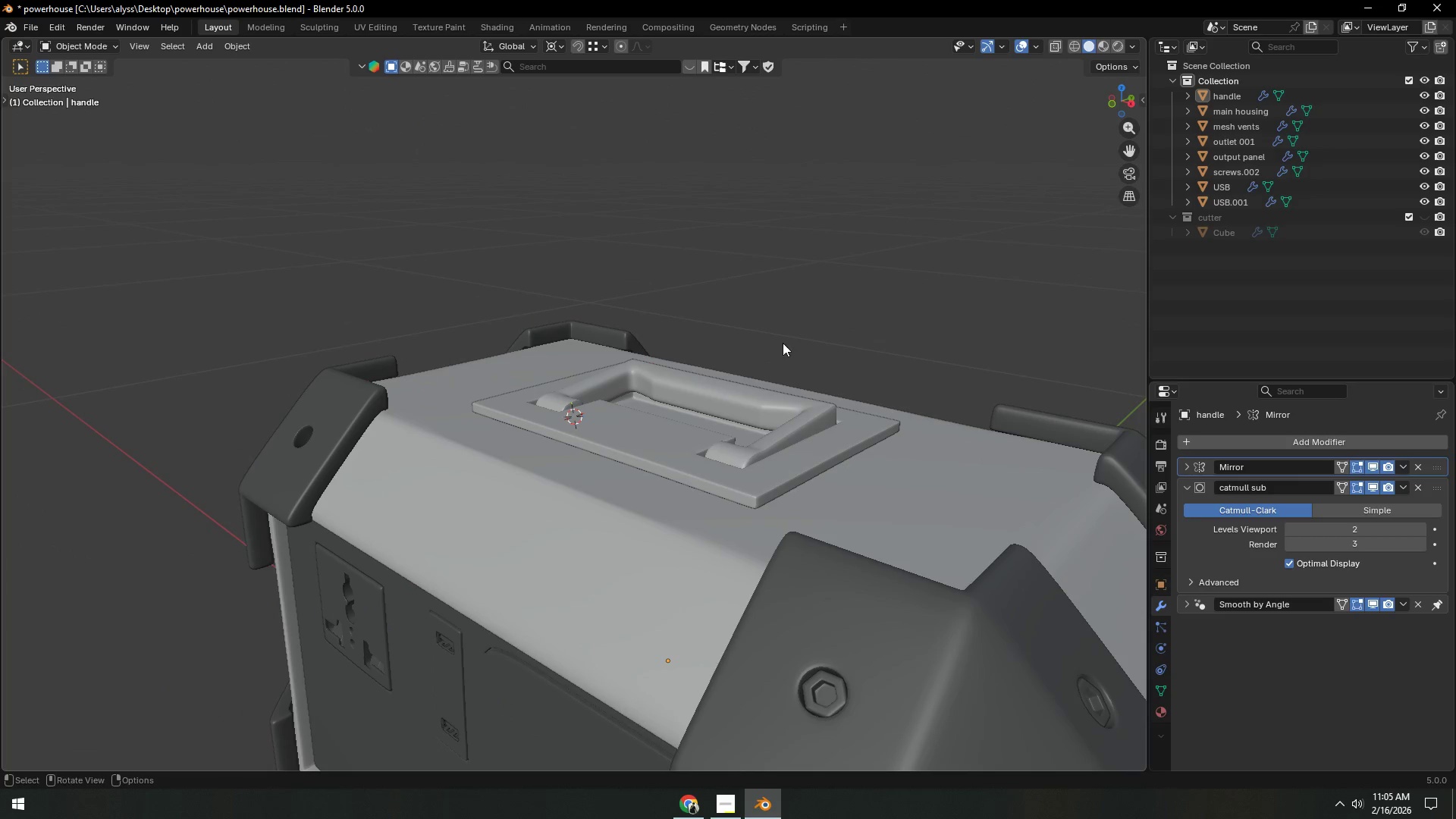 
scroll: coordinate [746, 367], scroll_direction: down, amount: 4.0
 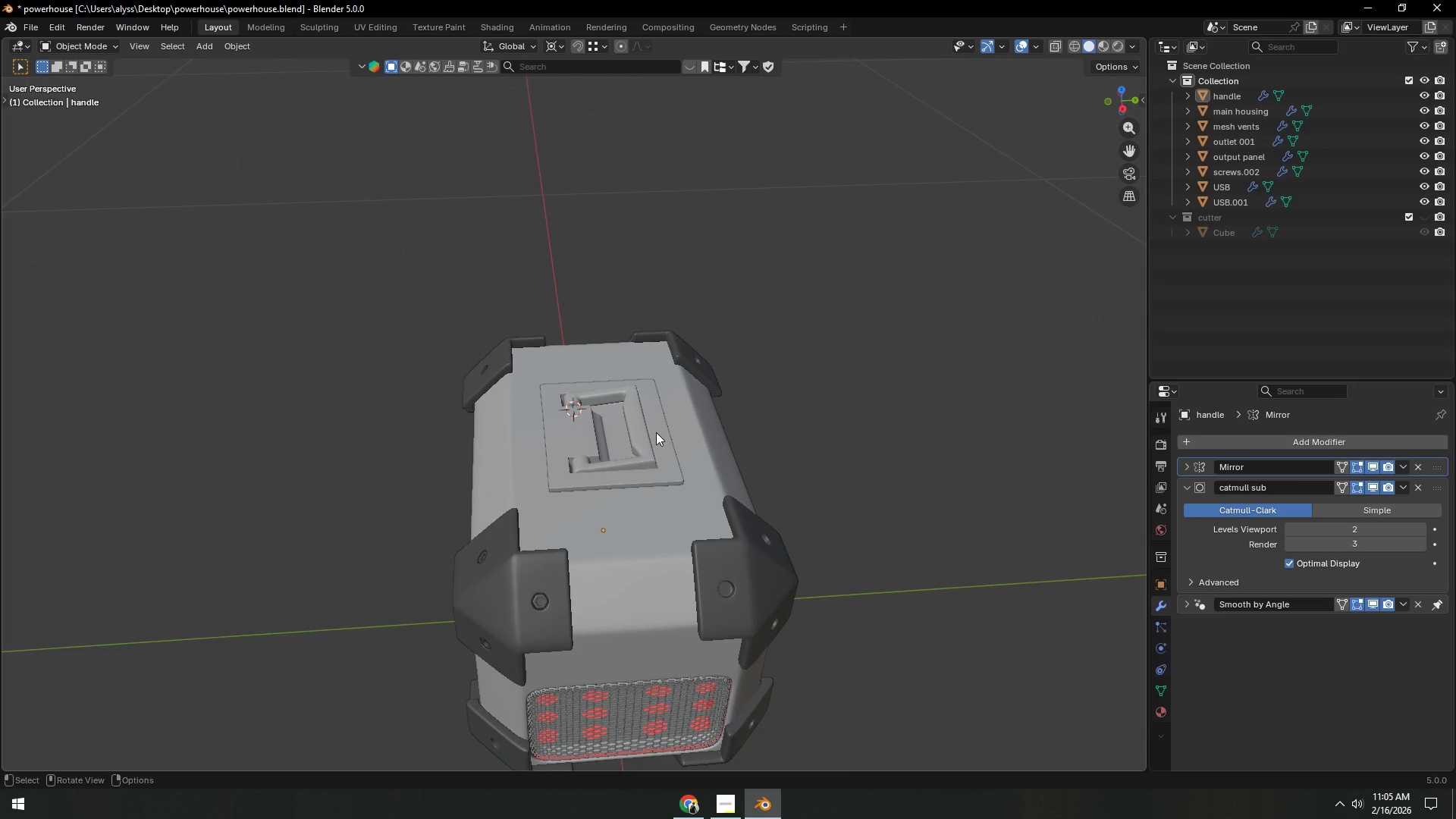 
wait(19.67)
 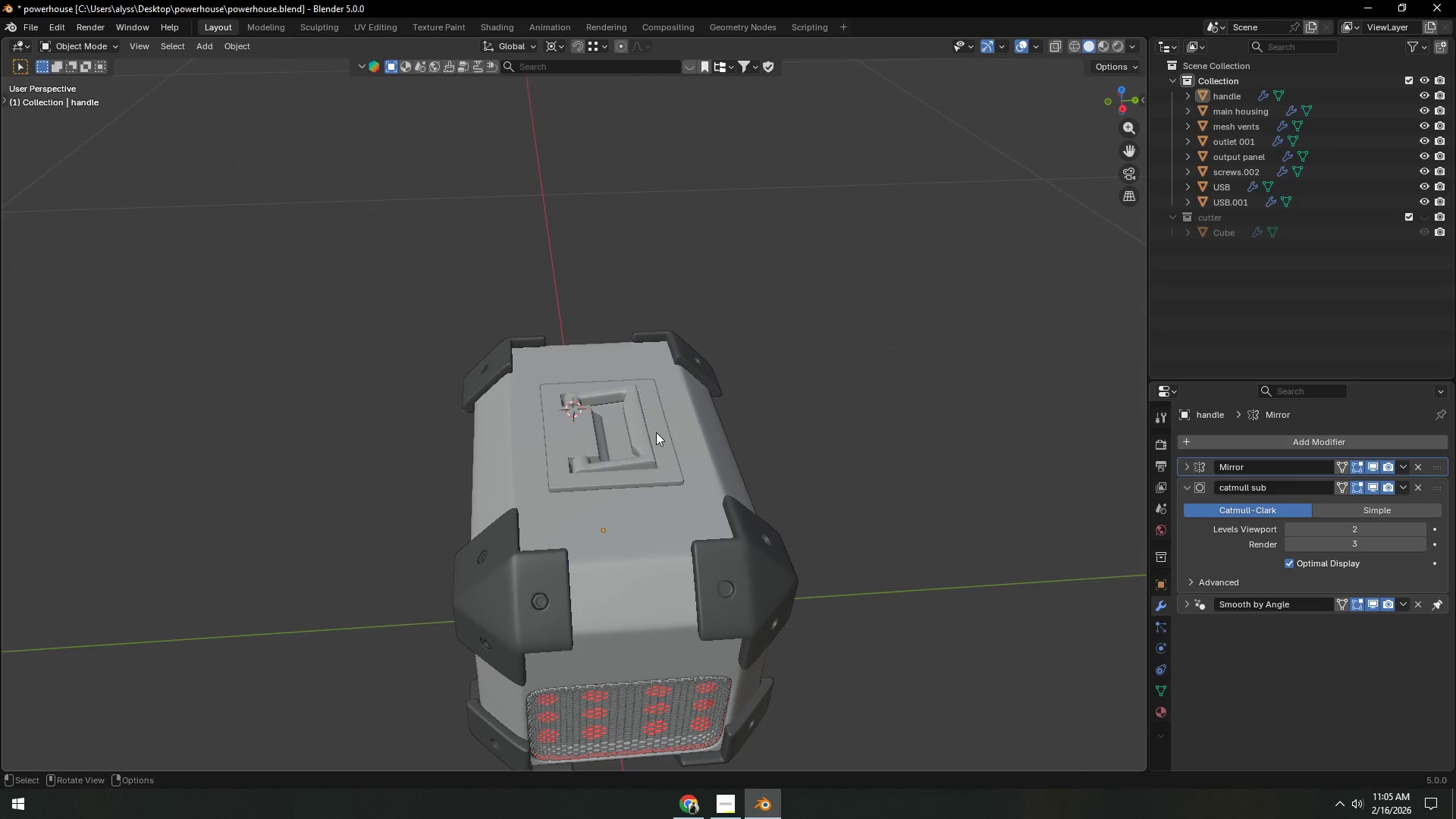 
left_click([421, 469])
 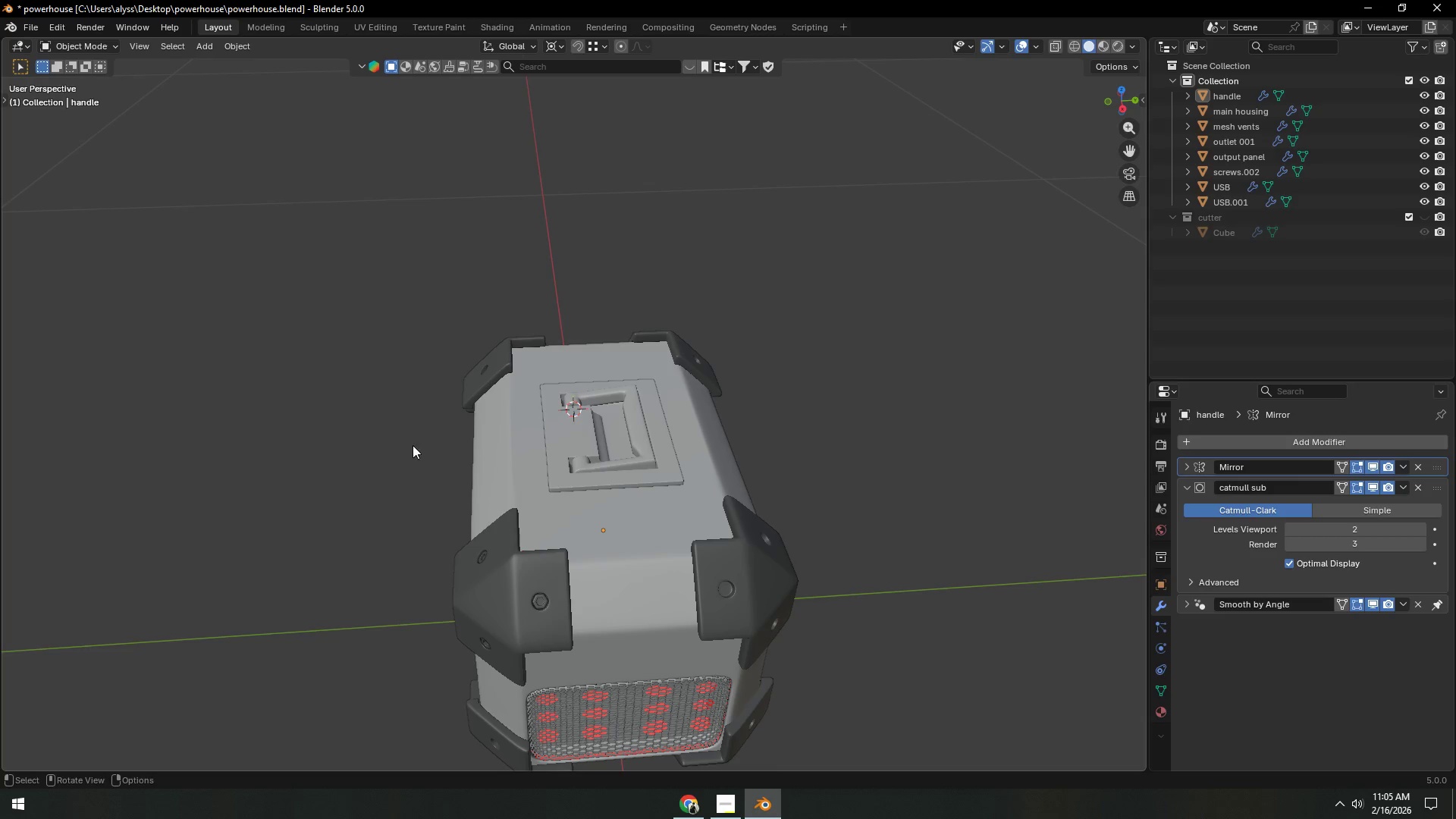 
key(Control+S)
 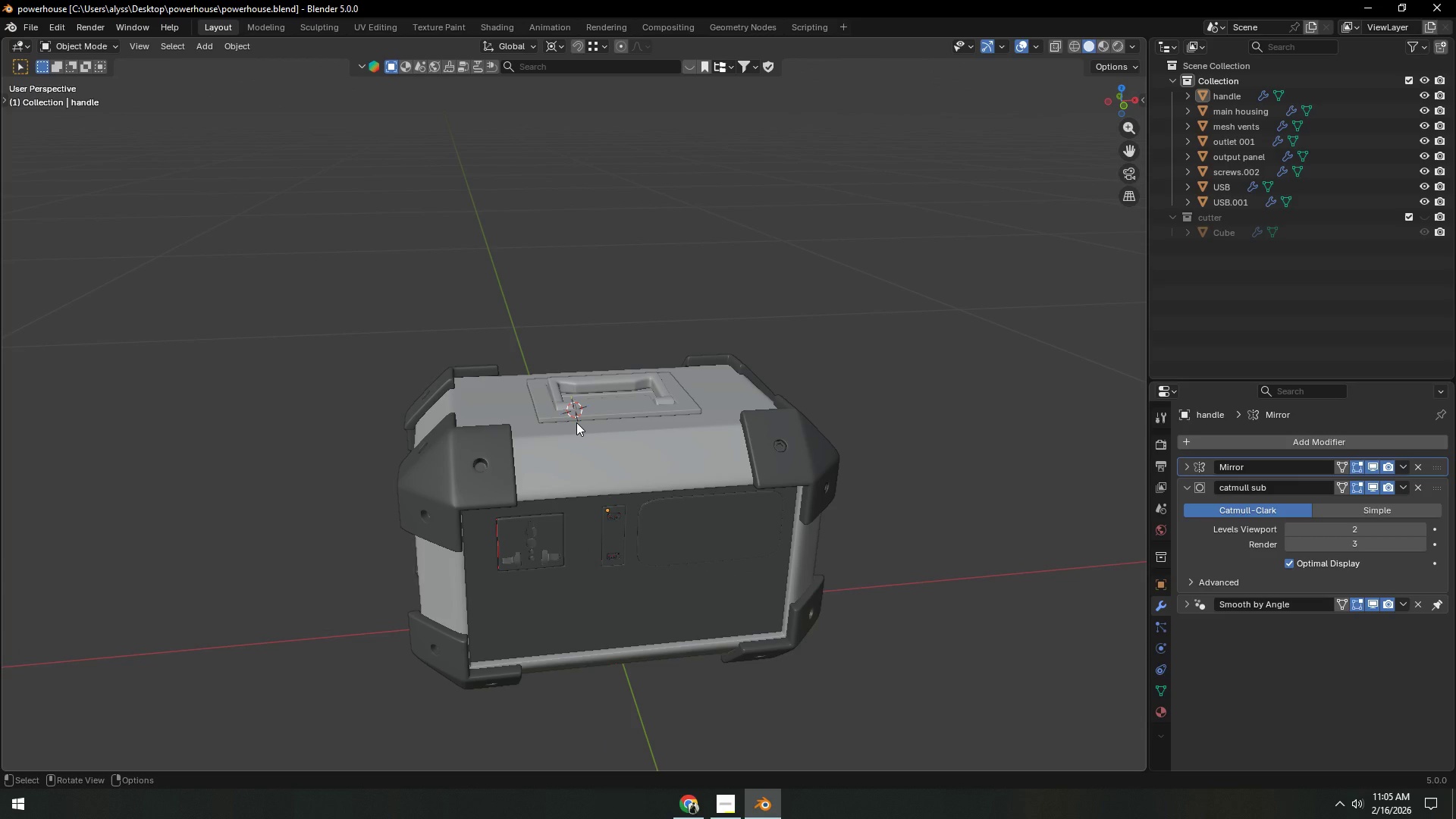 
wait(10.58)
 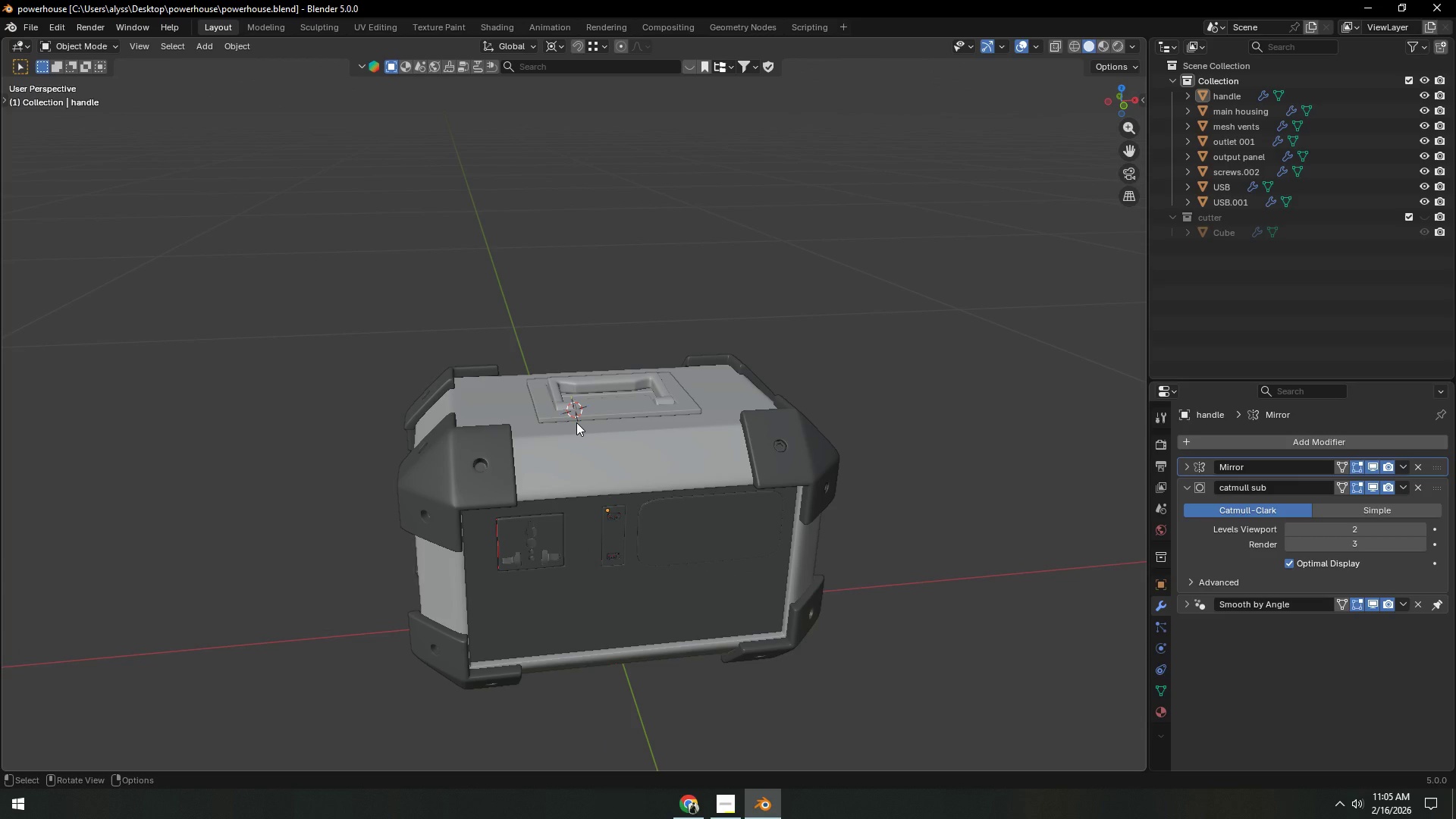 
left_click([1040, 47])
 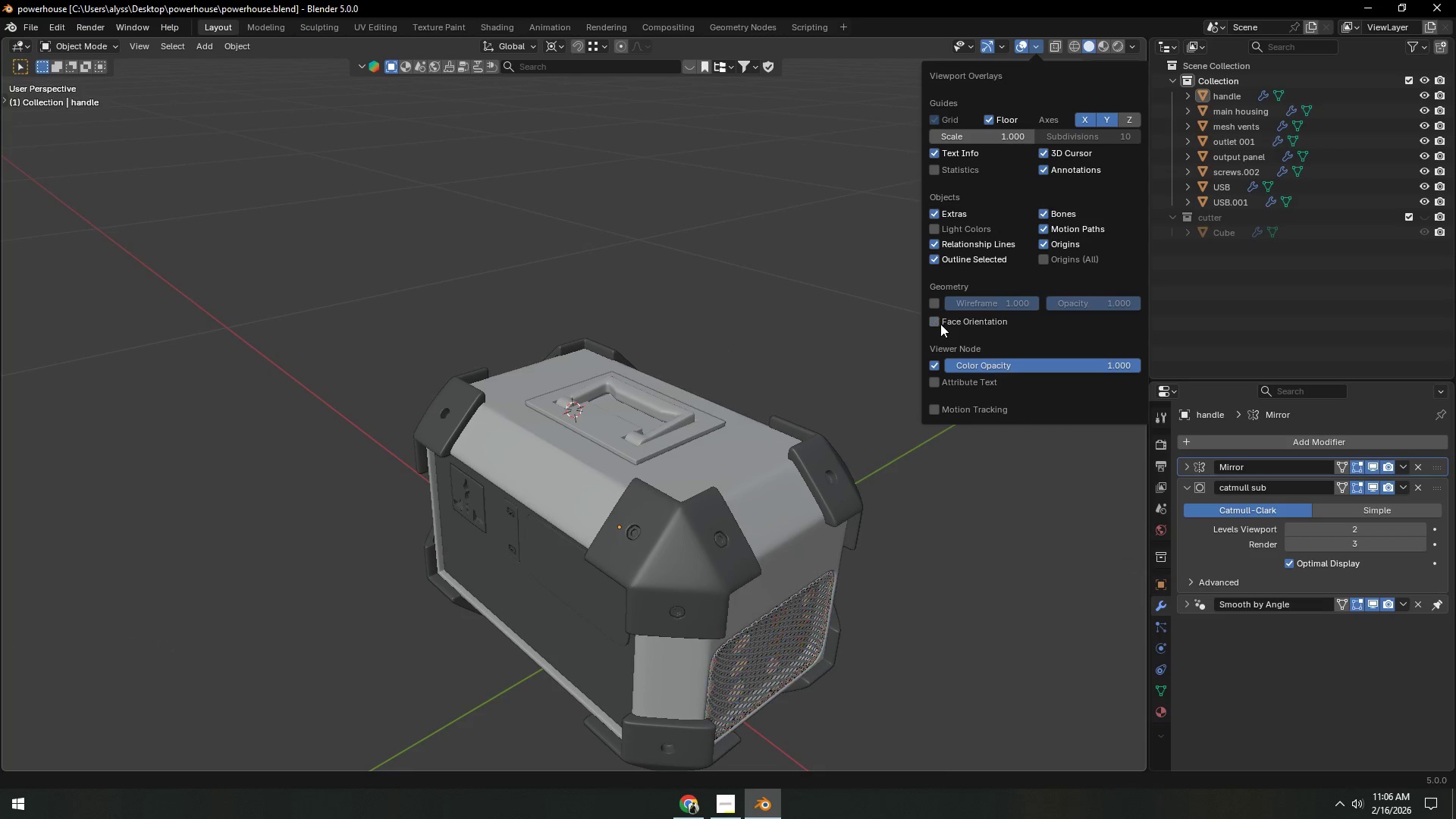 
double_click([777, 303])
 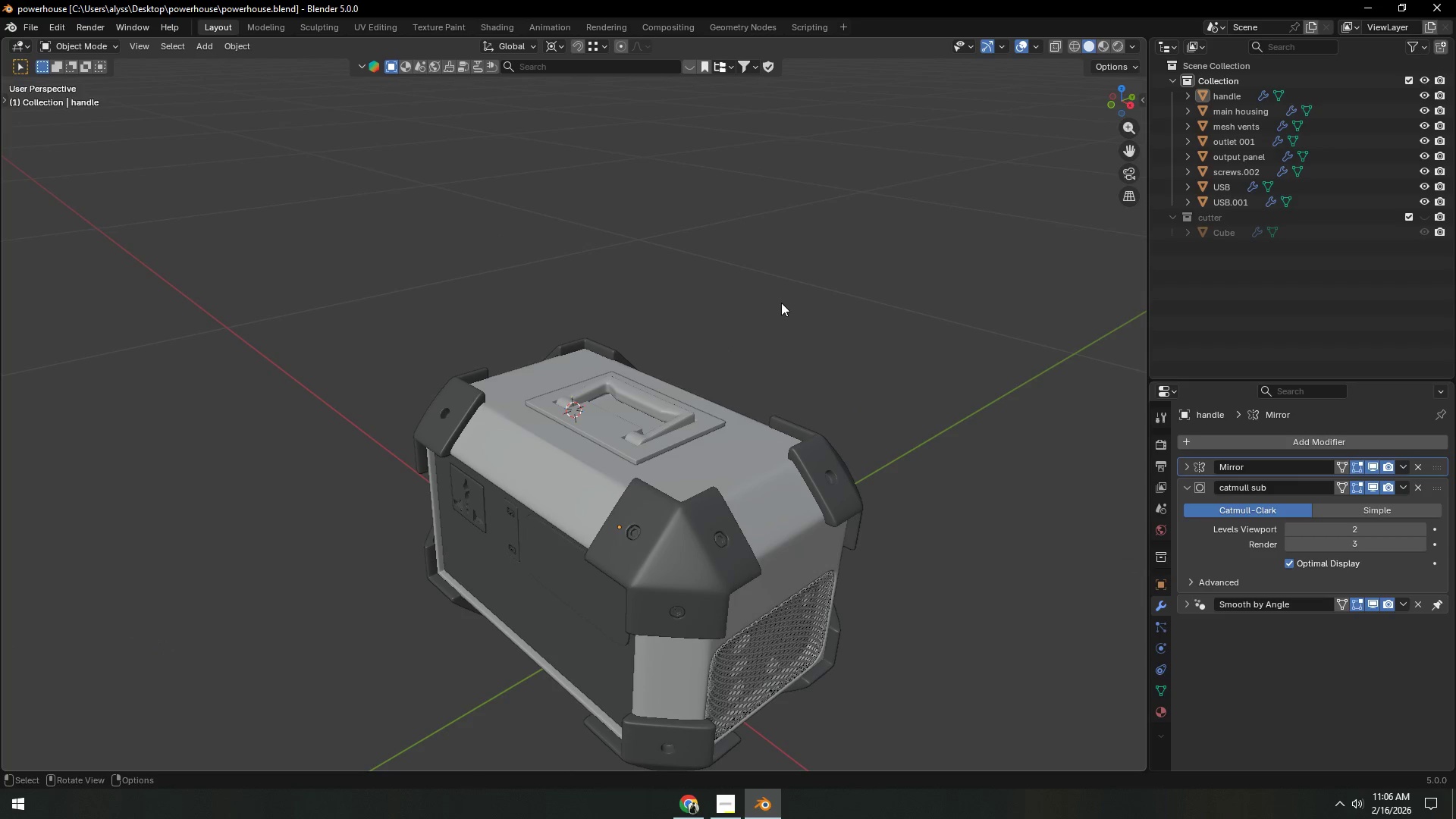 
scroll: coordinate [614, 337], scroll_direction: down, amount: 3.0
 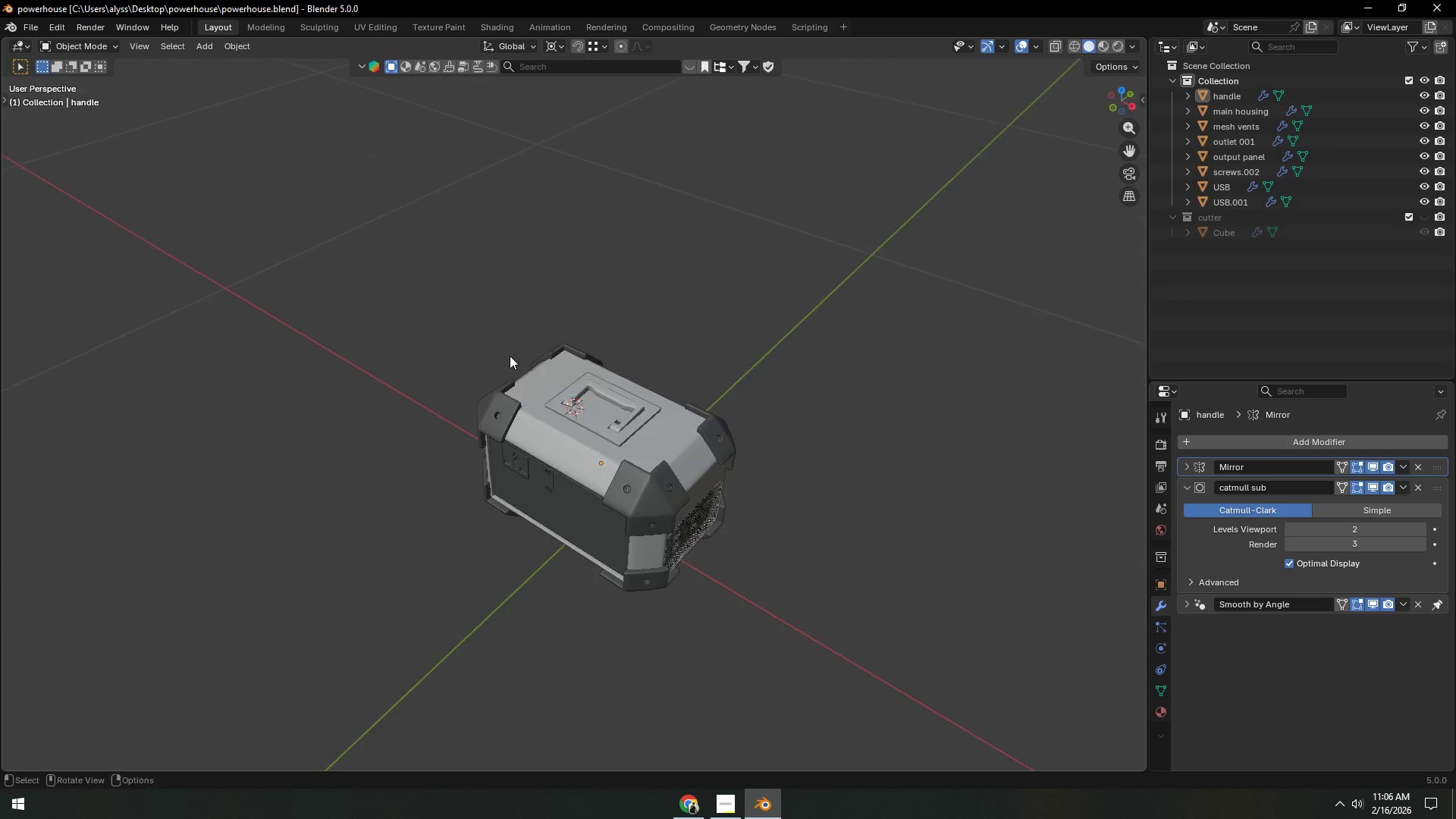 
scroll: coordinate [692, 375], scroll_direction: up, amount: 6.0
 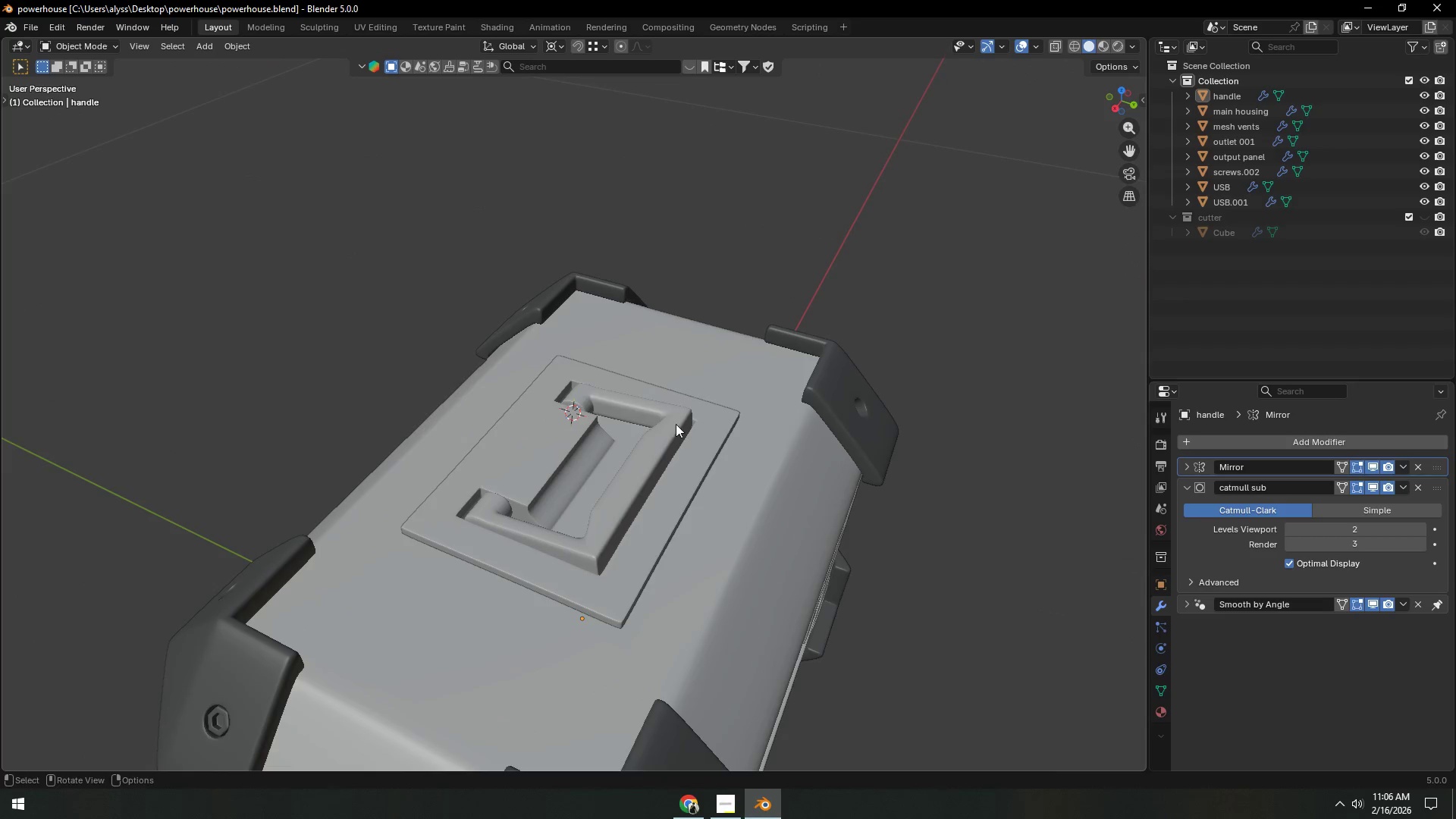 
key(Control+S)
 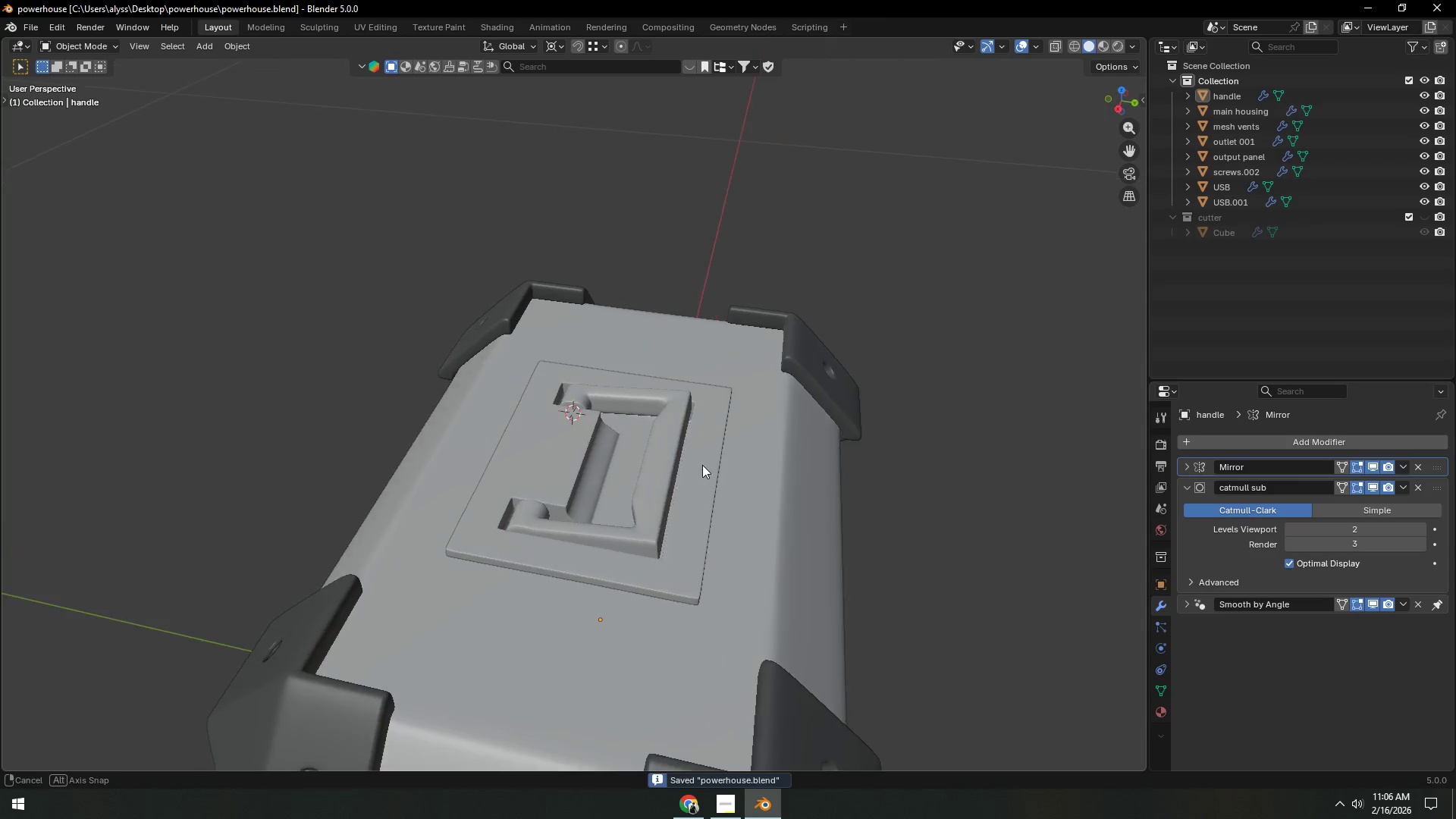 
key(Shift+ShiftLeft)
 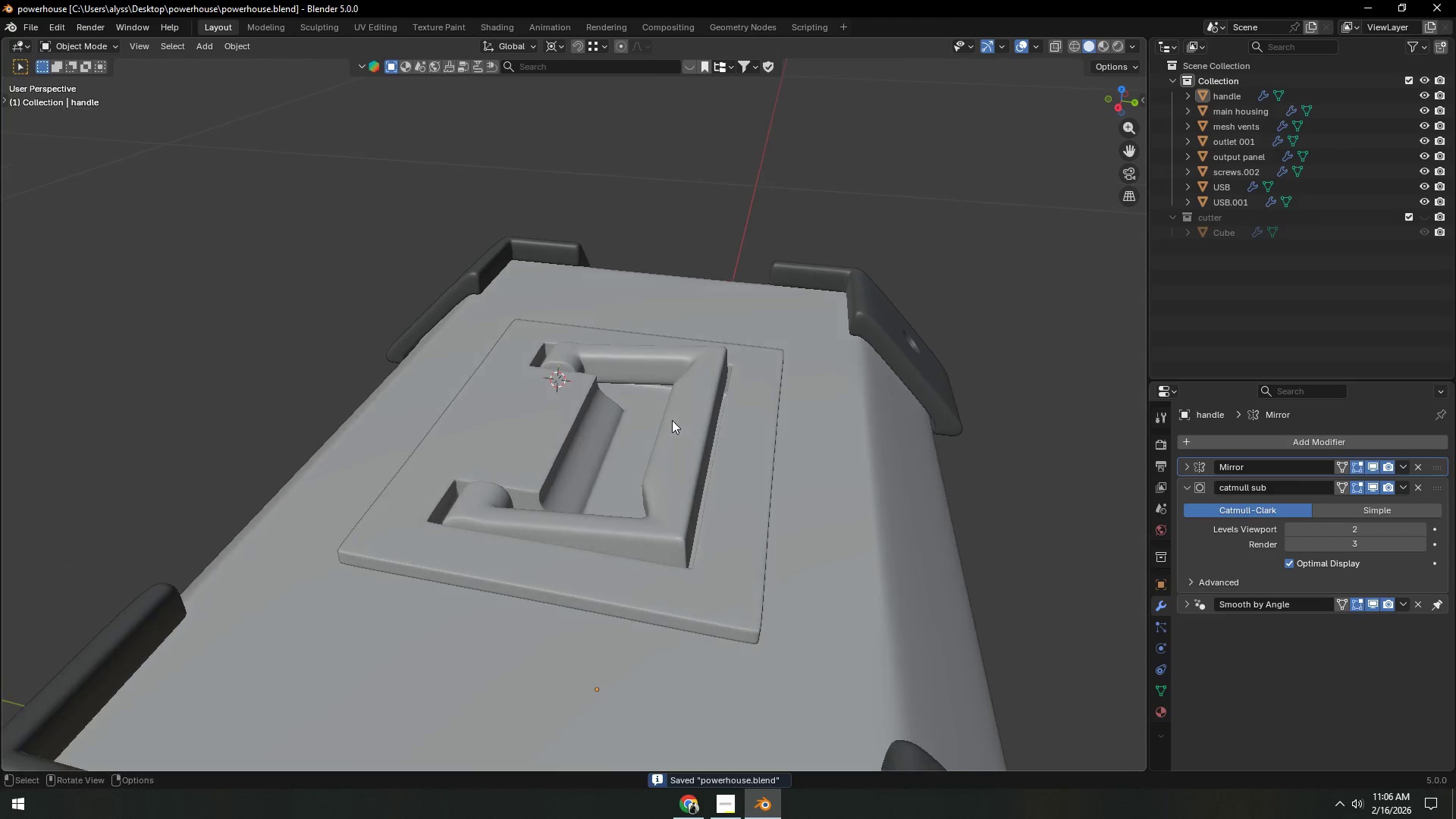 
scroll: coordinate [690, 475], scroll_direction: up, amount: 2.0
 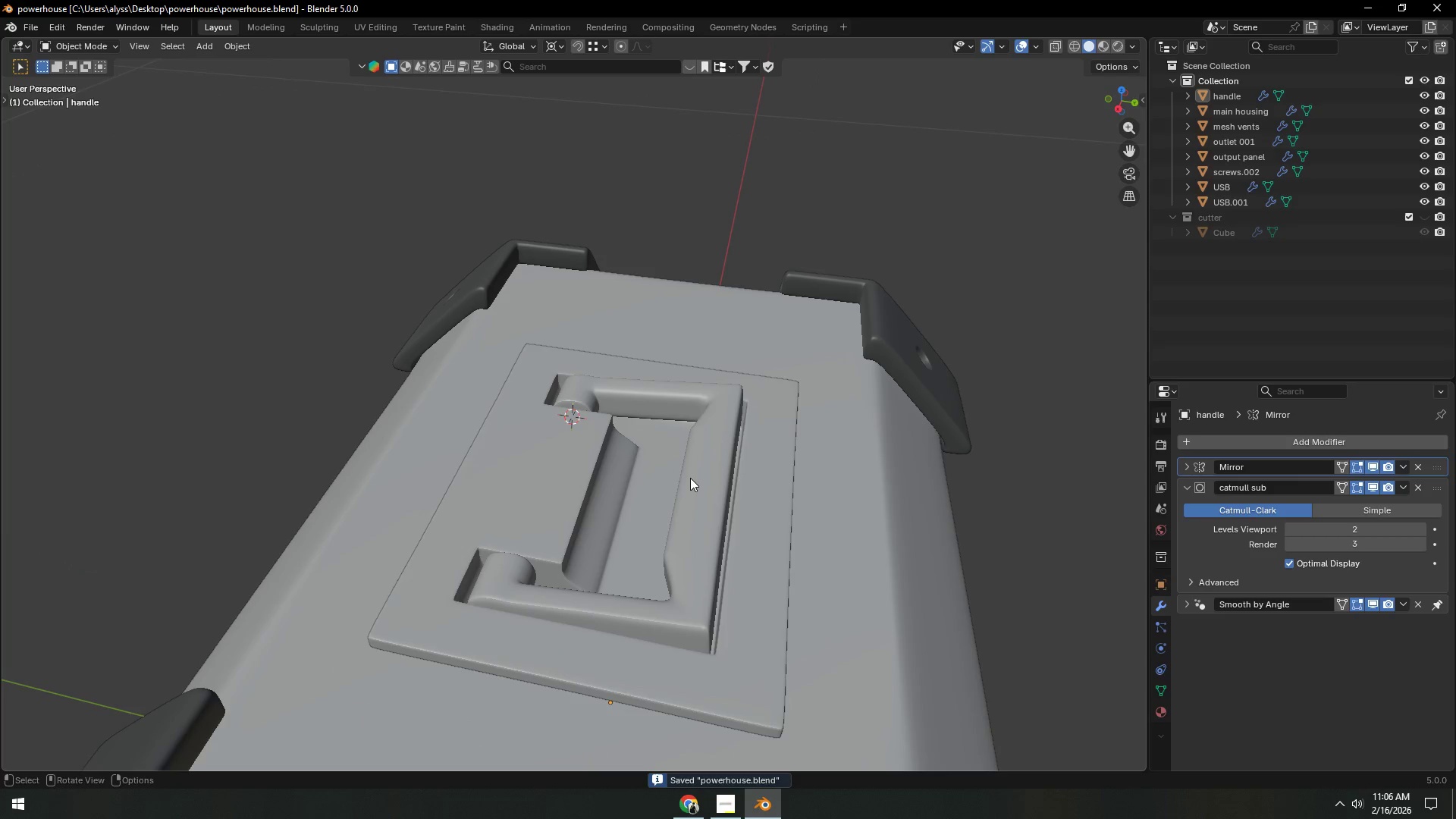 
left_click([559, 463])
 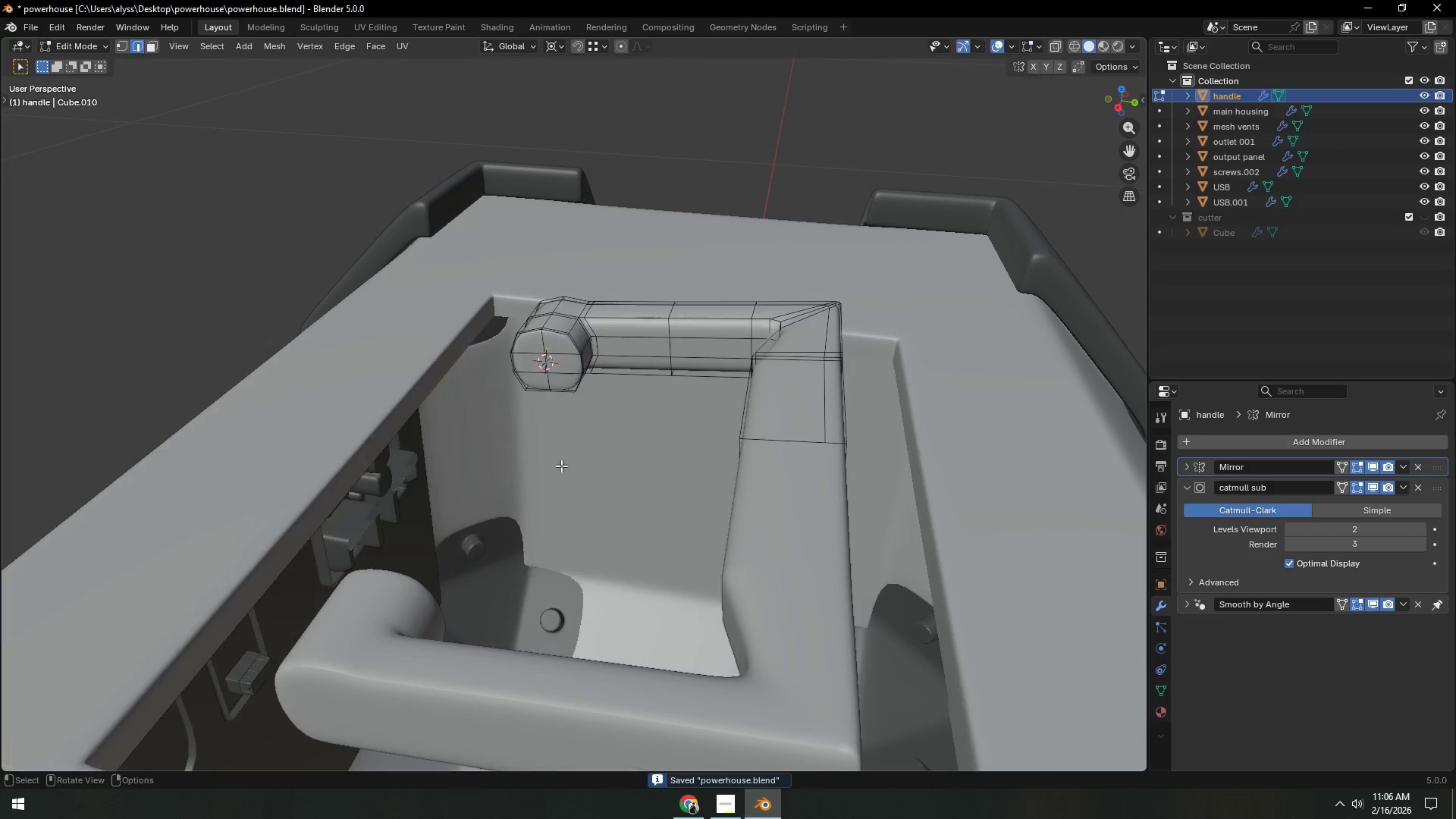 
scroll: coordinate [657, 435], scroll_direction: up, amount: 3.0
 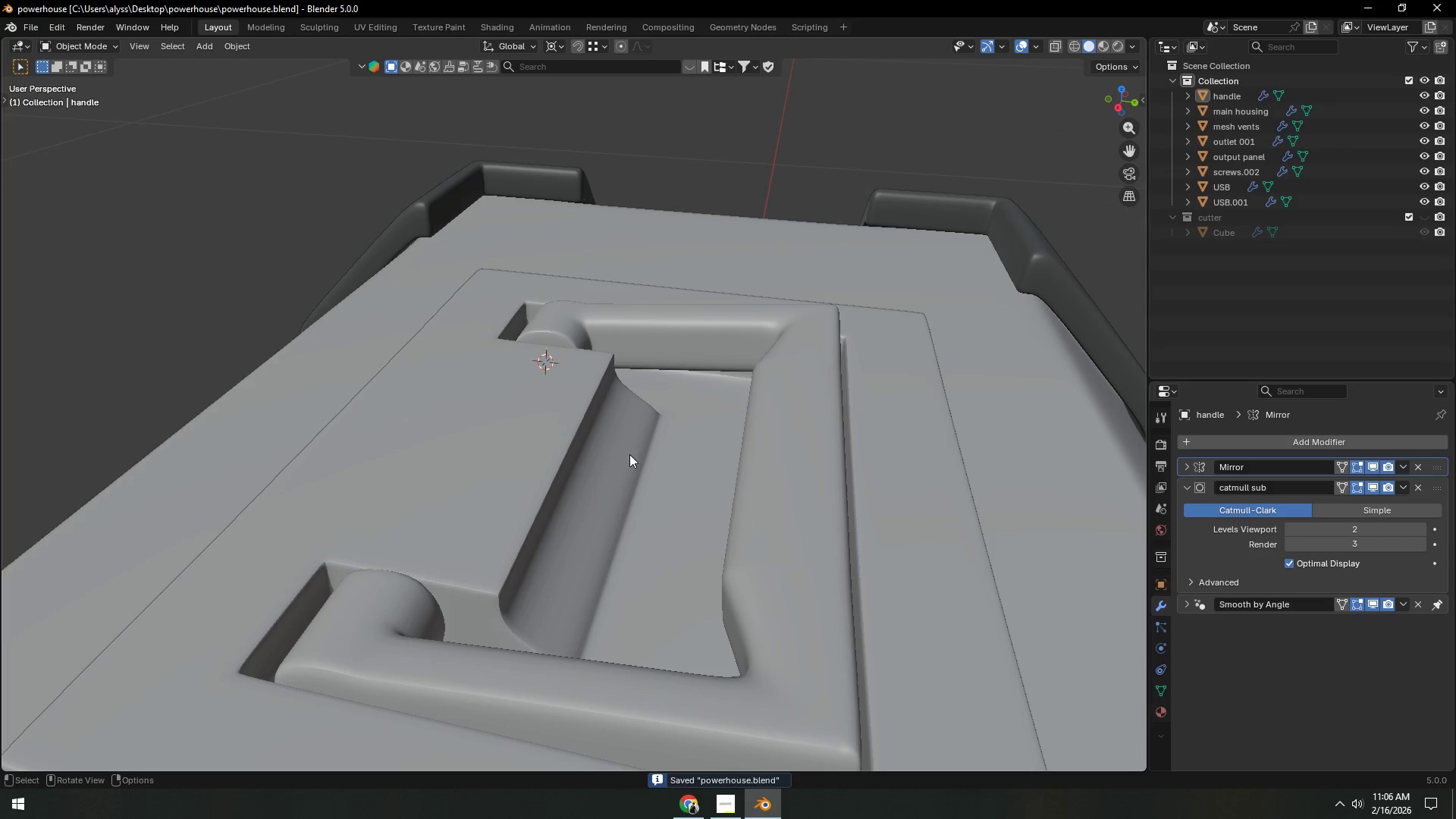 
key(Tab)
 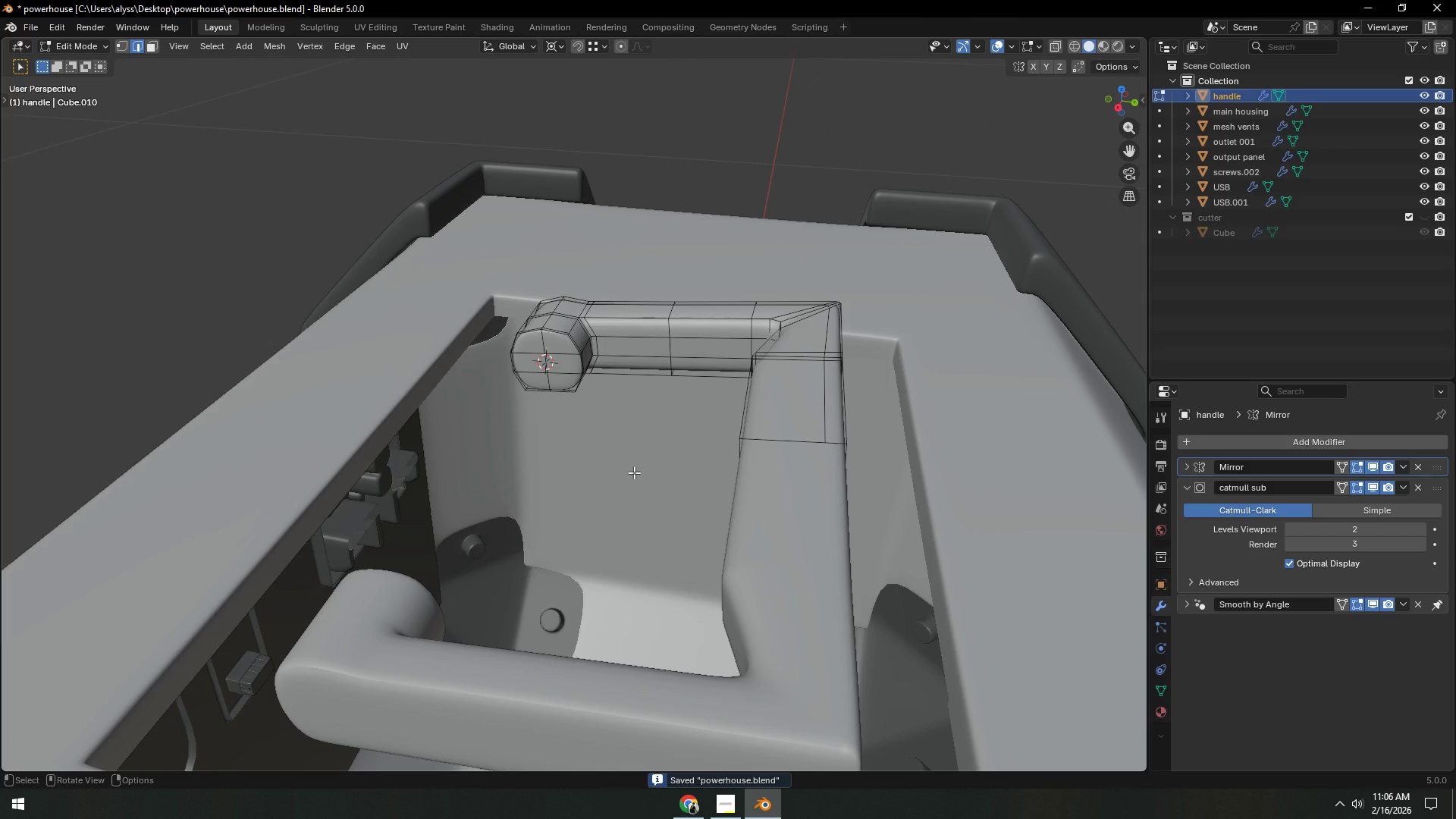 
key(Alt+G)
 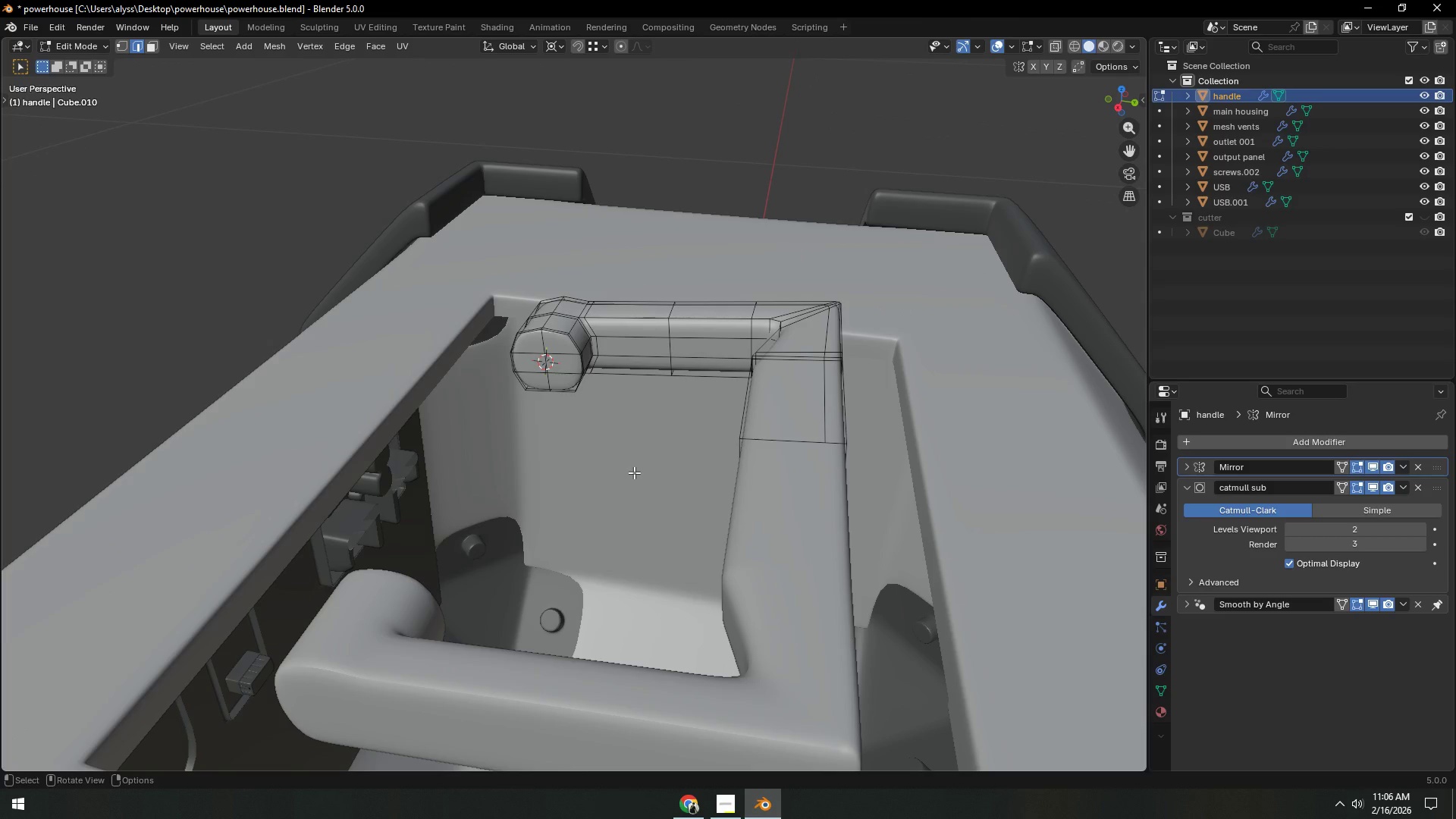 
key(Tab)
 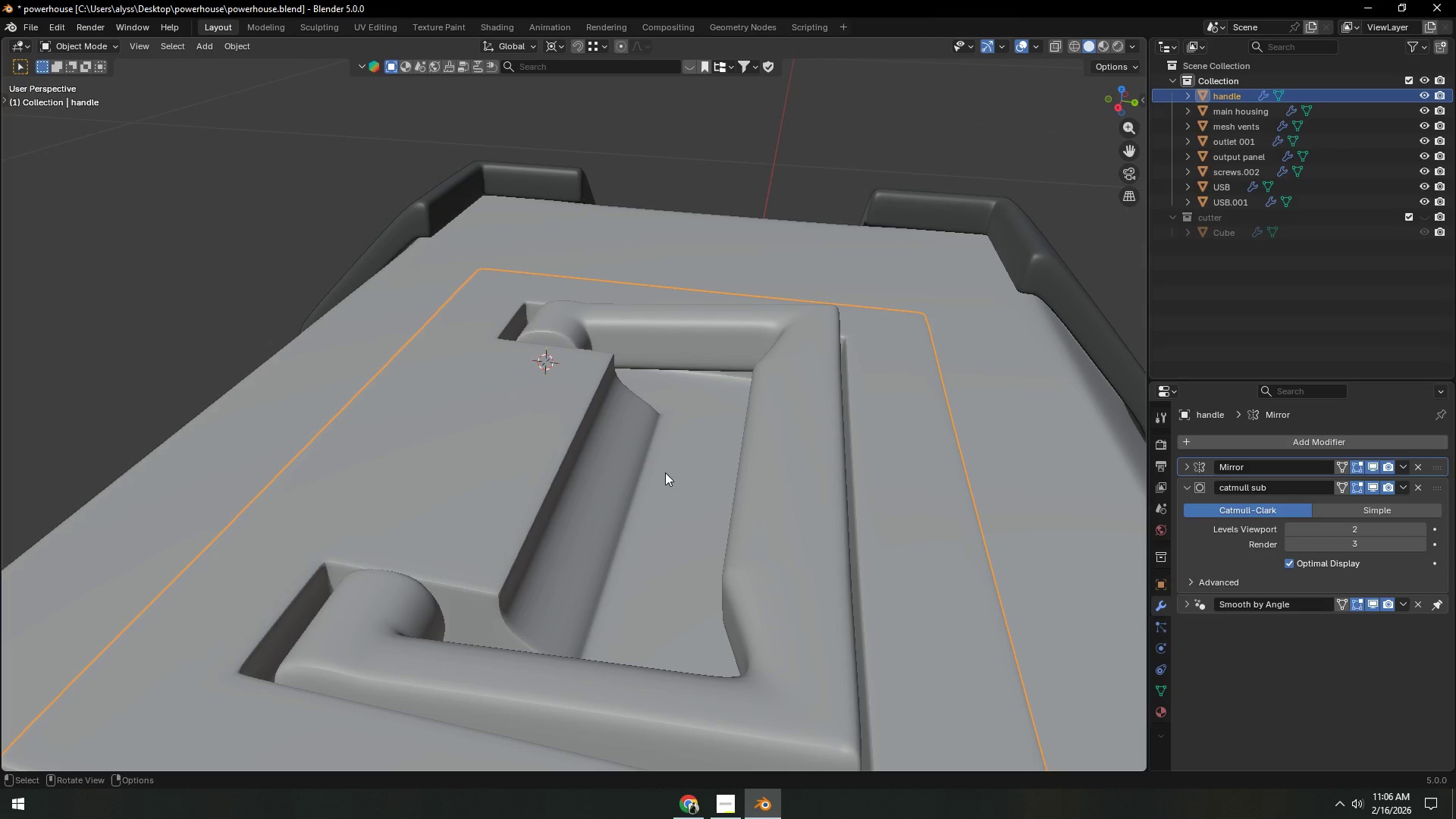 
left_click([667, 472])
 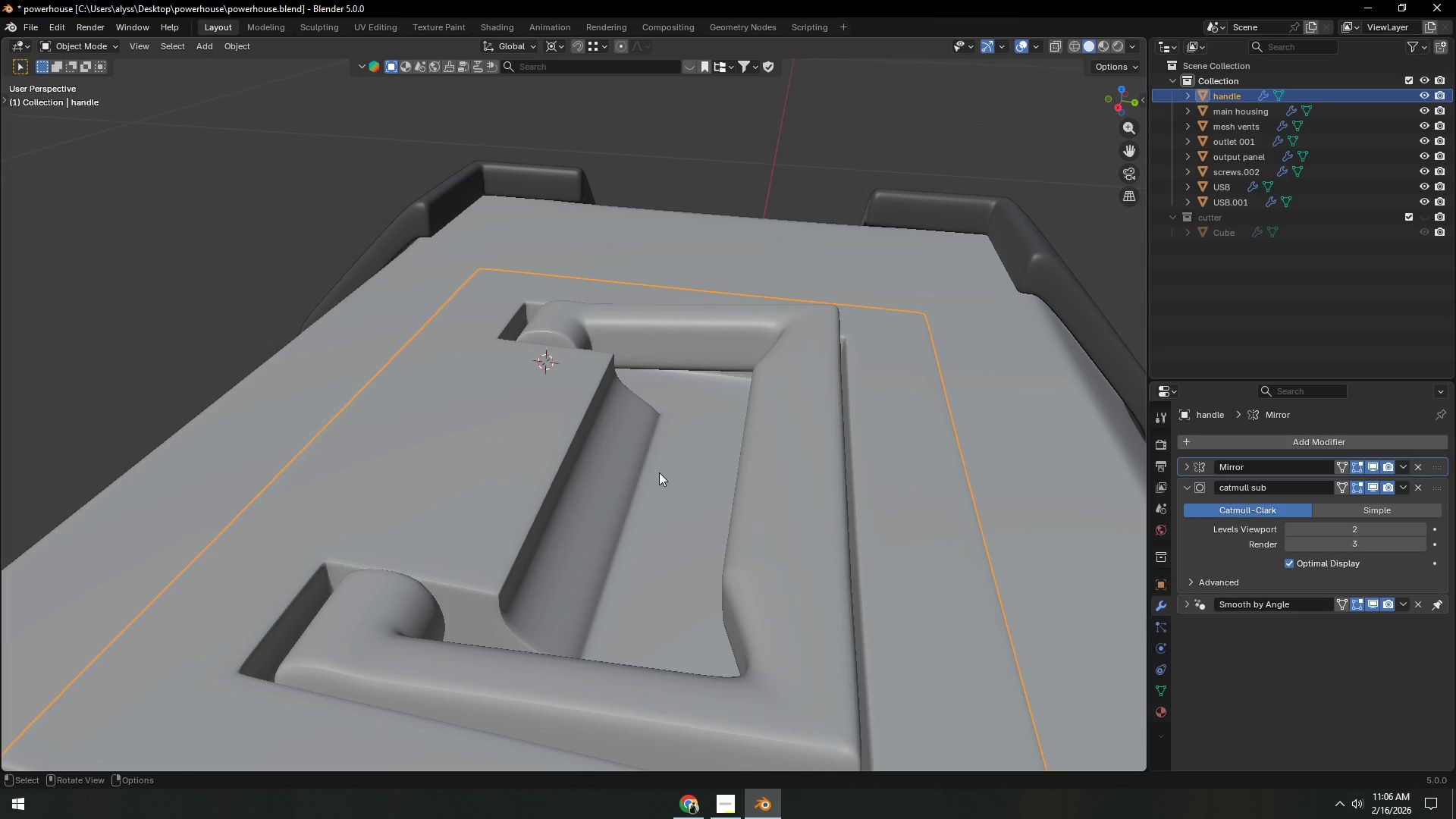 
key(Shift+ShiftLeft)
 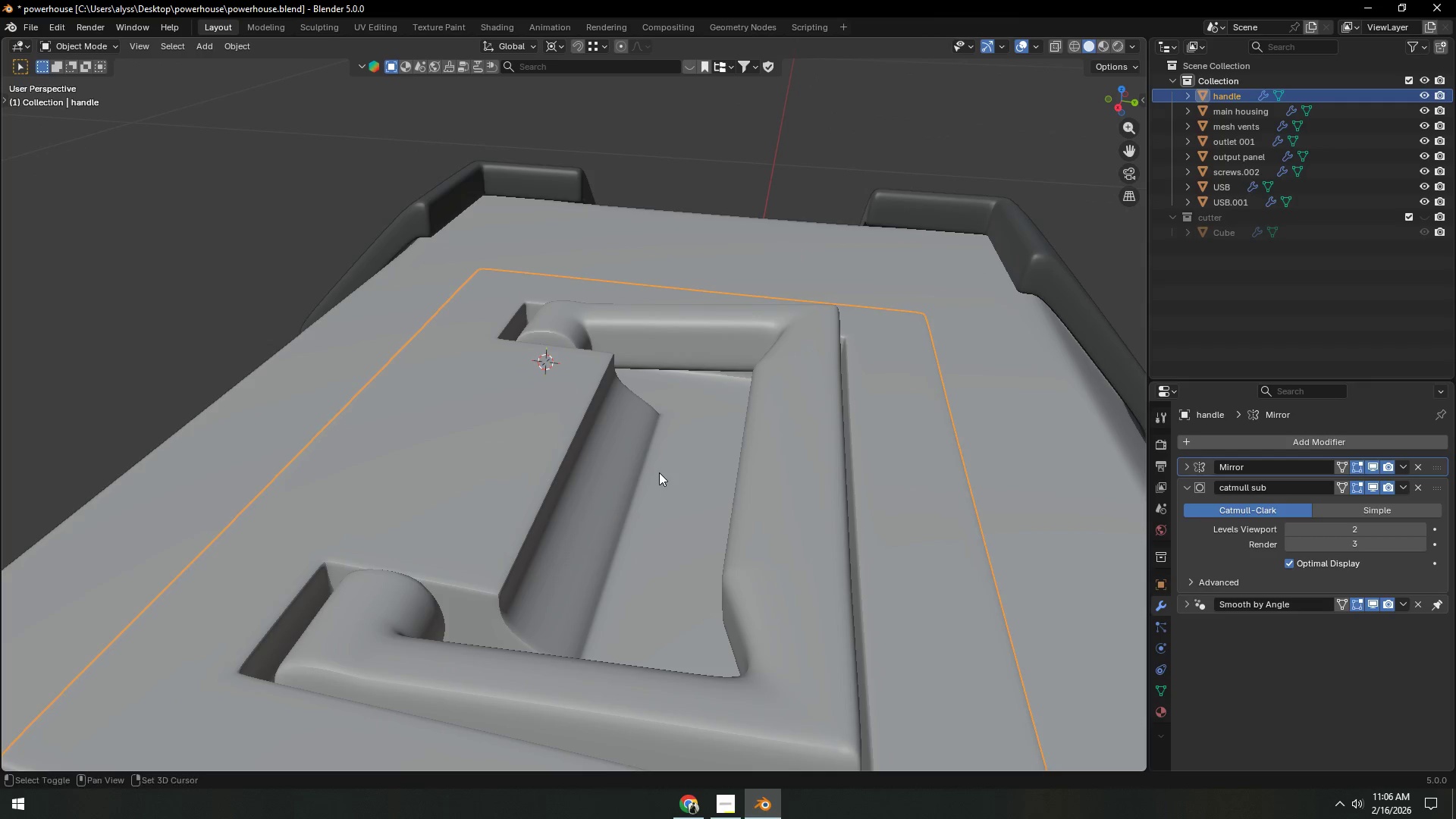 
key(Shift+H)
 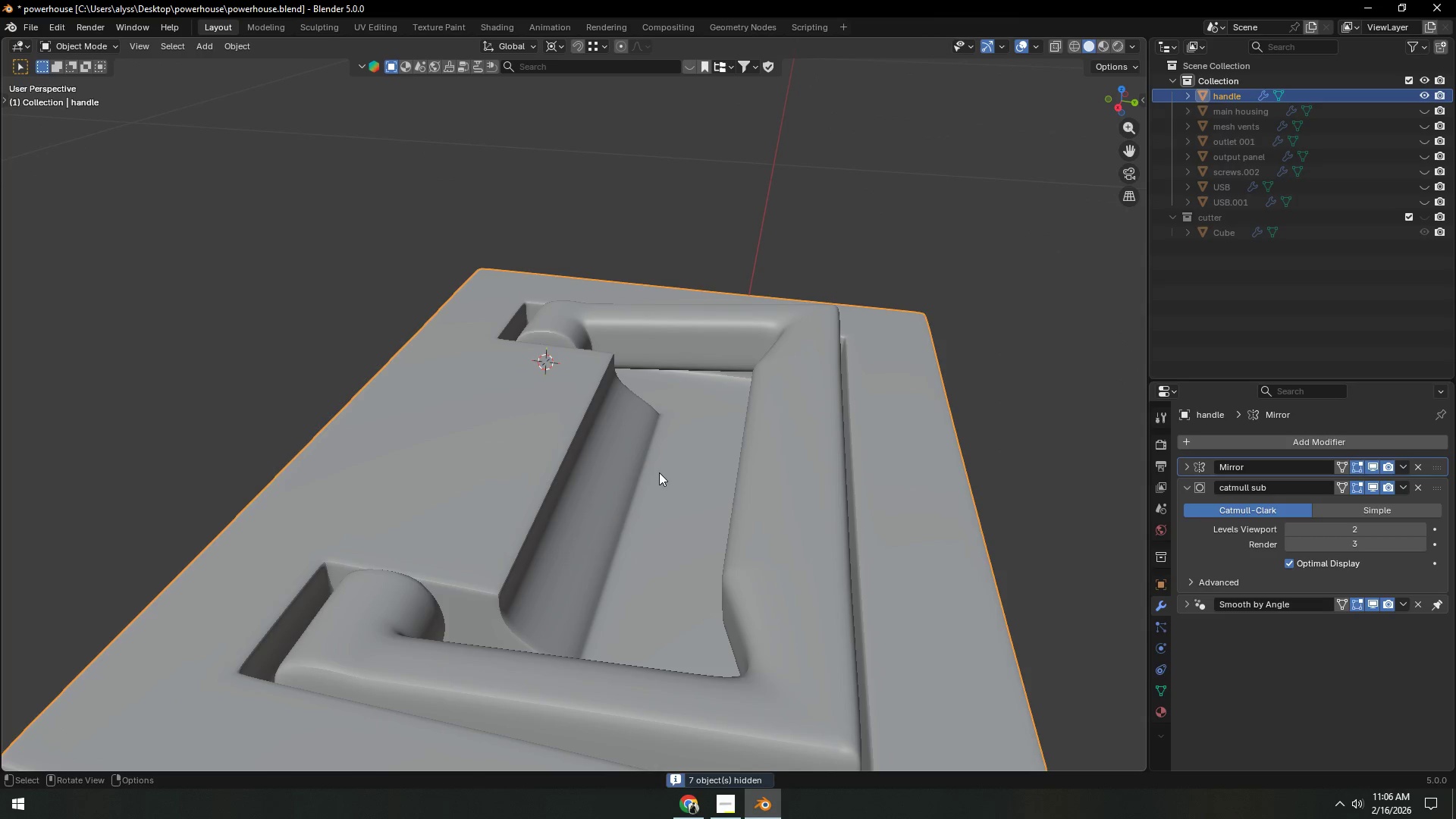 
key(Tab)
 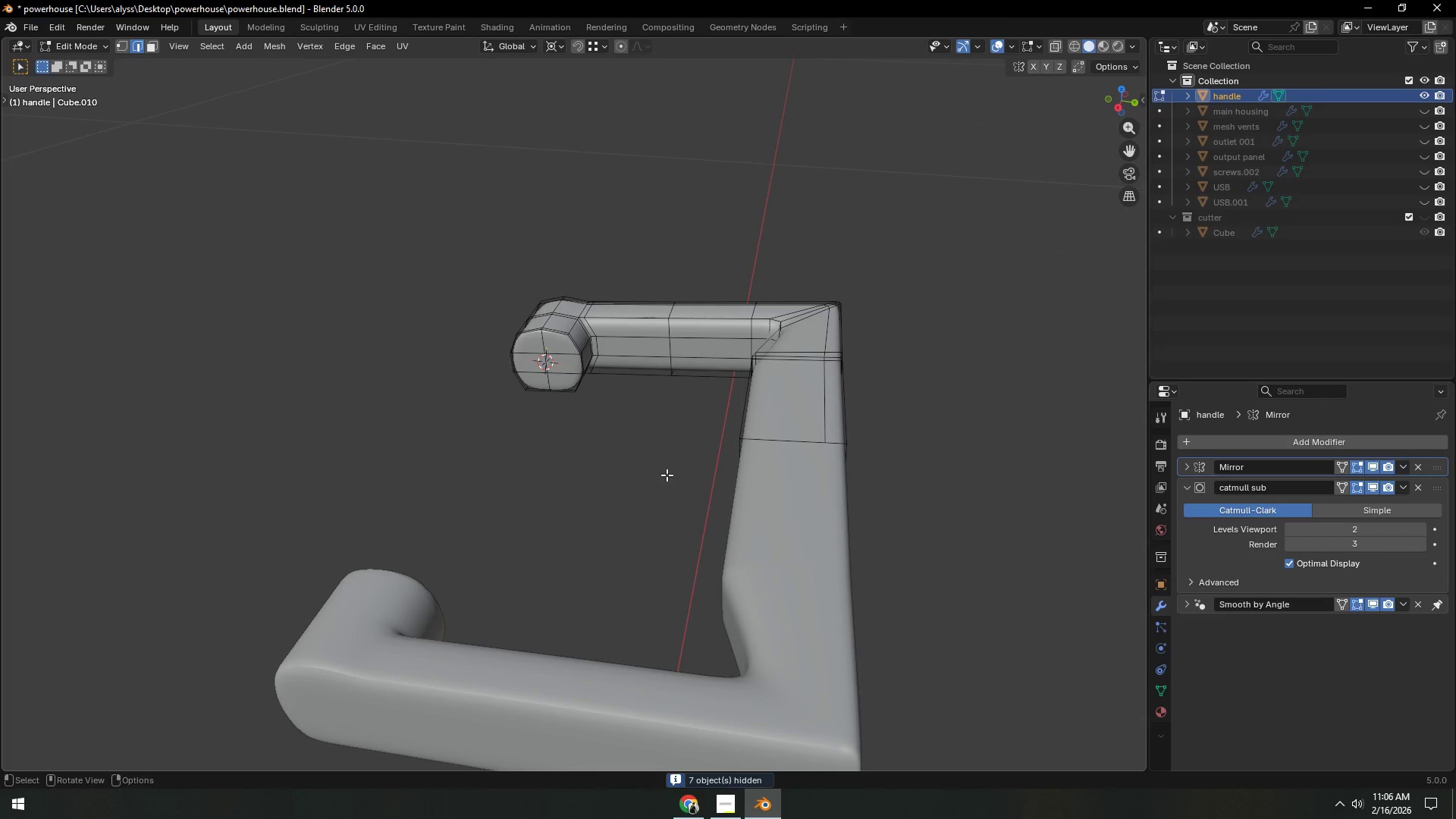 
key(Alt+H)
 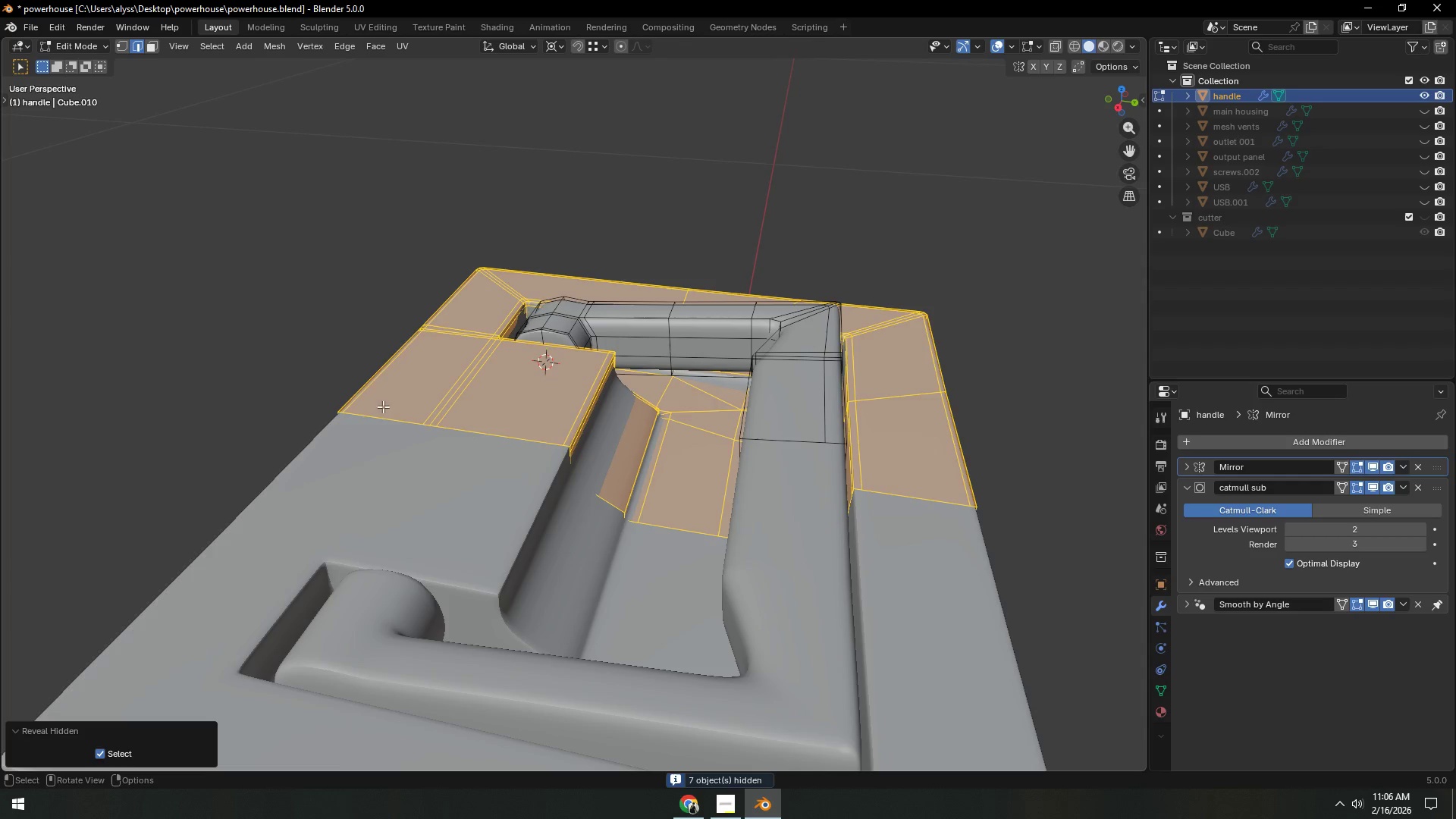 
left_click([249, 358])
 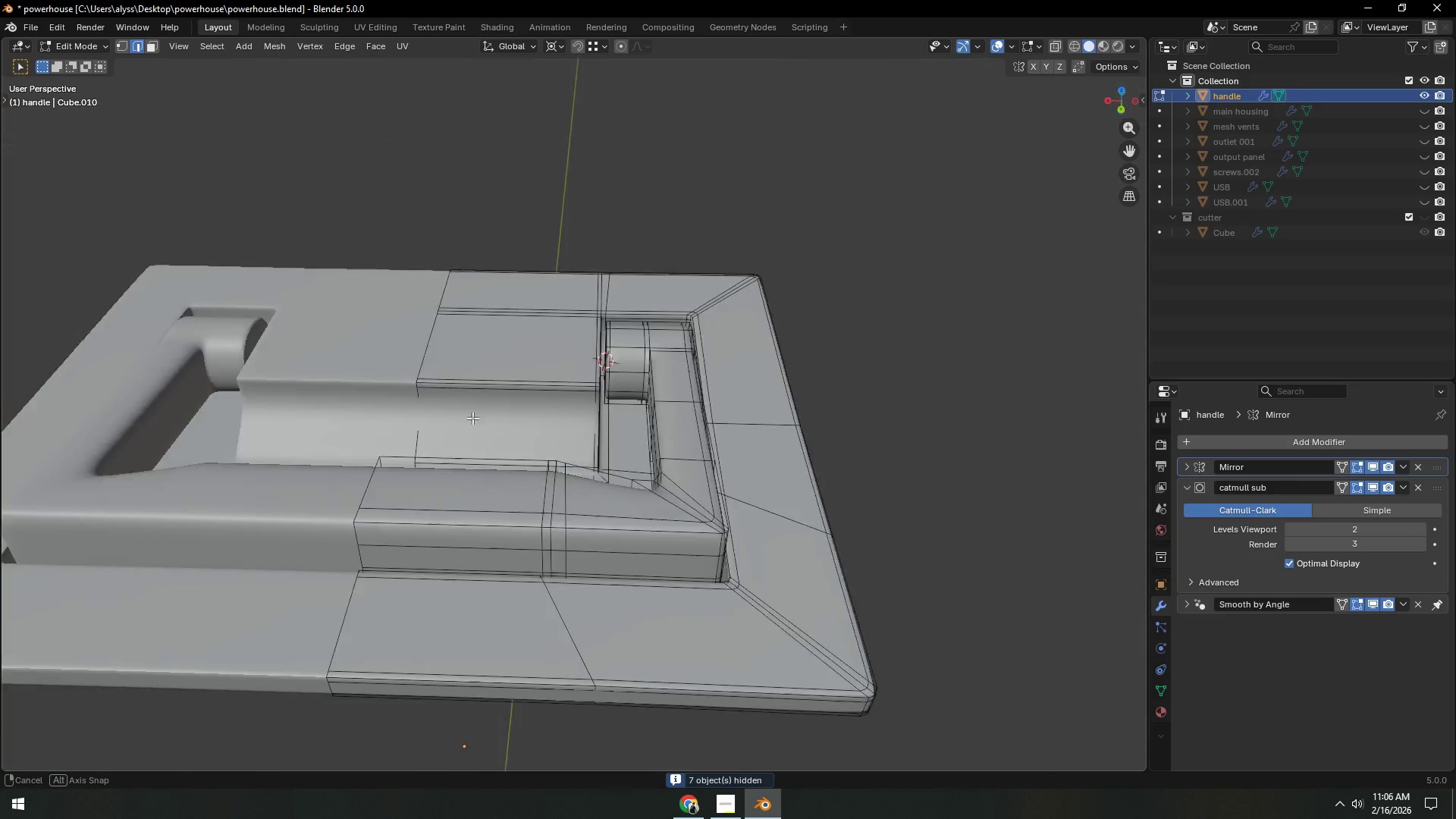 
scroll: coordinate [598, 413], scroll_direction: up, amount: 4.0
 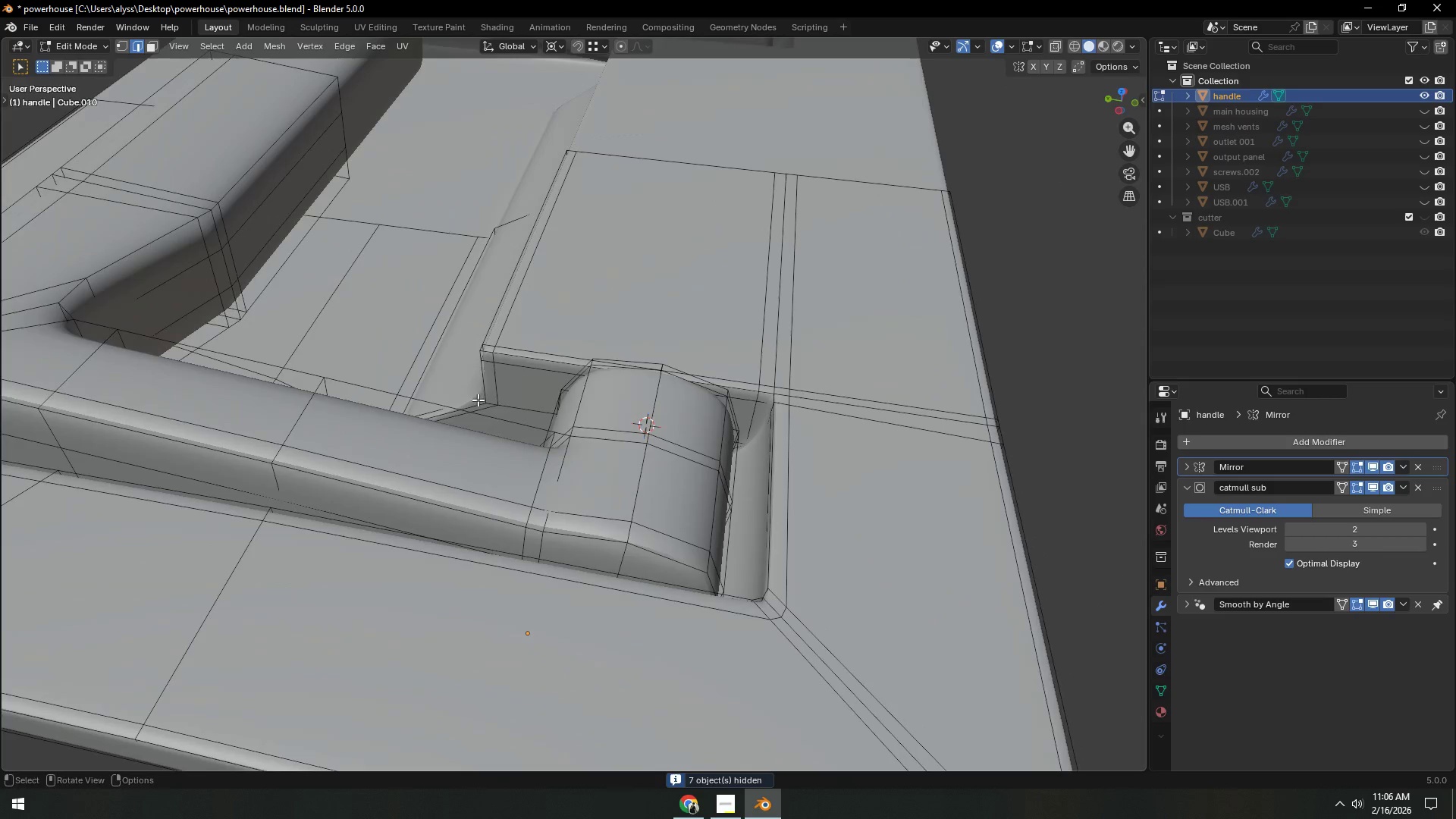 
key(Shift+ShiftLeft)
 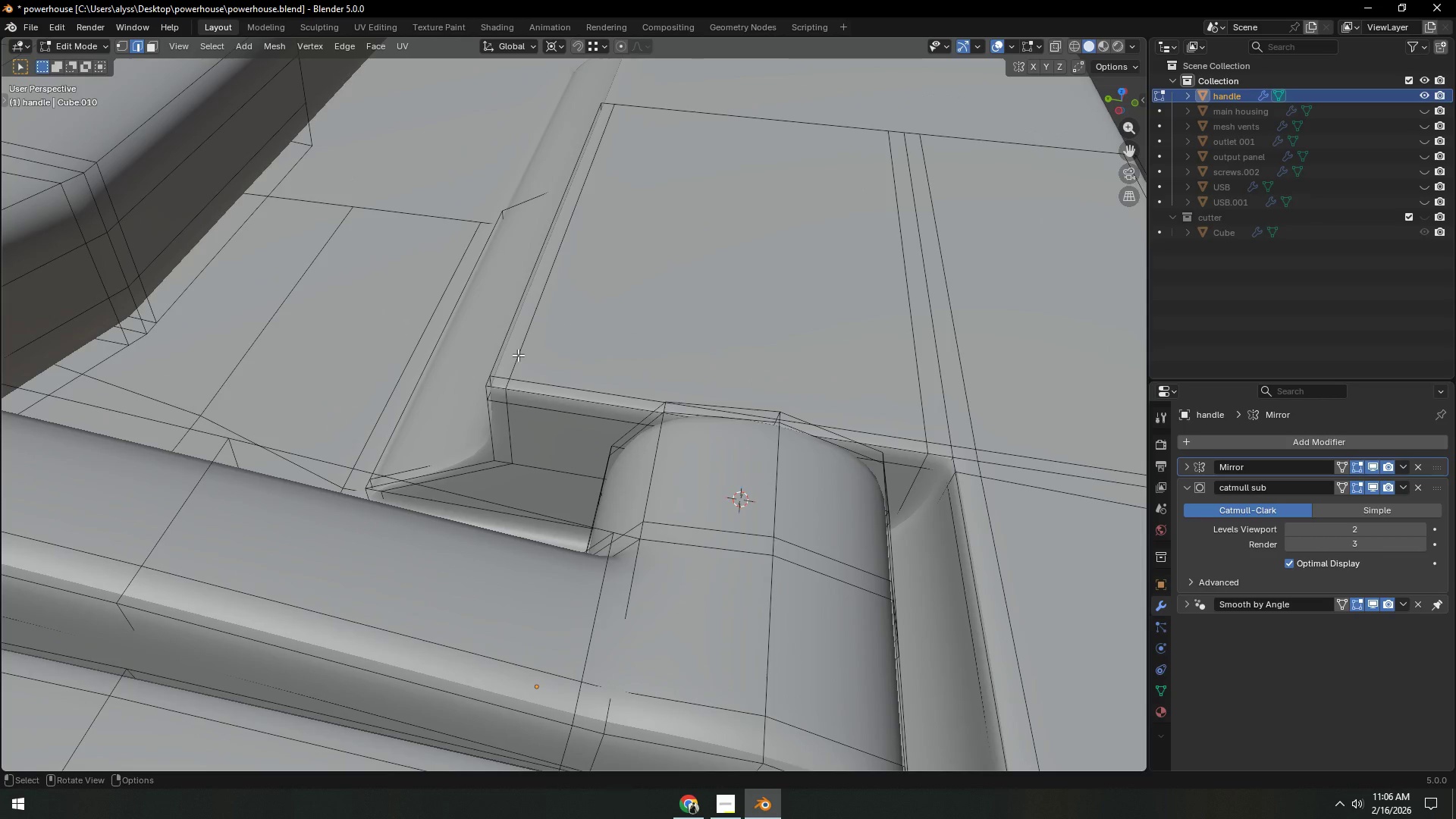 
scroll: coordinate [552, 401], scroll_direction: up, amount: 2.0
 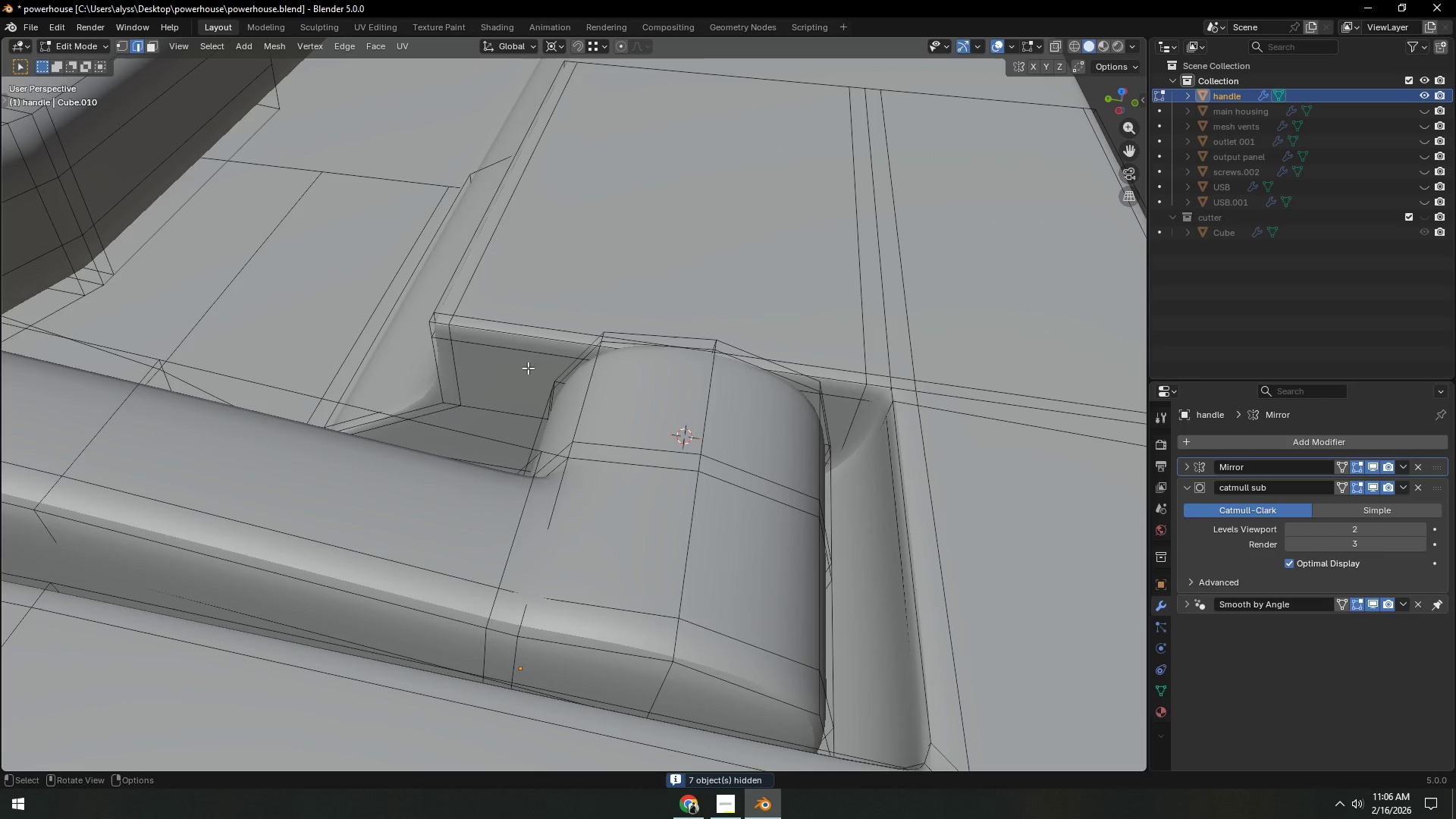 
left_click([518, 355])
 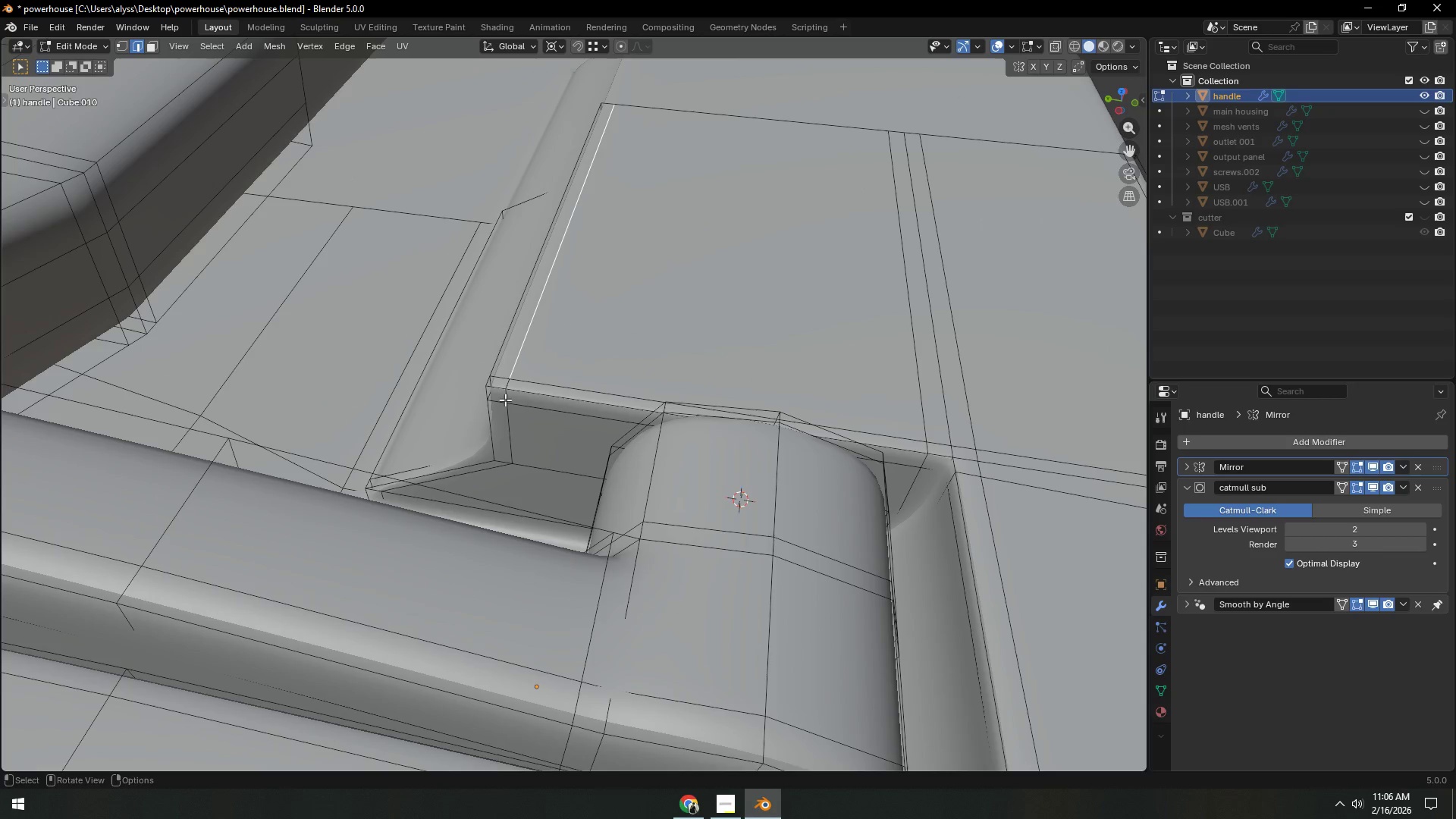 
key(Control+ControlLeft)
 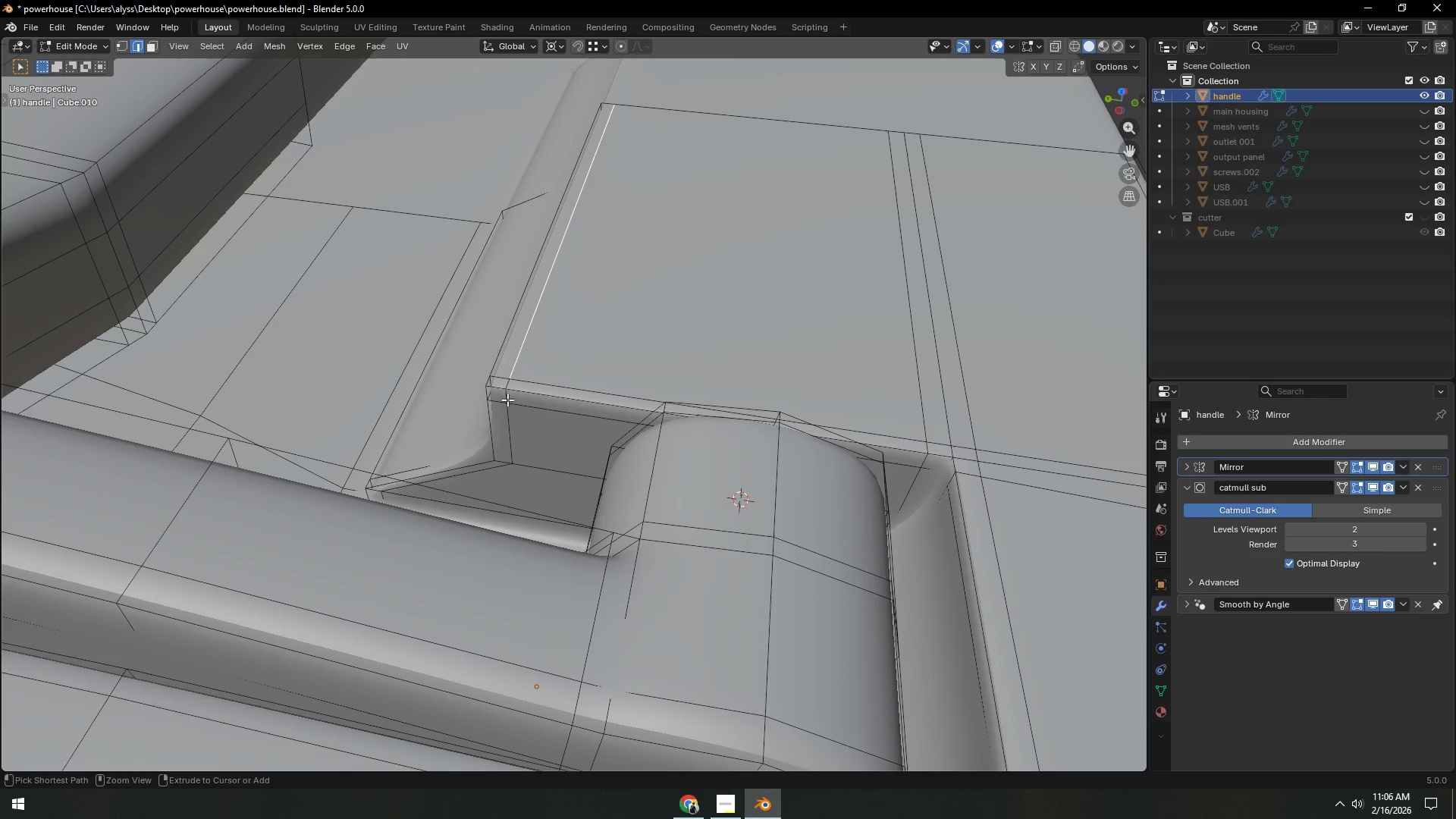 
left_click([507, 400])
 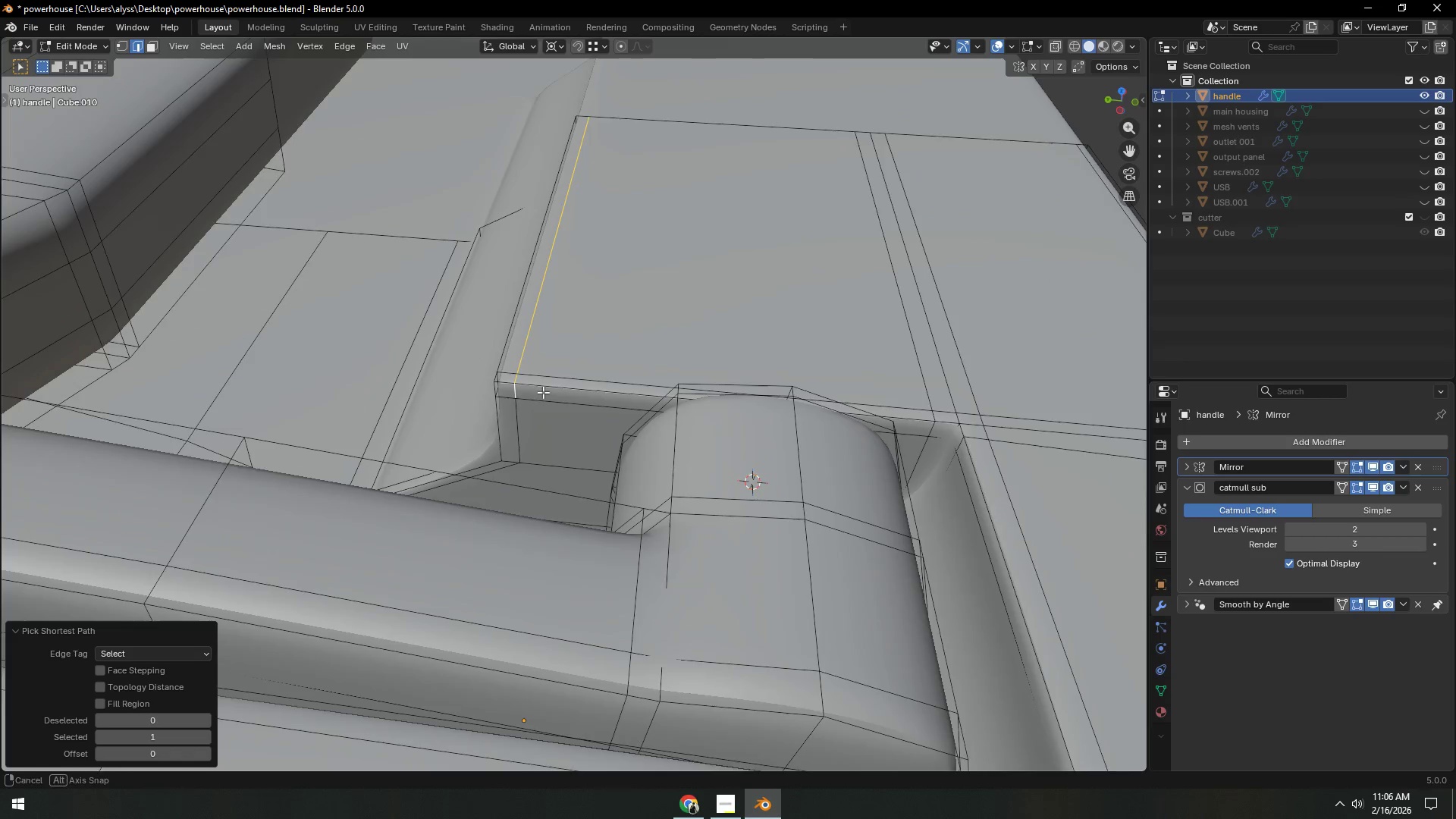 
type(gg)
 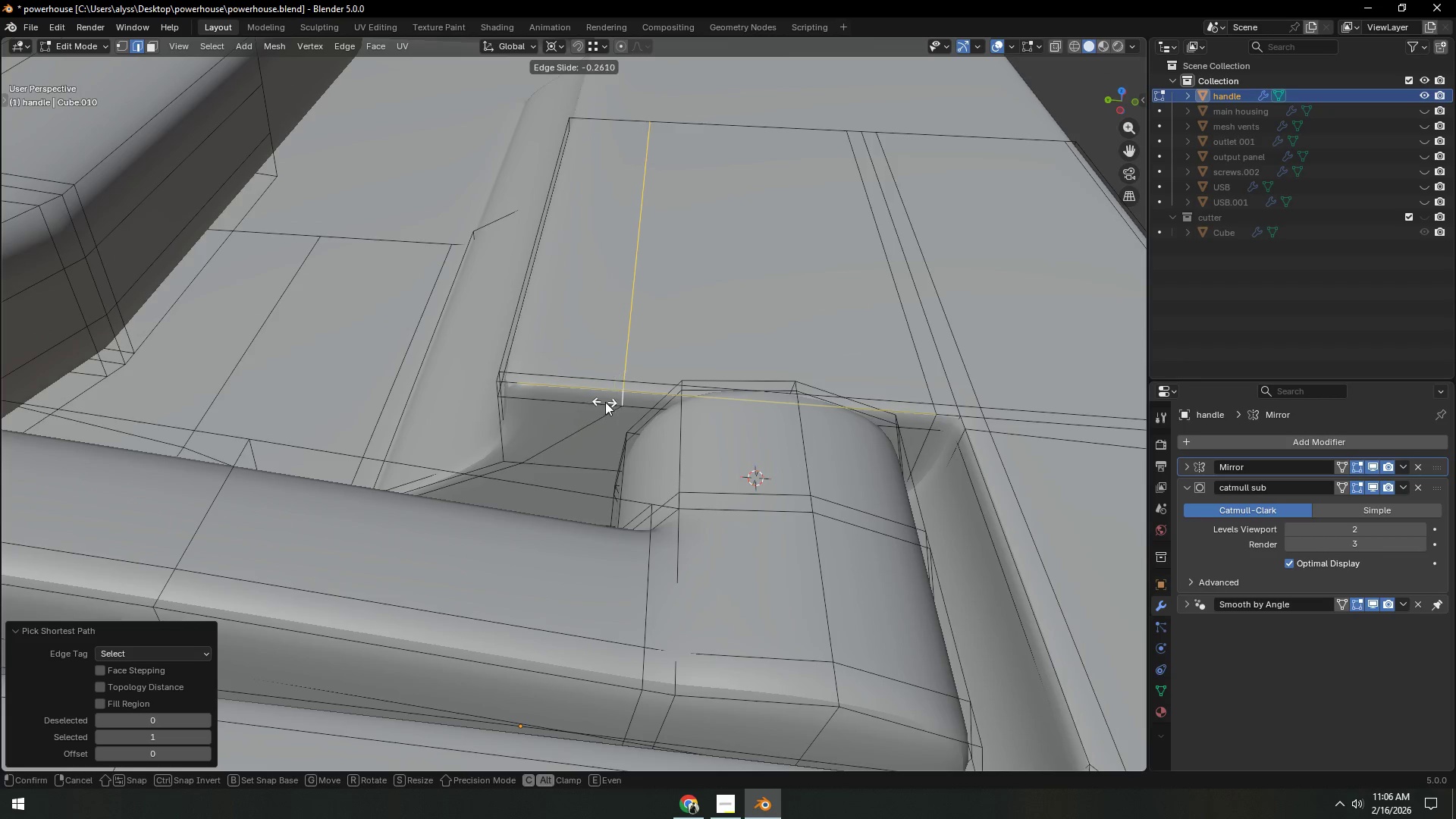 
right_click([614, 403])
 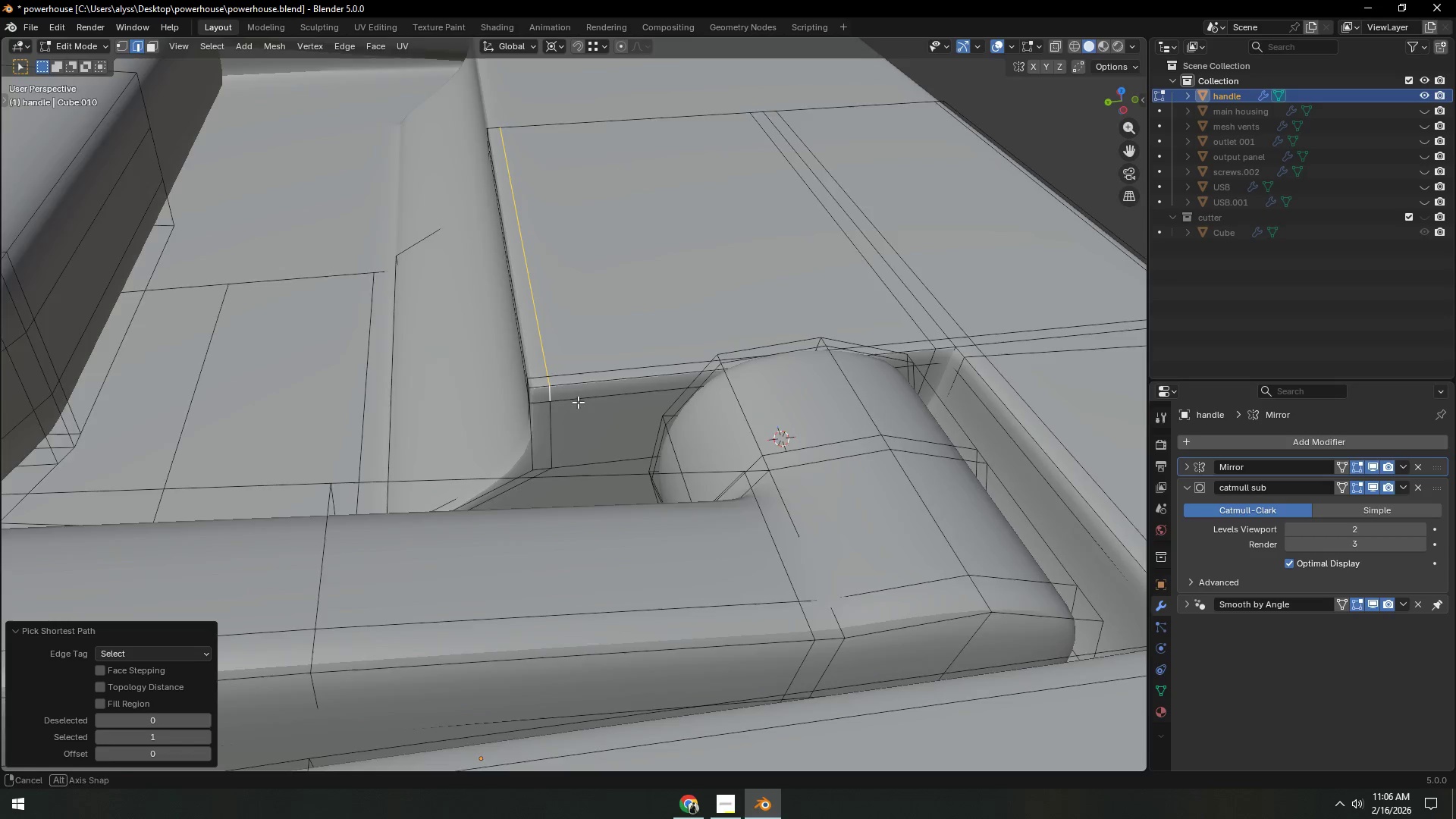 
hold_key(key=ShiftLeft, duration=0.31)
 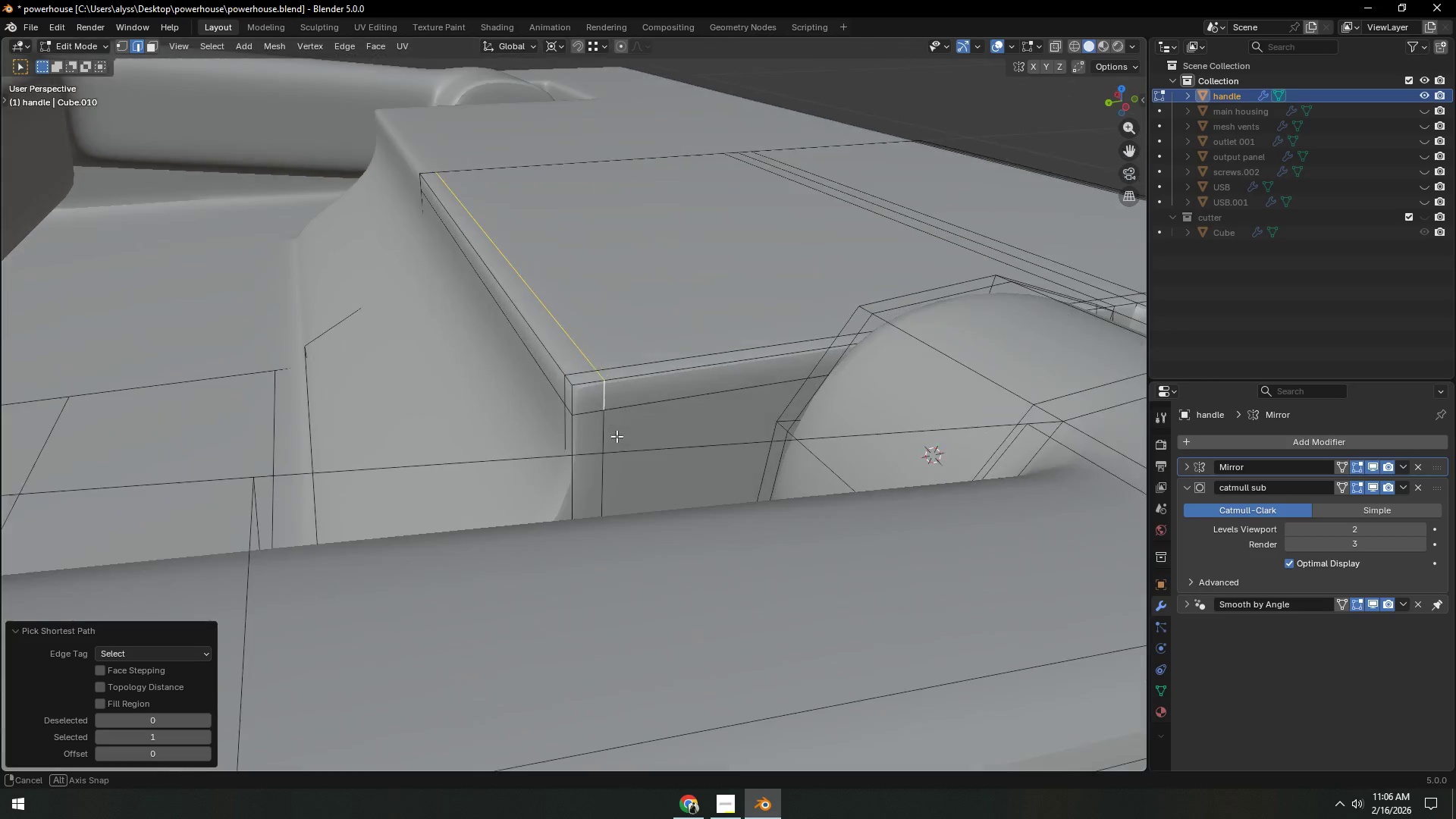 
scroll: coordinate [580, 402], scroll_direction: up, amount: 2.0
 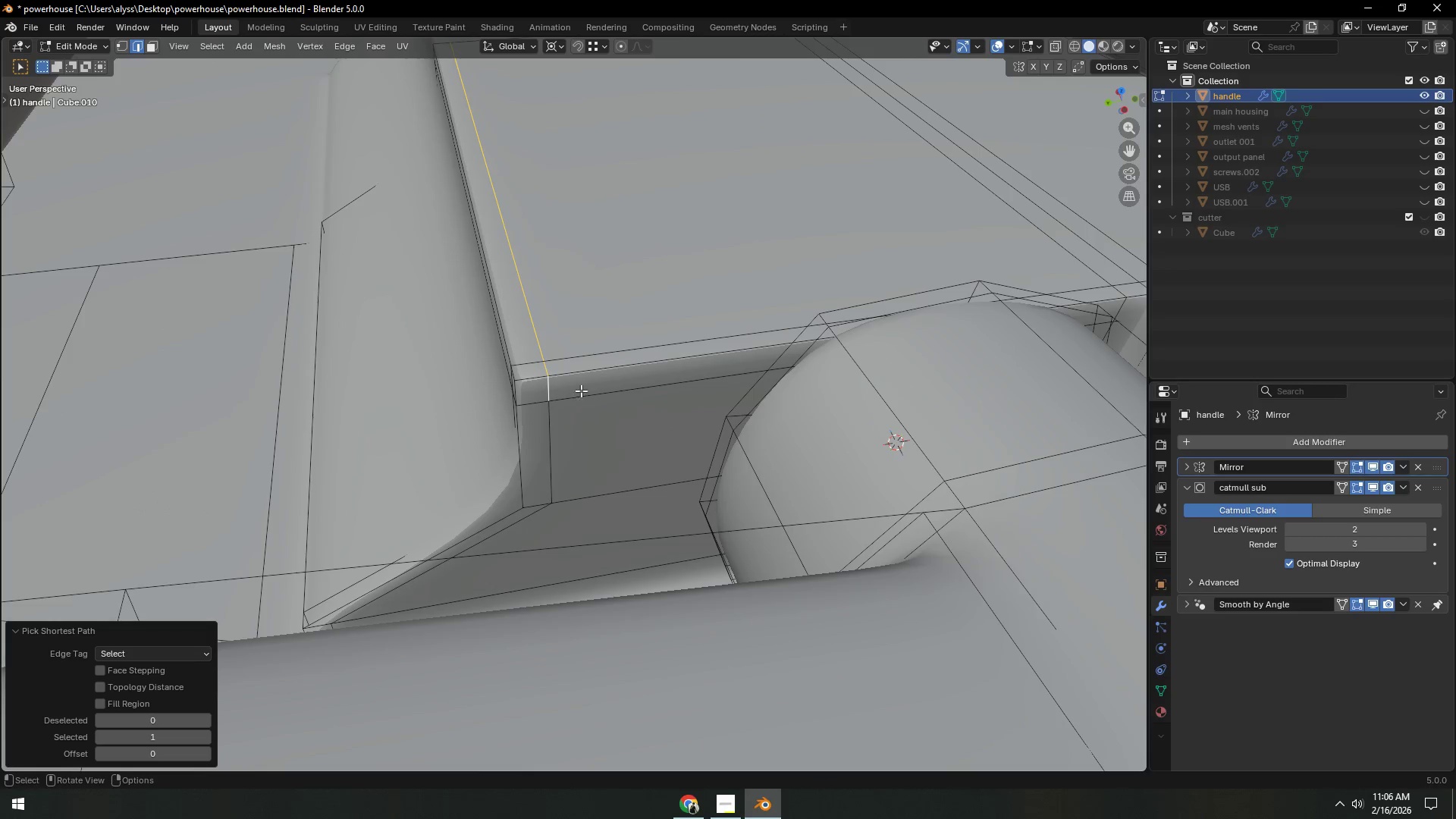 
key(Shift+ShiftLeft)
 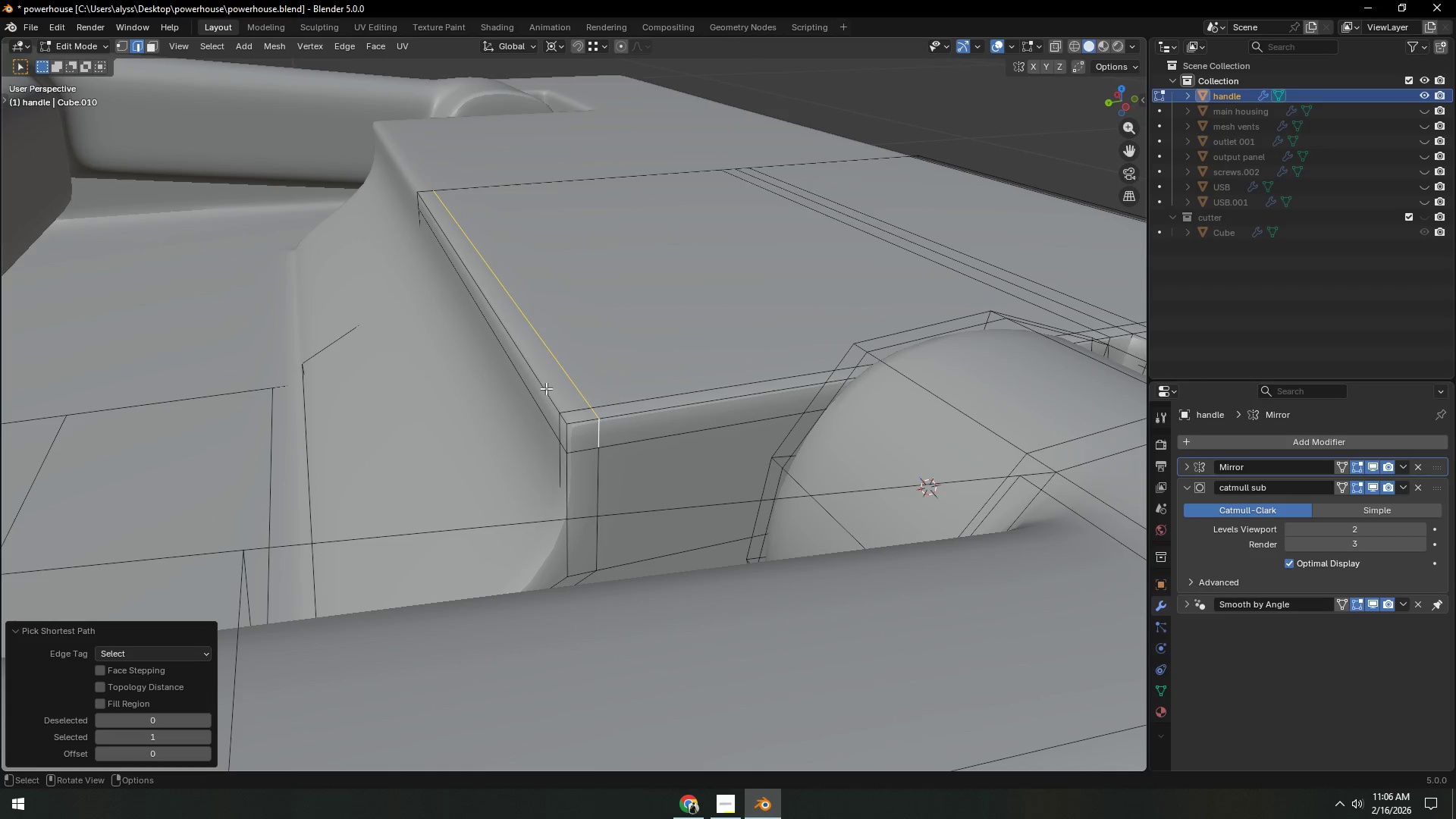 
hold_key(key=AltLeft, duration=0.33)
left_click([546, 388])
 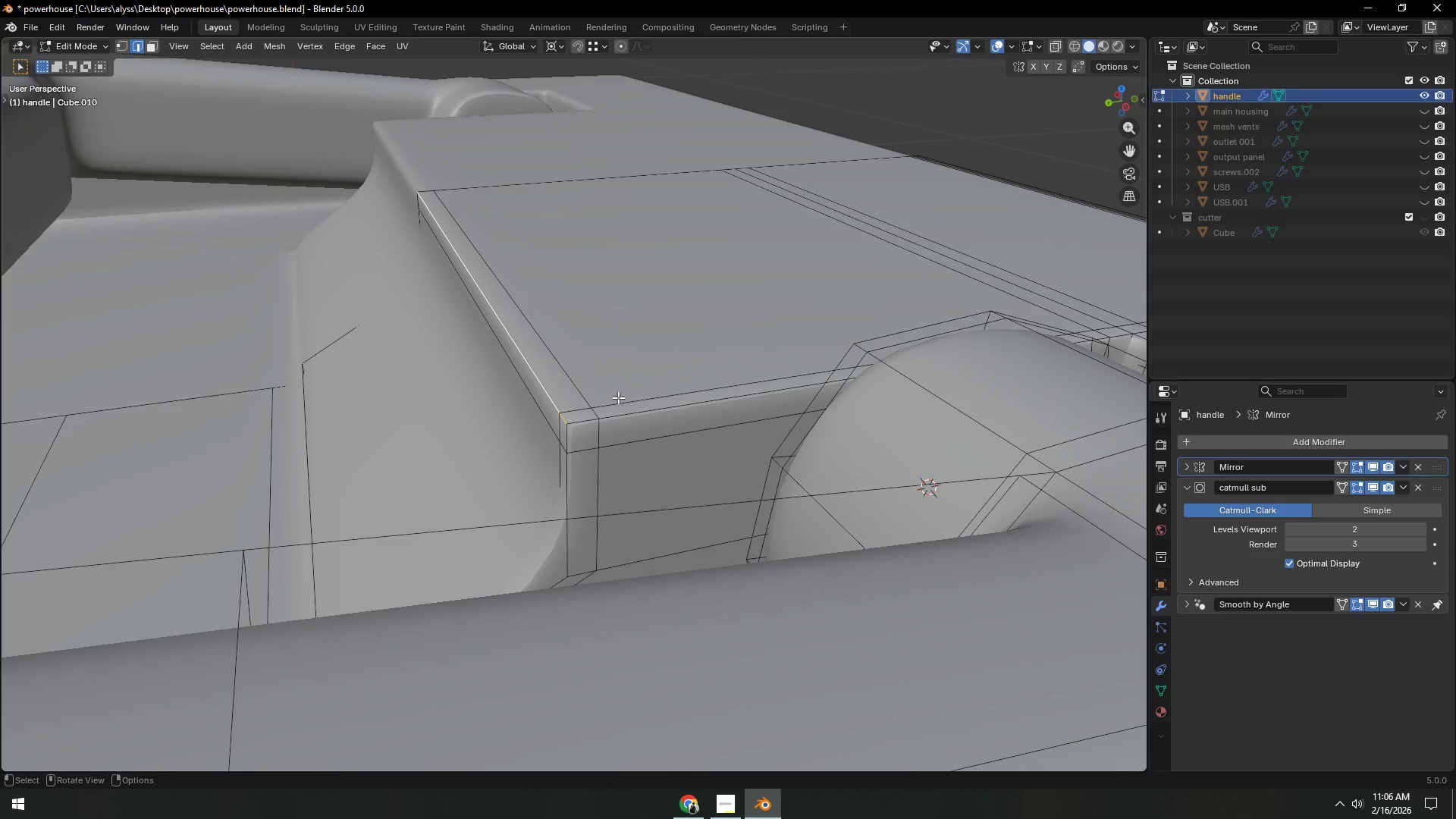 
type(gg)
 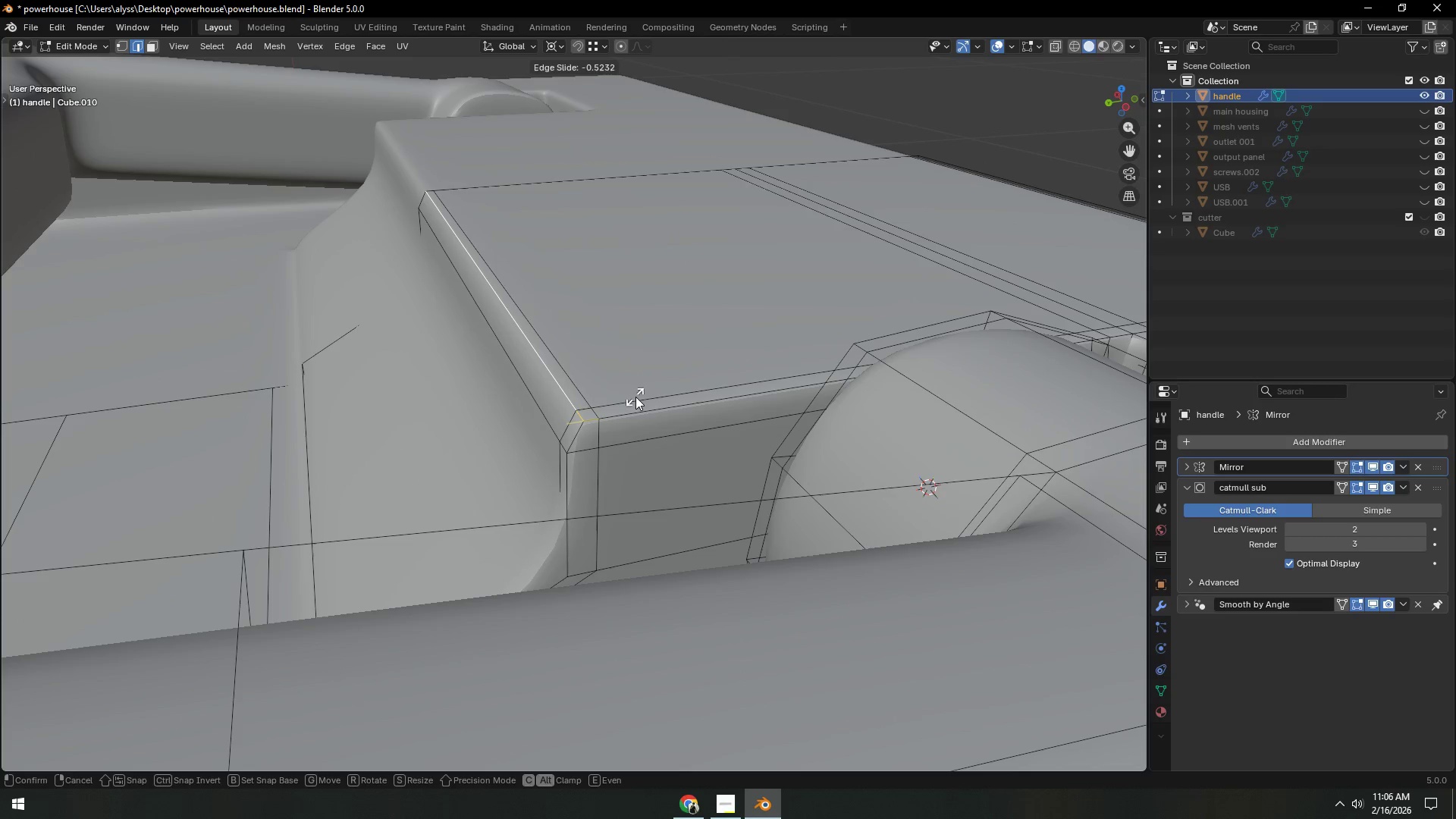 
left_click([640, 397])
 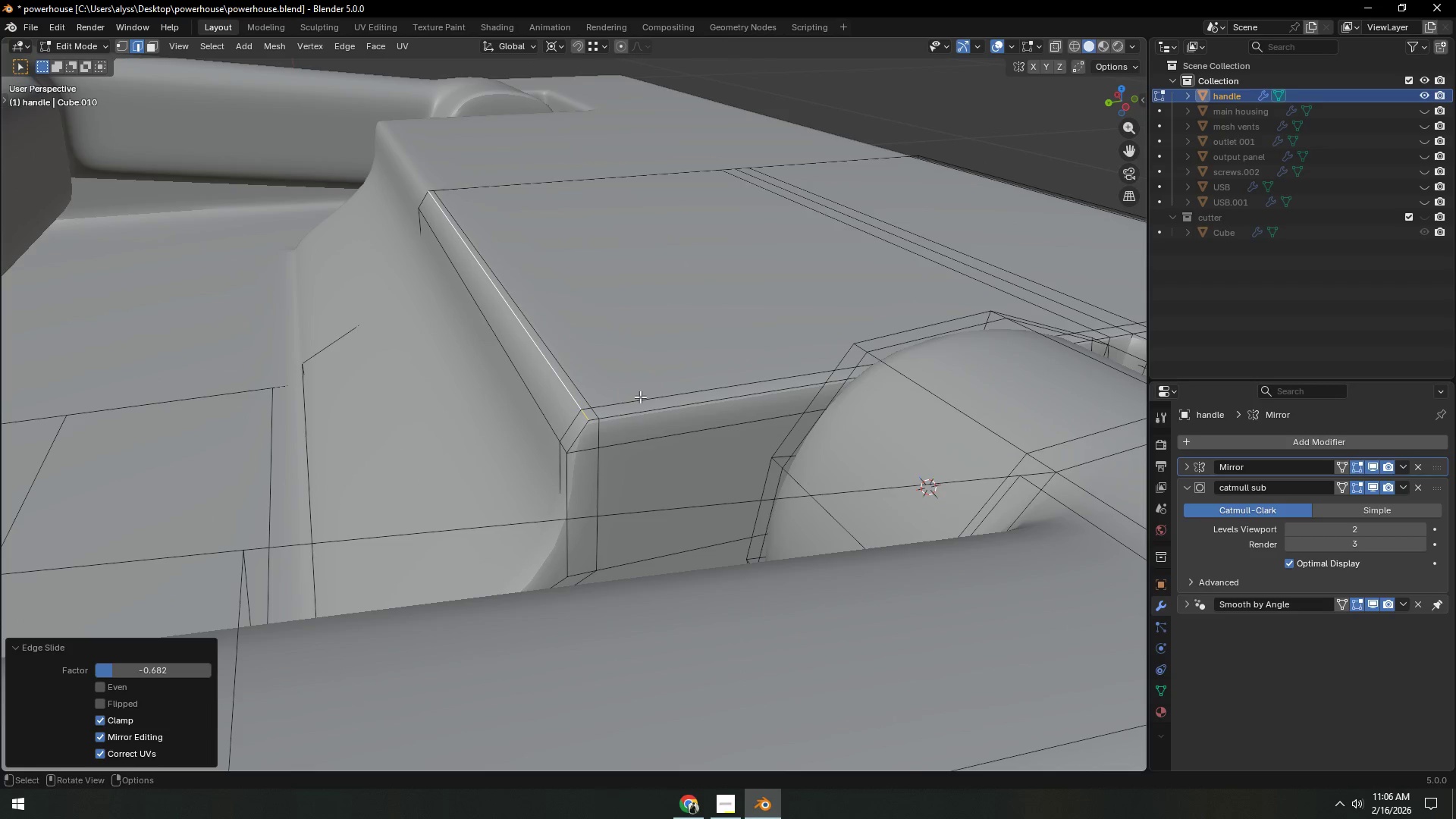 
type(gg)
 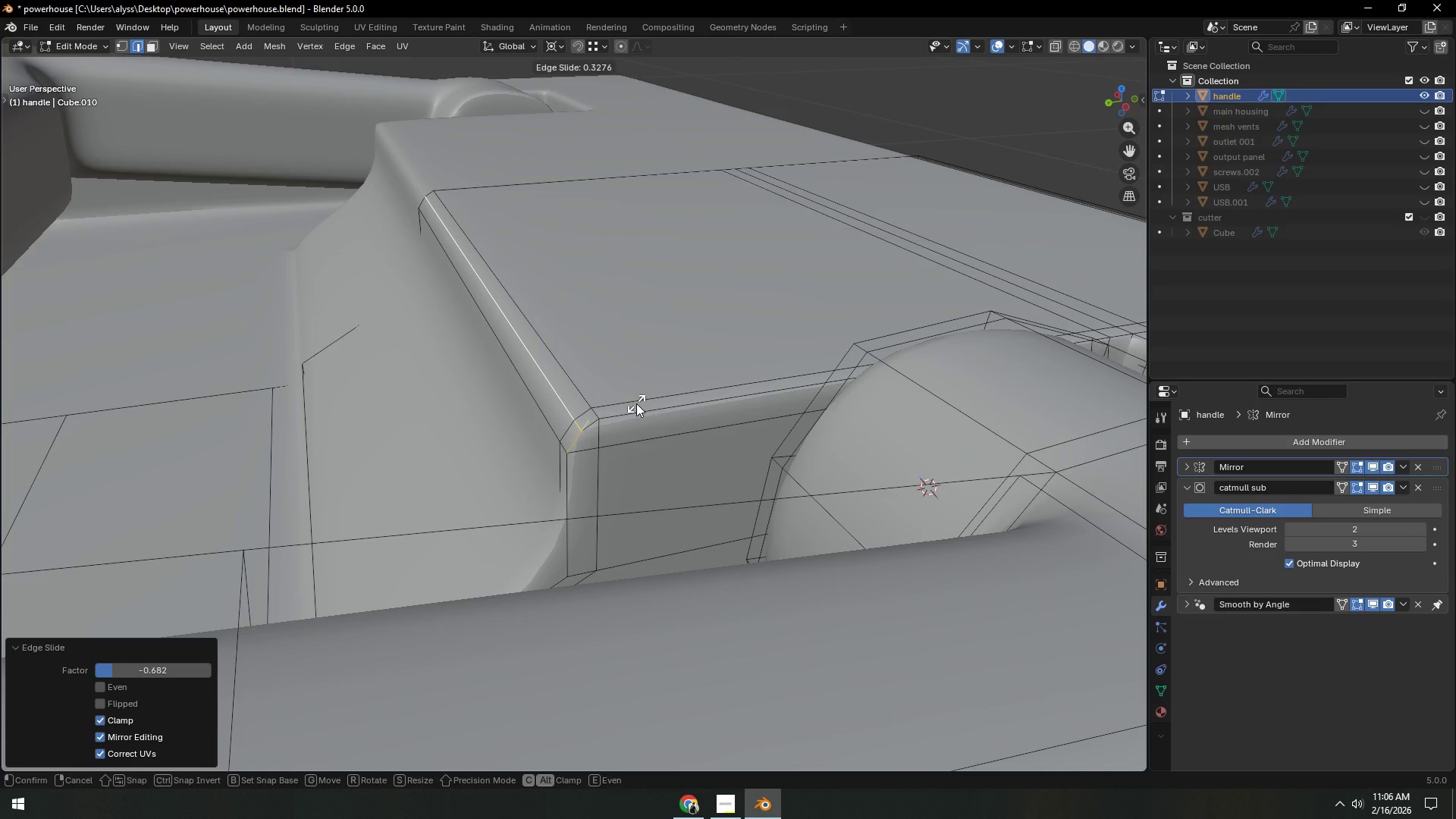 
left_click([636, 403])
 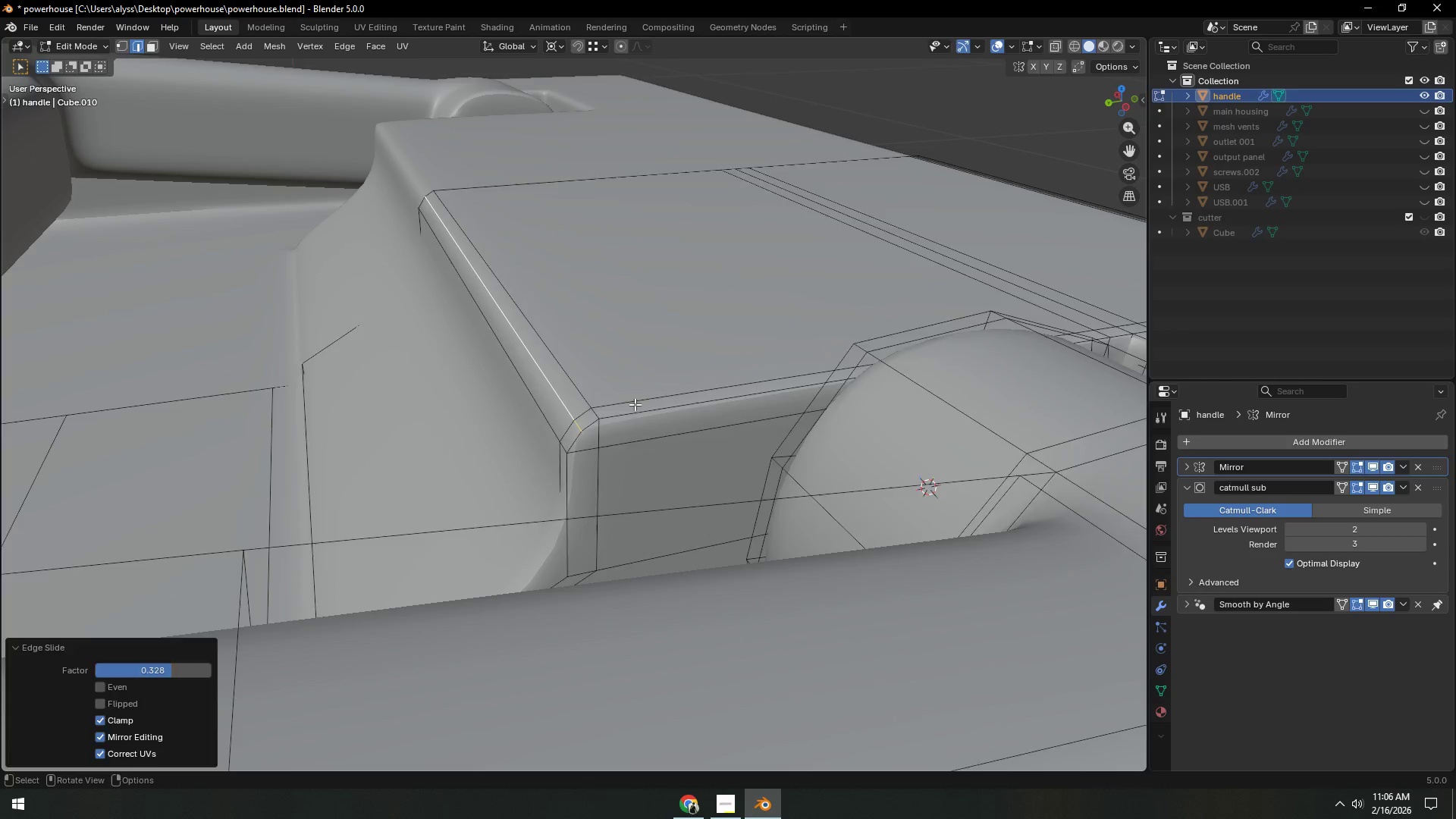 
key(Tab)
 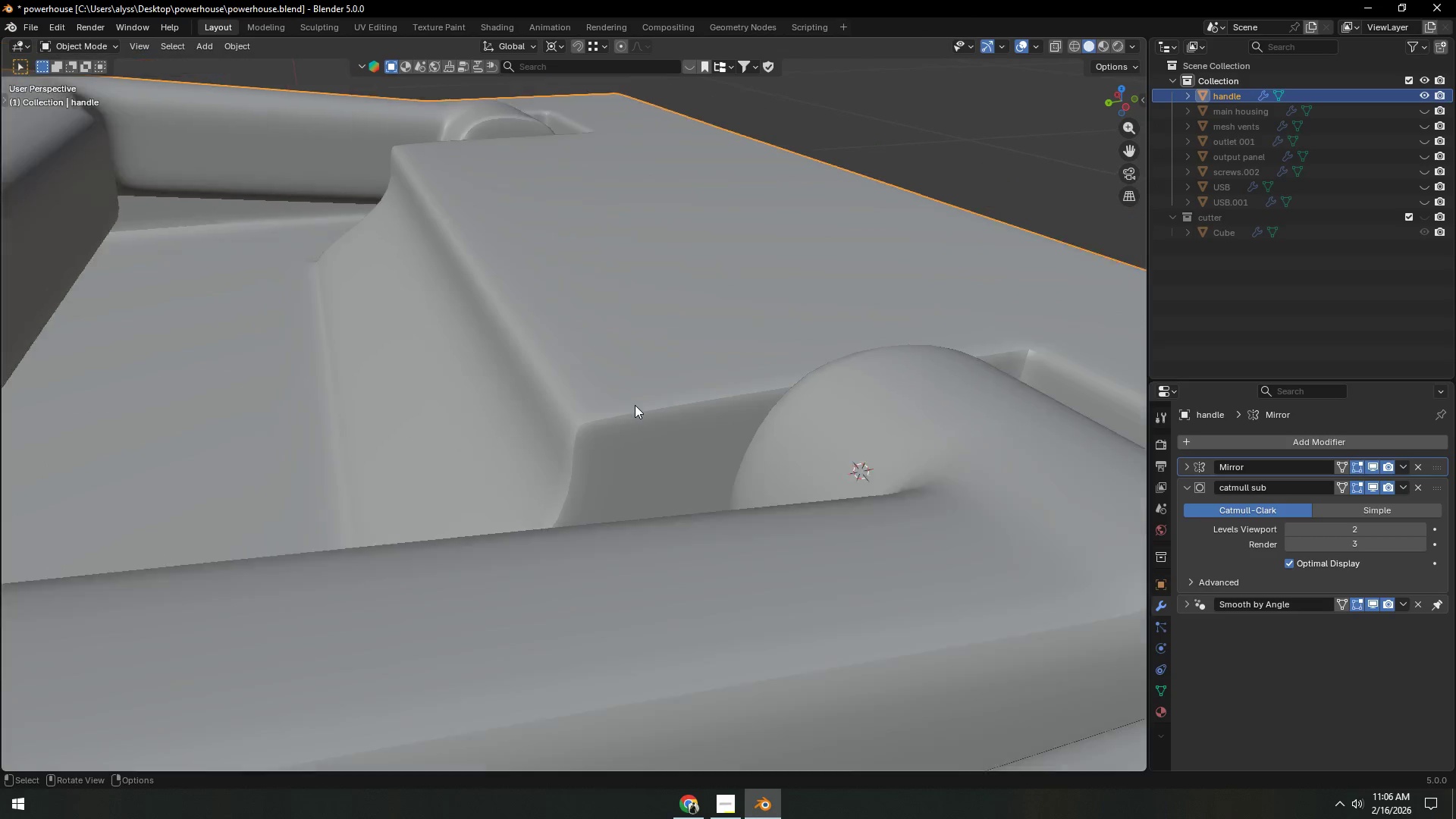 
scroll: coordinate [635, 405], scroll_direction: down, amount: 2.0
 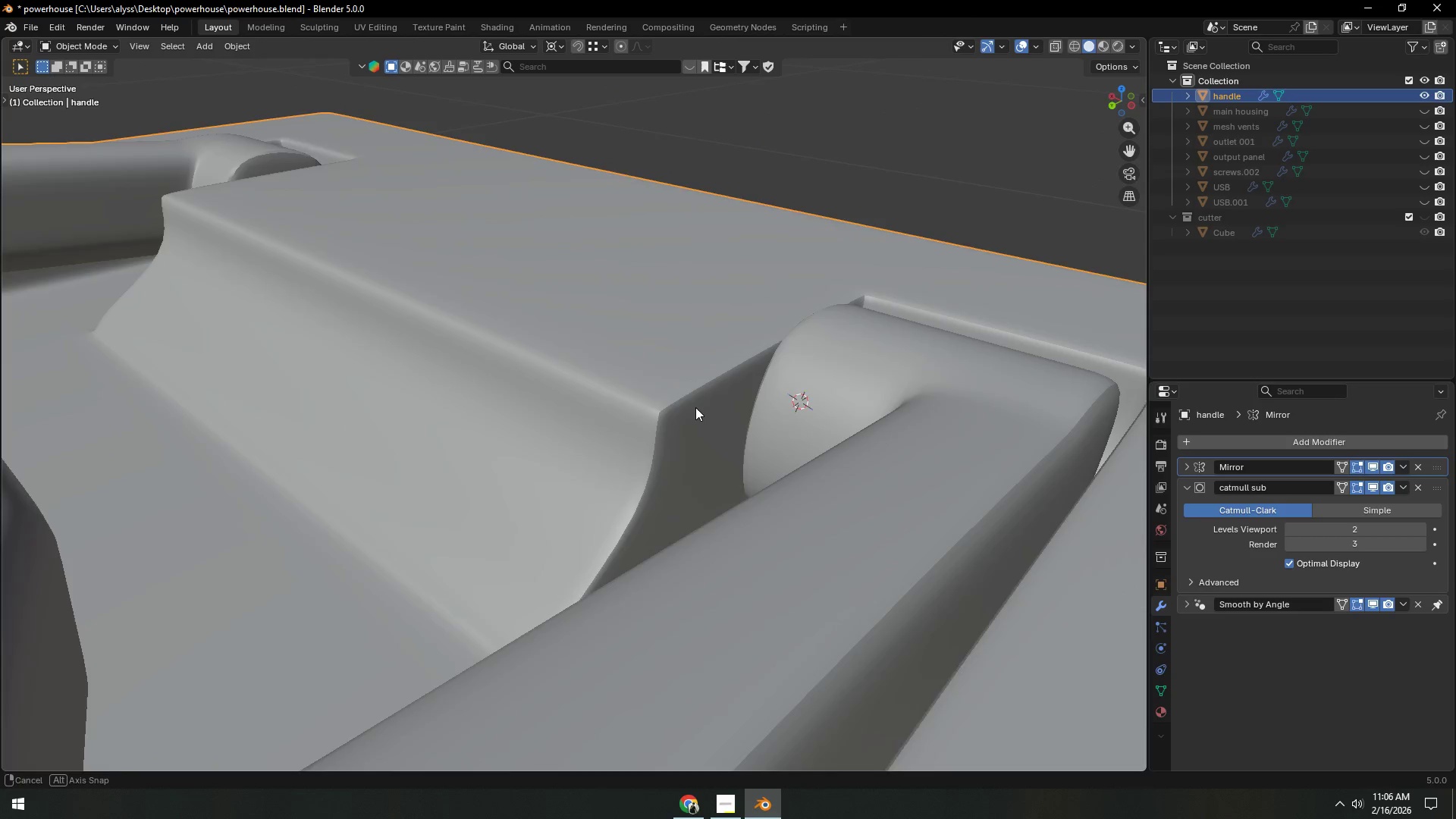 
key(Tab)
 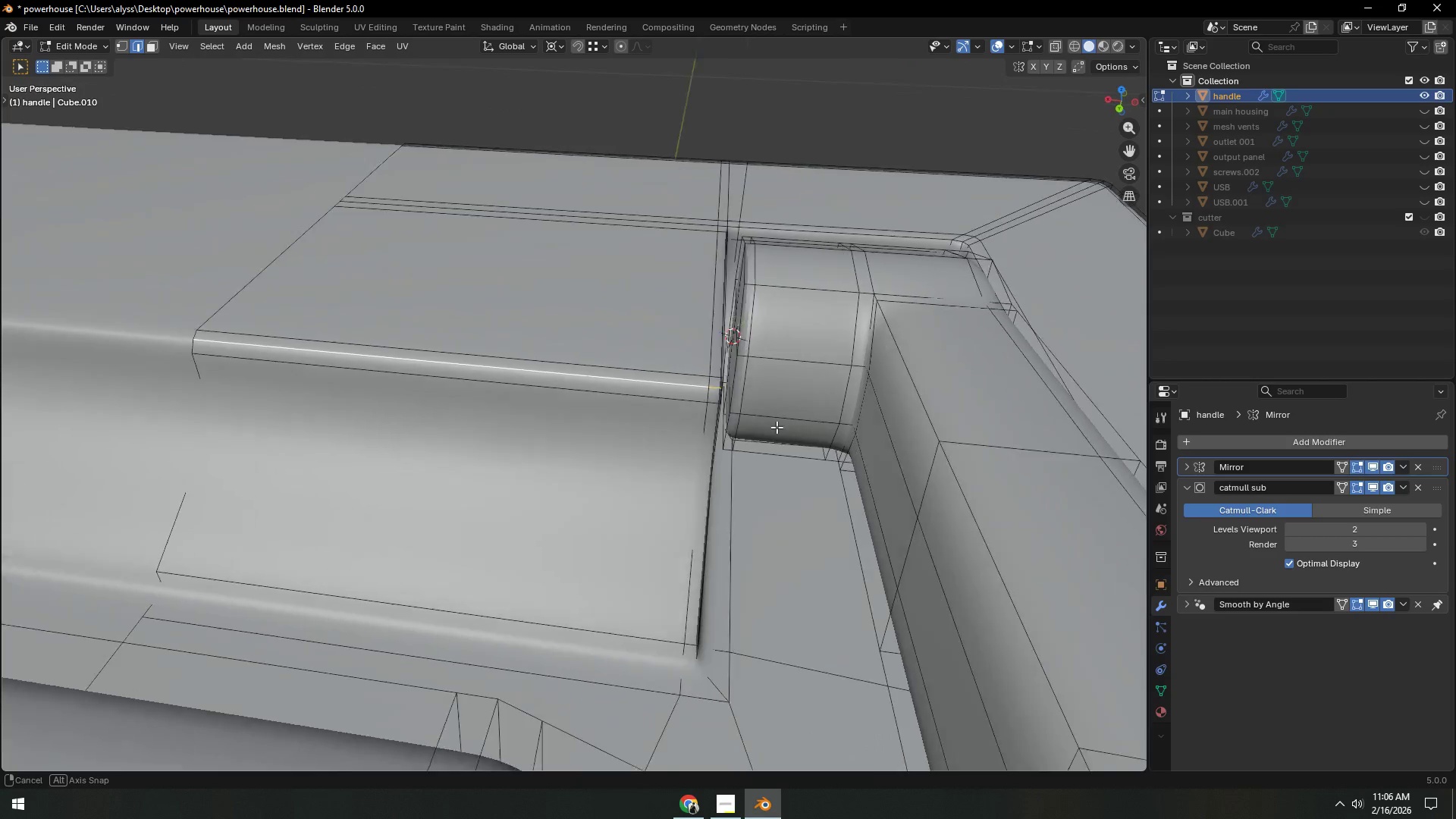 
hold_key(key=AltLeft, duration=0.69)
left_click([705, 425])
 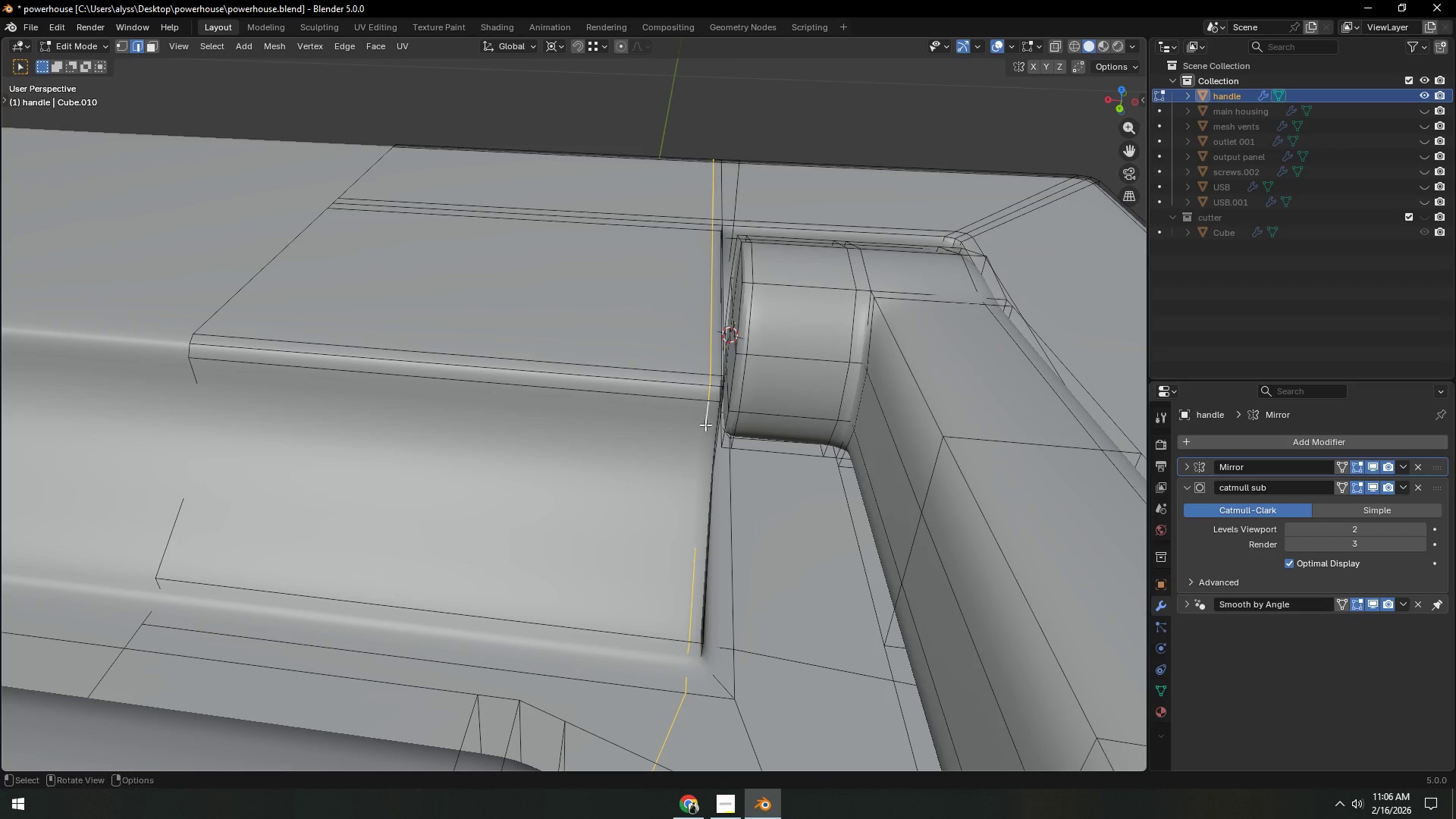 
scroll: coordinate [705, 425], scroll_direction: down, amount: 4.0
 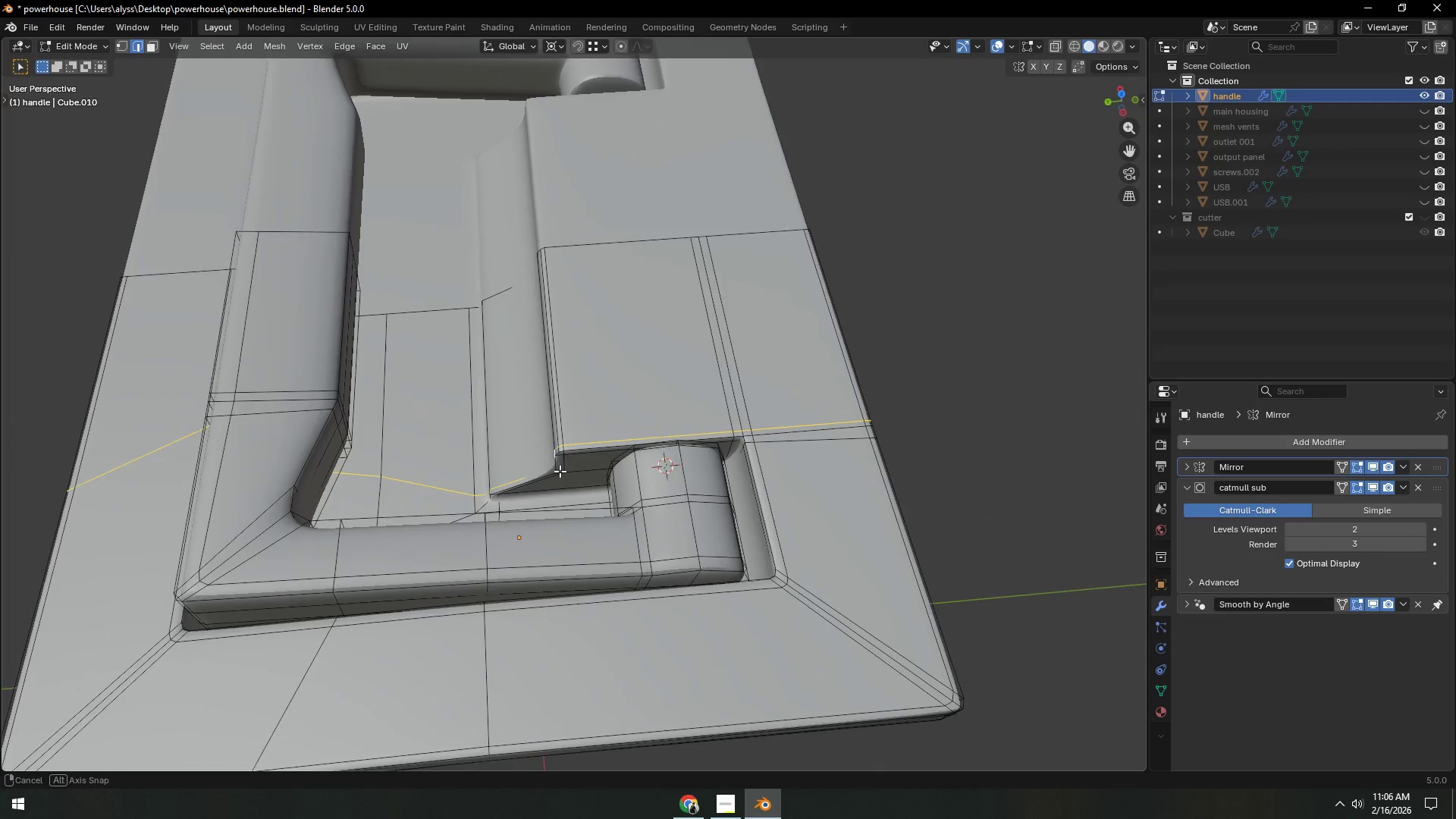 
scroll: coordinate [637, 461], scroll_direction: up, amount: 3.0
 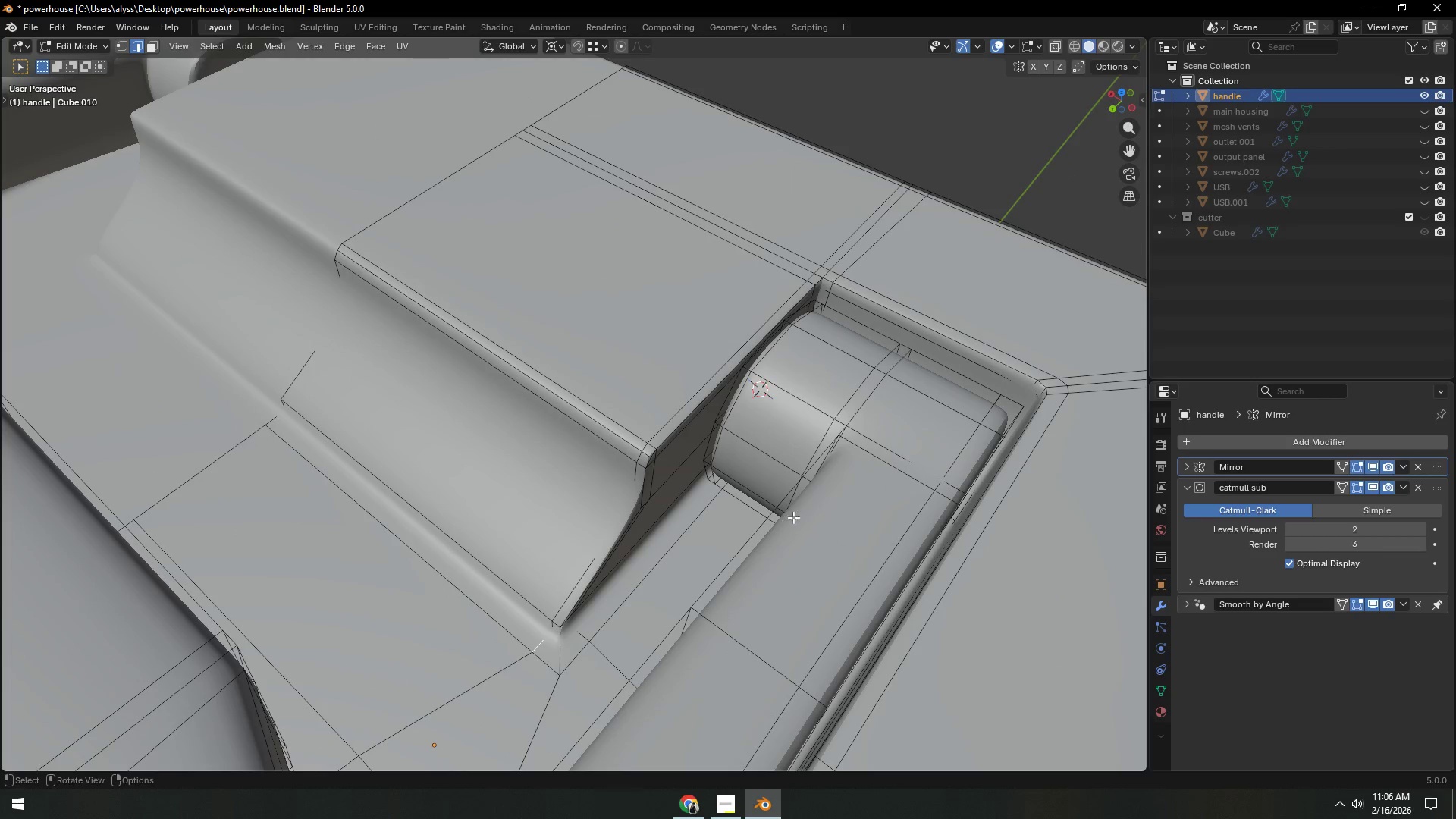 
scroll: coordinate [673, 528], scroll_direction: down, amount: 4.0
 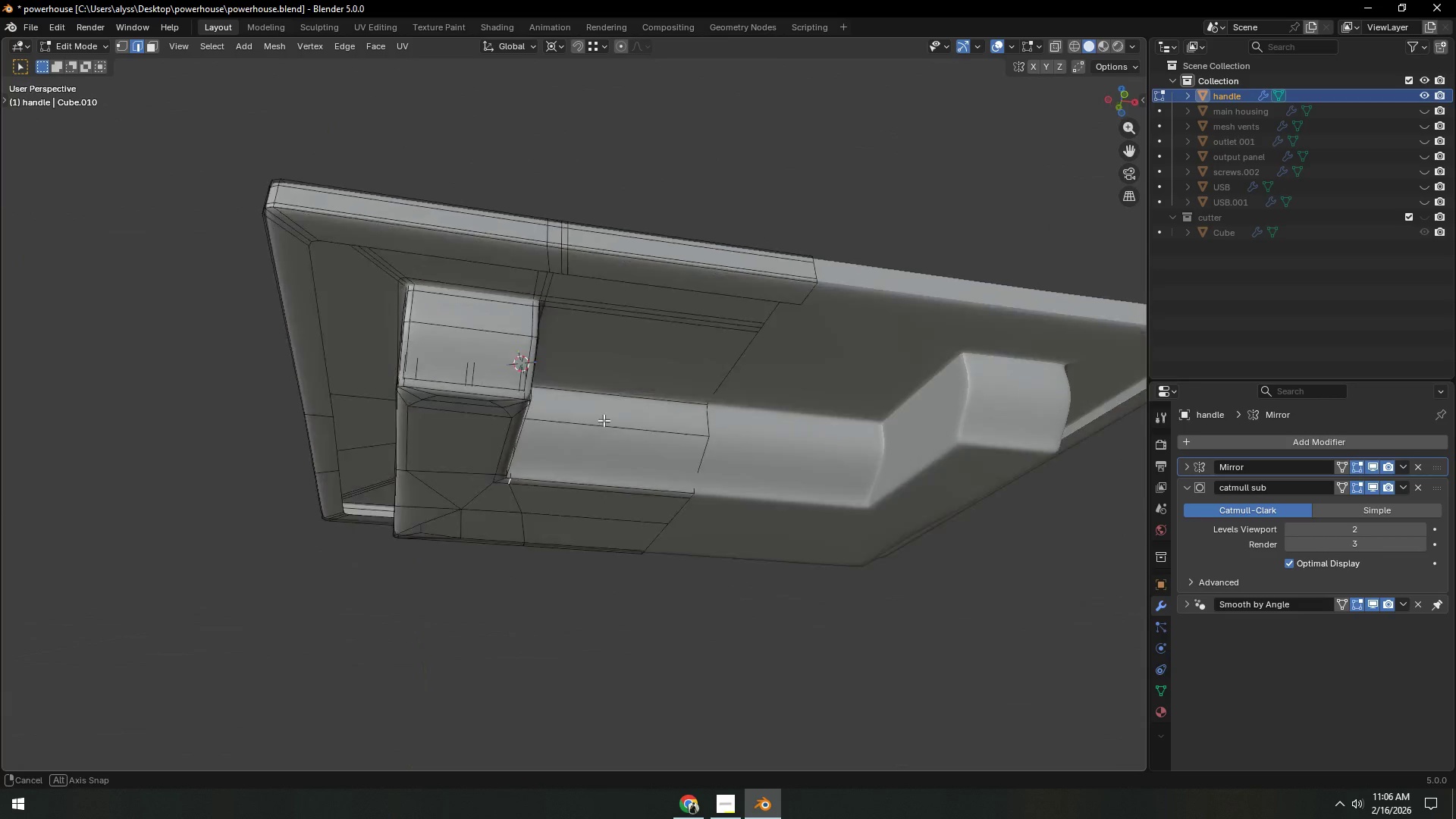 
hold_key(key=ControlLeft, duration=0.52)
left_click([573, 242])
 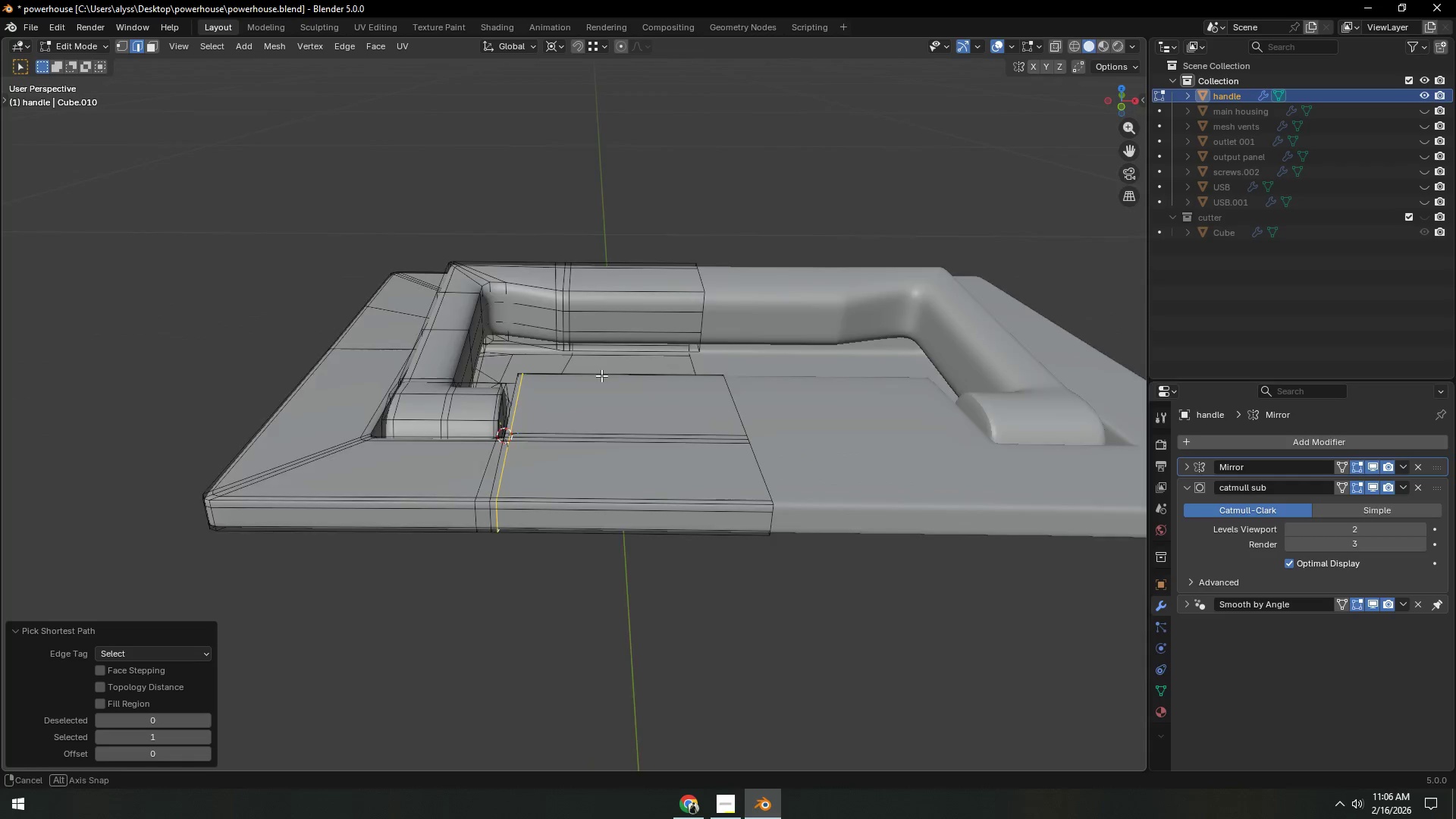 
key(G)
 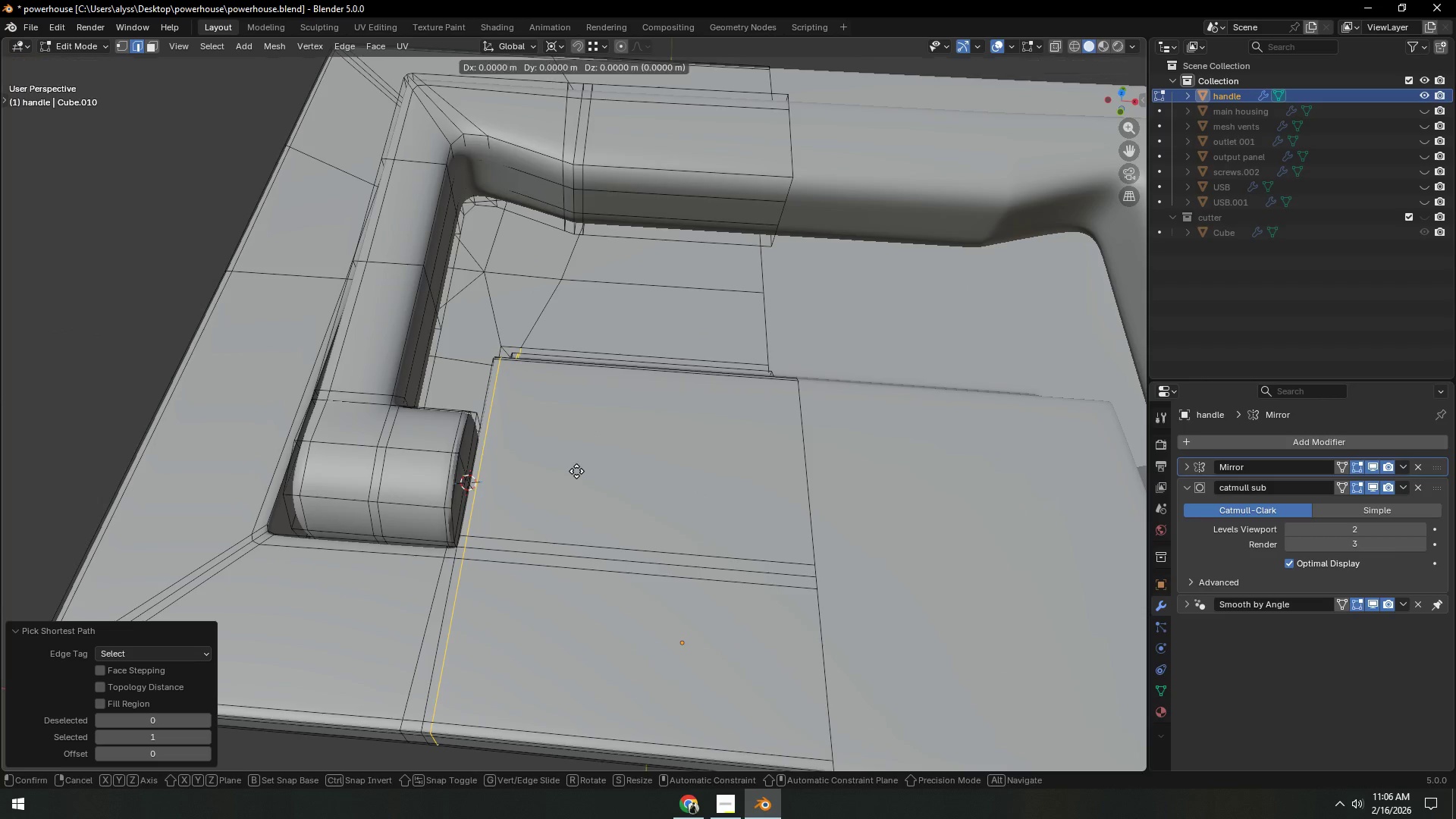 
scroll: coordinate [593, 463], scroll_direction: up, amount: 2.0
 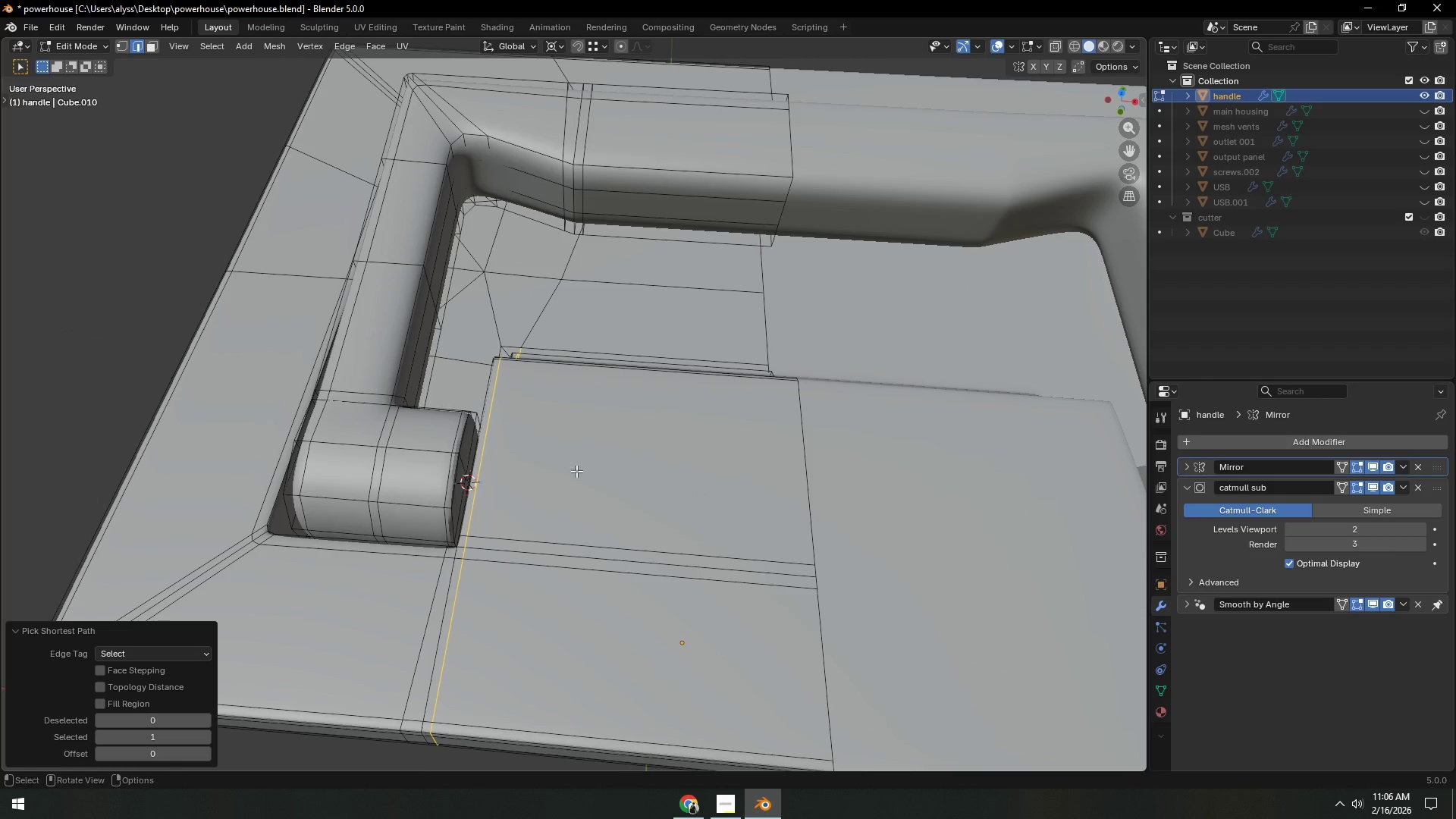 
key(G)
 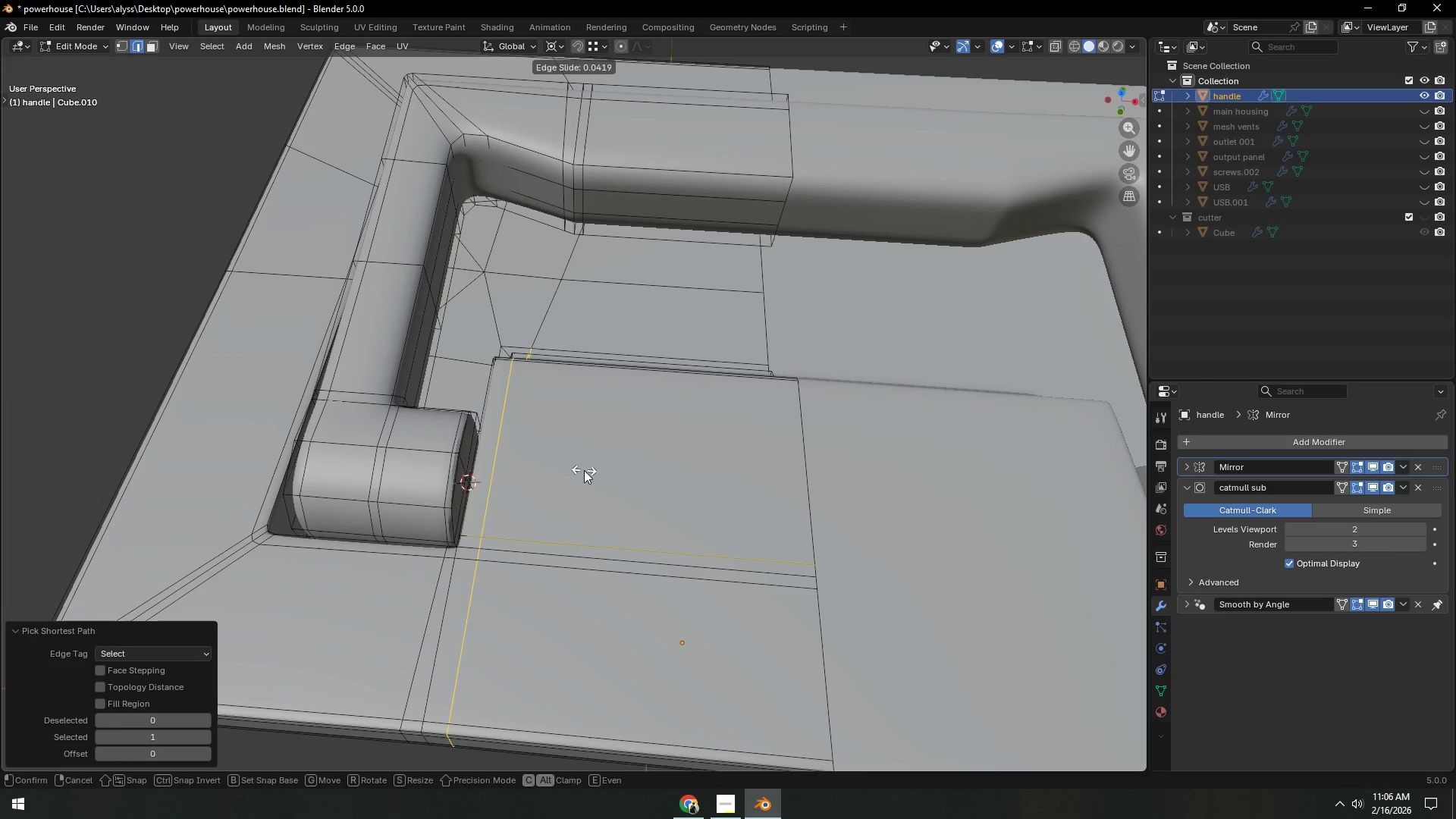 
left_click([584, 470])
 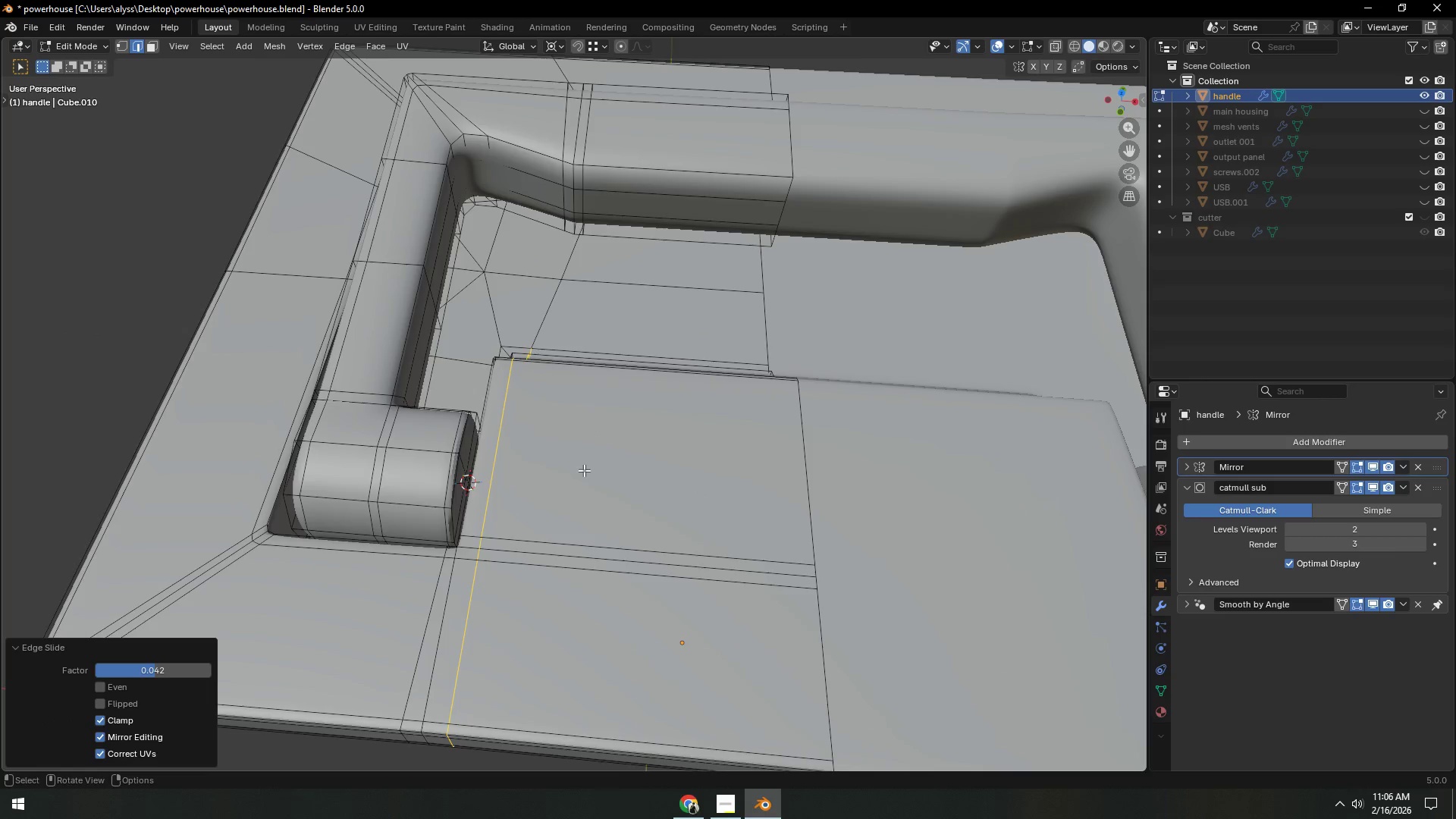 
key(Tab)
 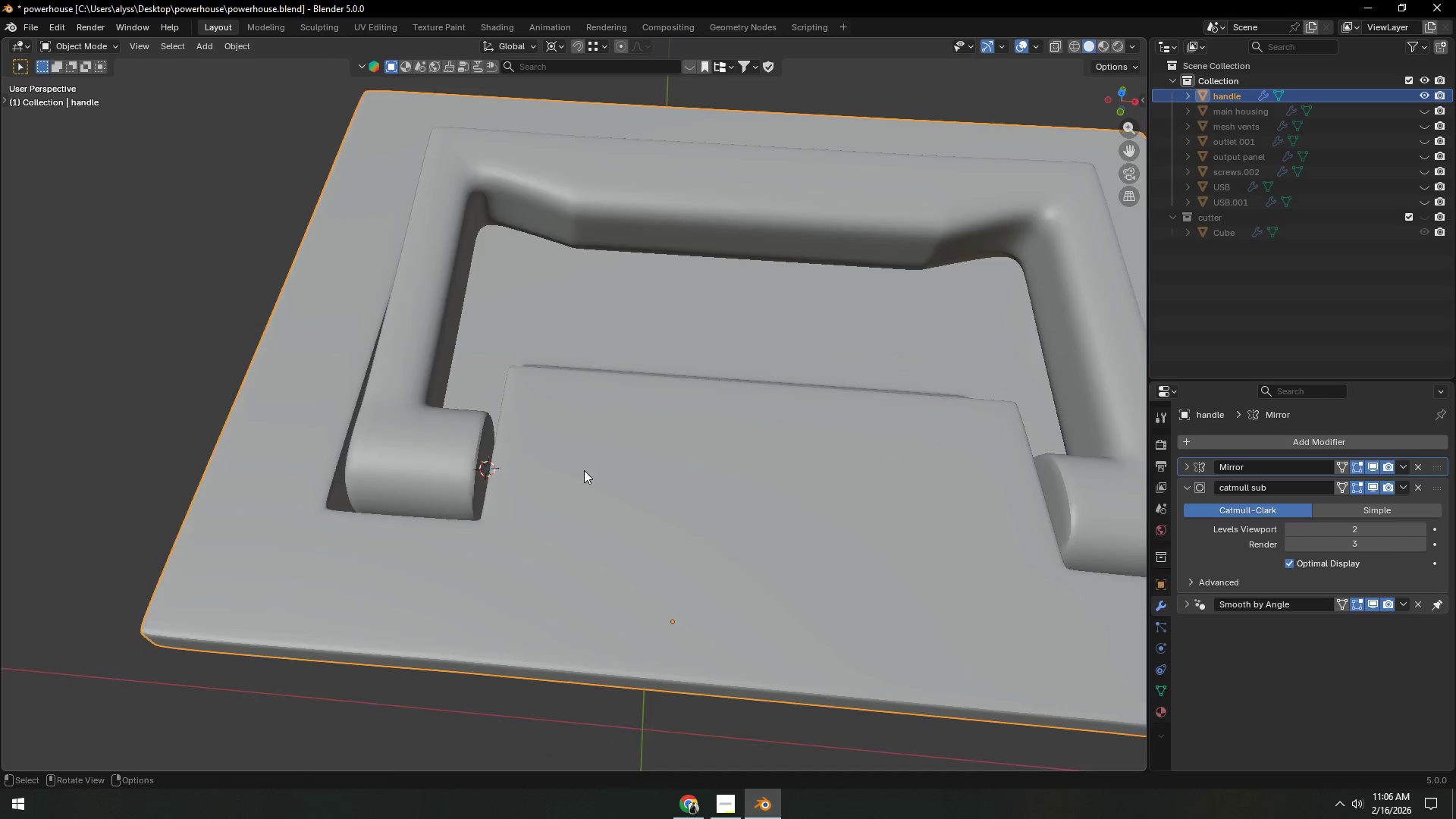 
scroll: coordinate [584, 470], scroll_direction: down, amount: 2.0
 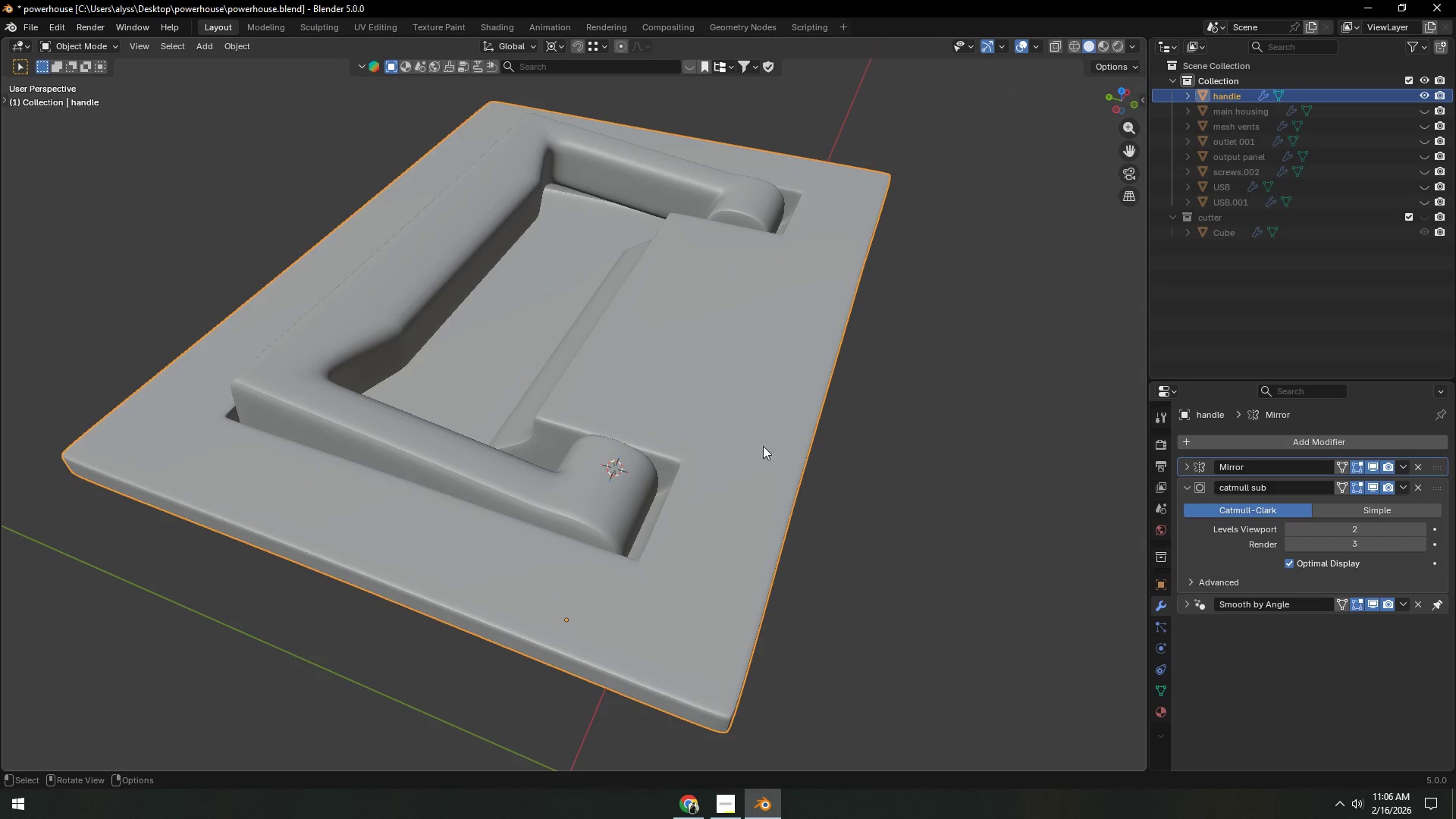 
left_click([915, 448])
 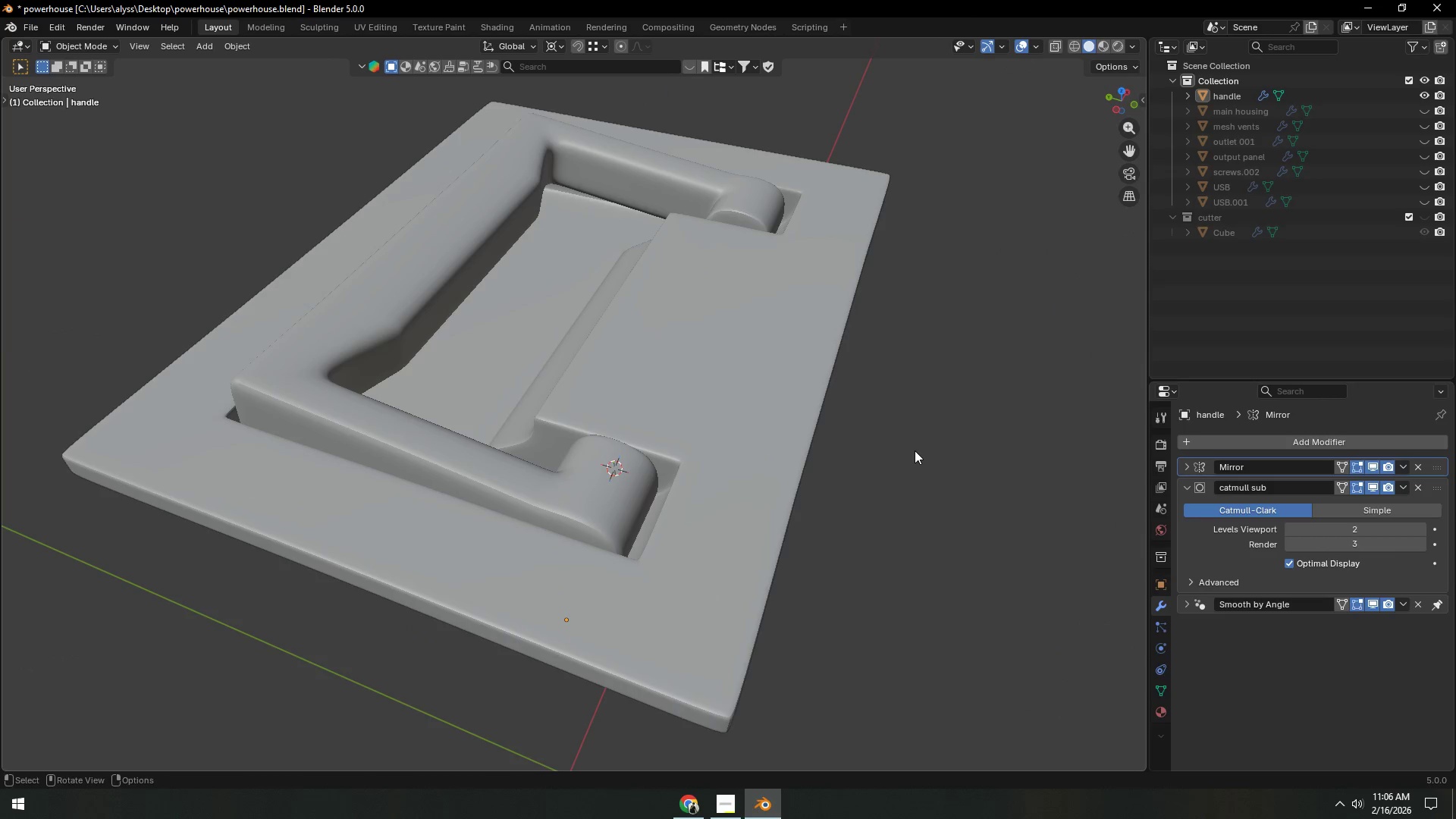 
key(Control+ControlLeft)
 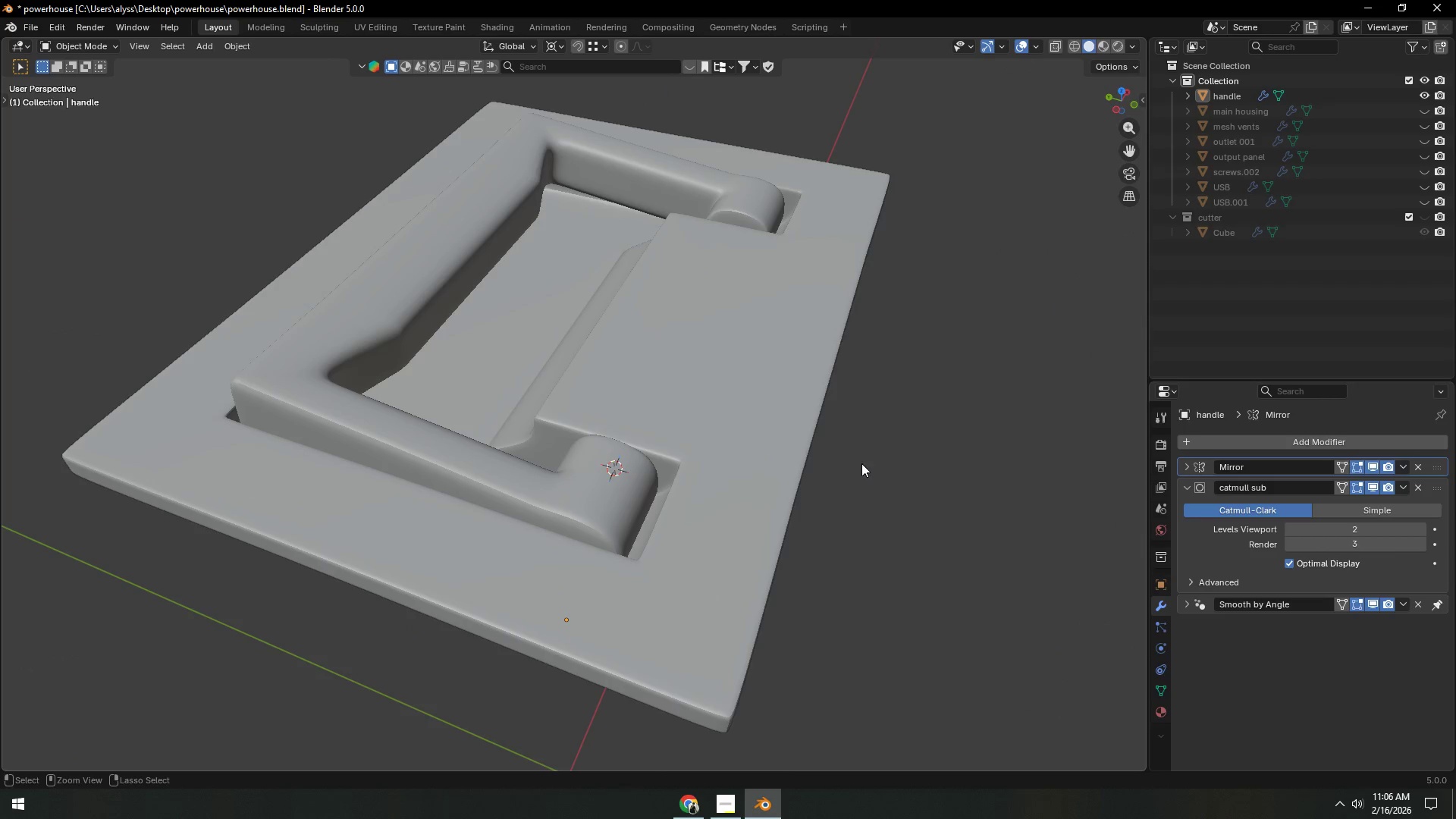 
key(Control+S)
 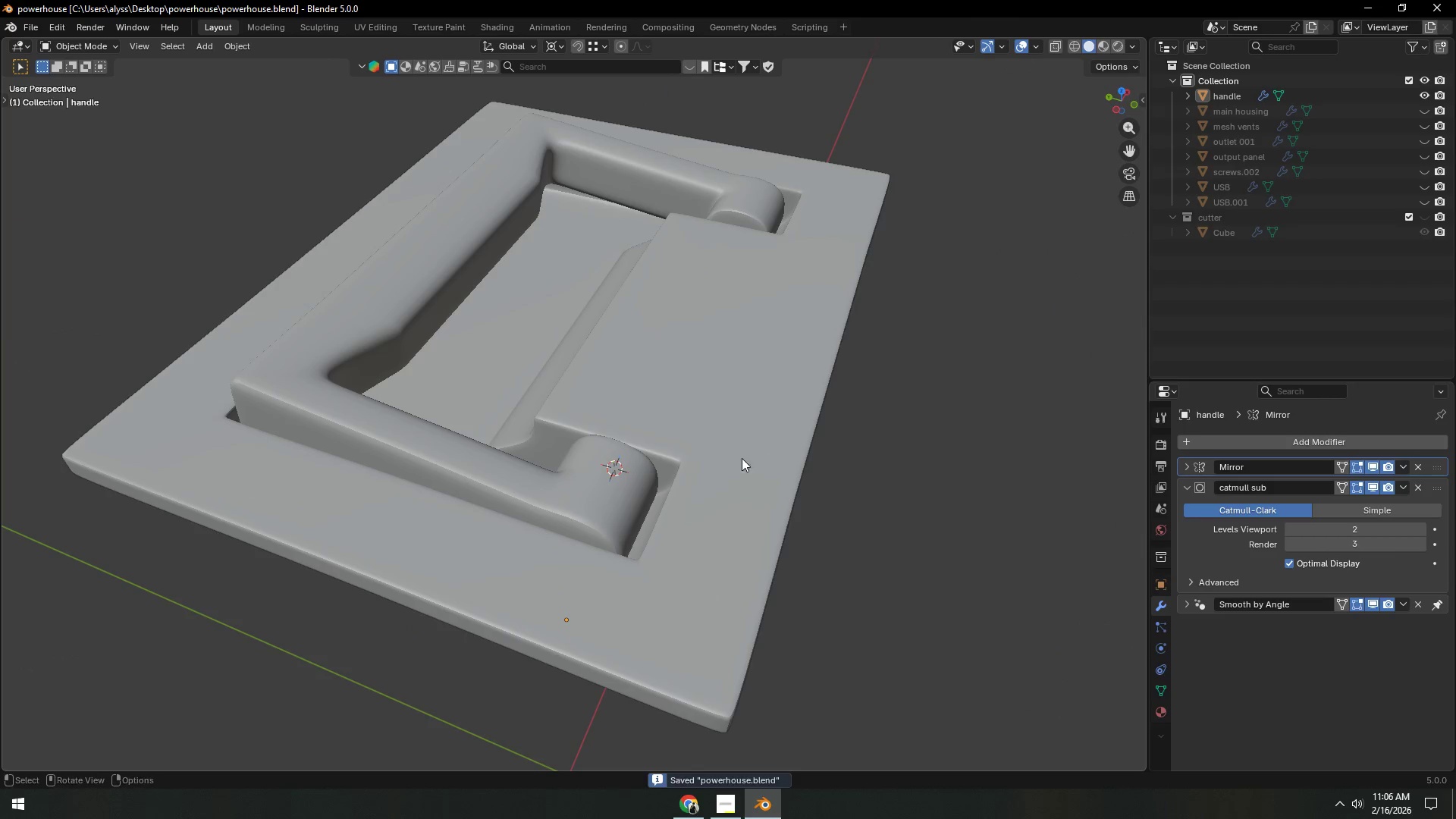 
scroll: coordinate [730, 458], scroll_direction: down, amount: 1.0
 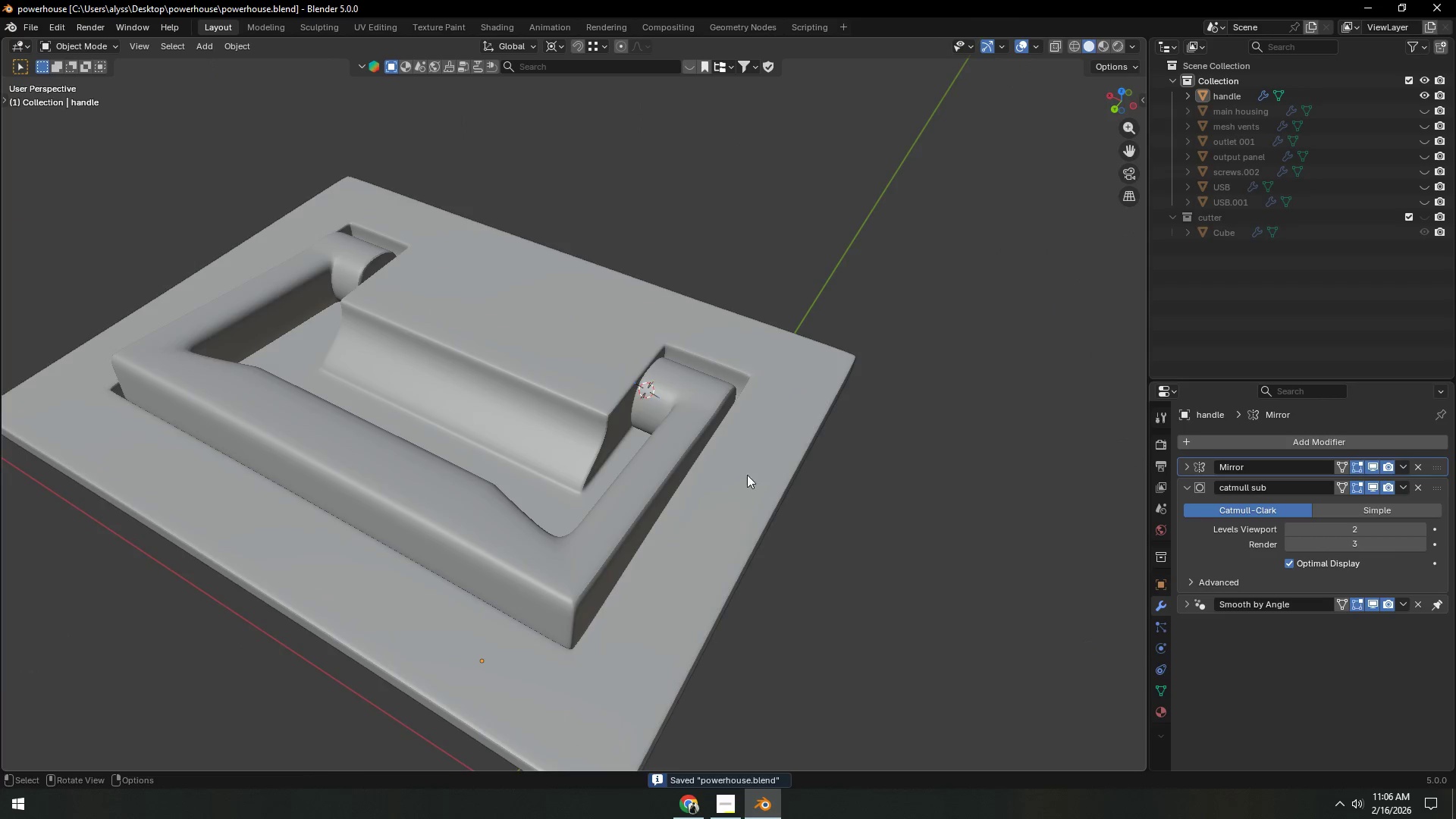 
key(Tab)
 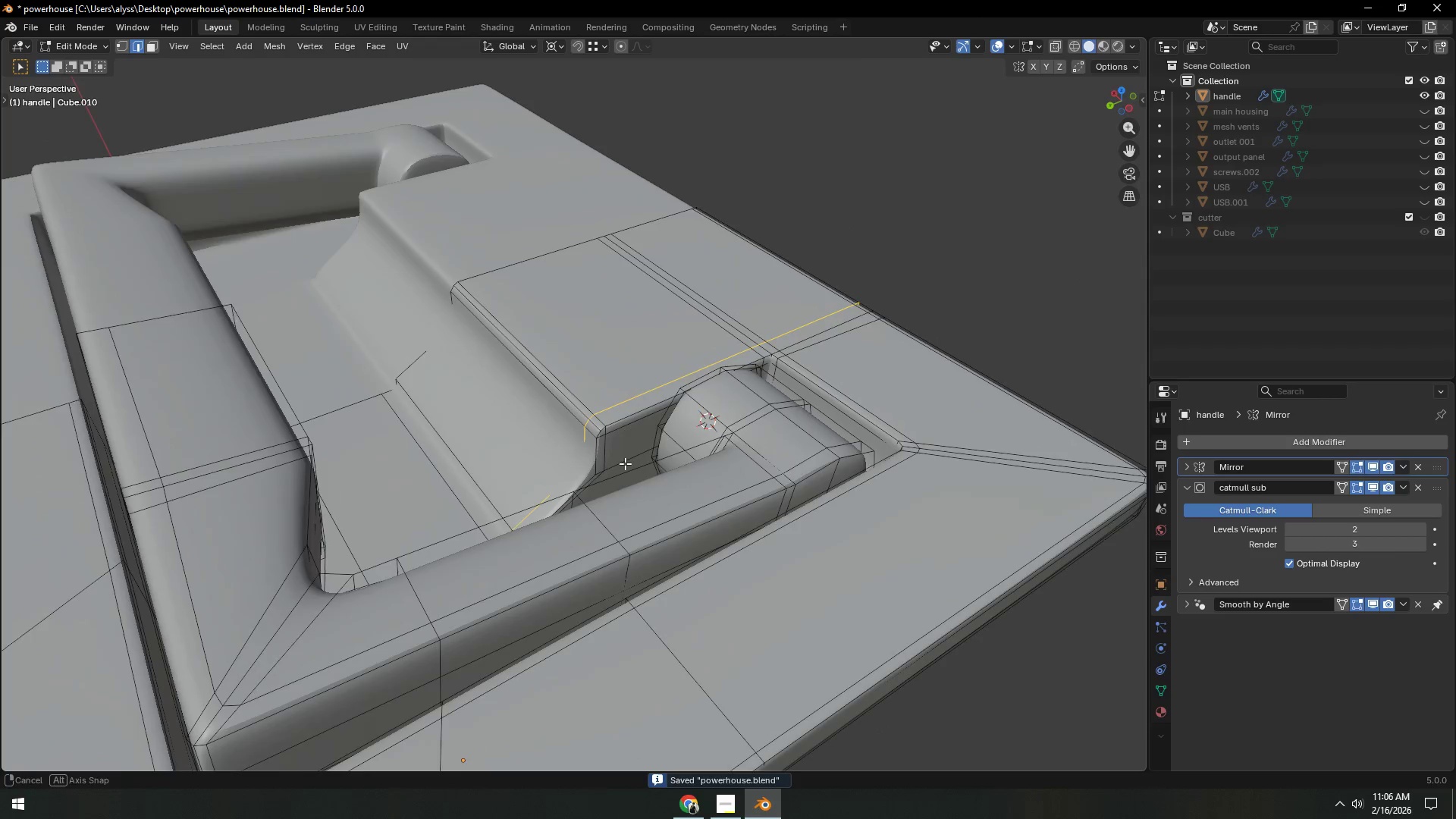 
scroll: coordinate [630, 471], scroll_direction: up, amount: 5.0
 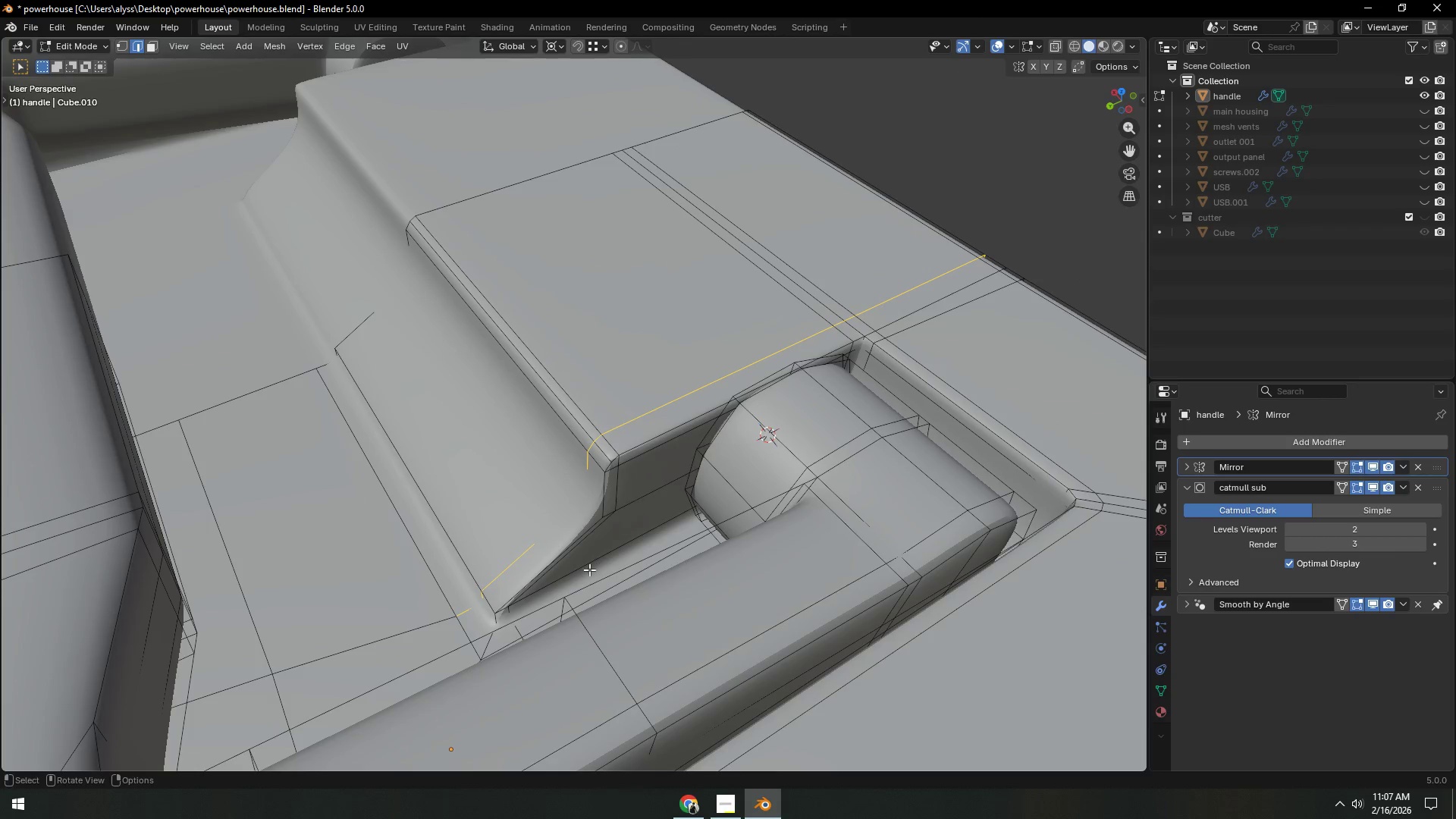 
key(1)
 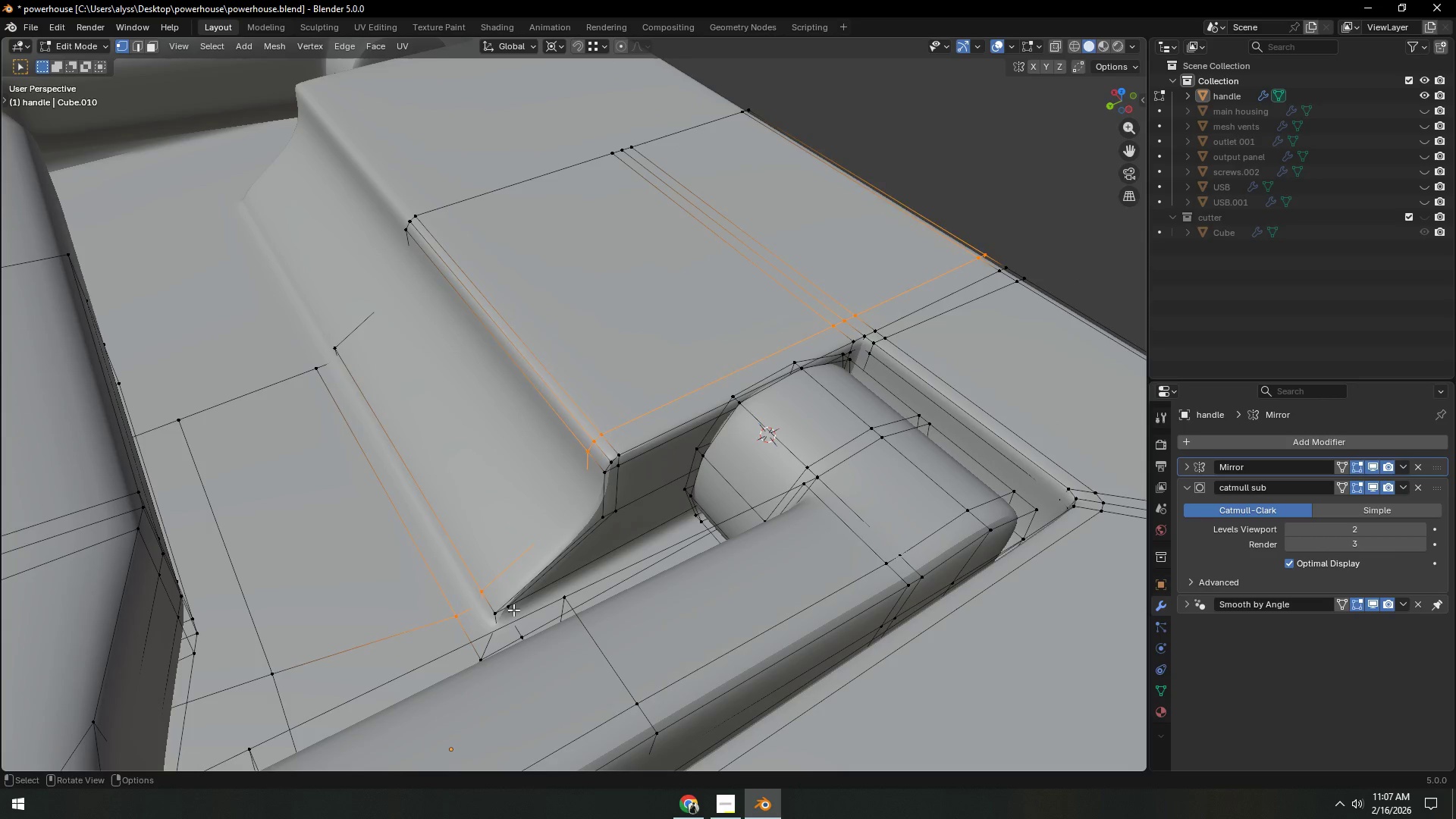 
left_click([513, 610])
 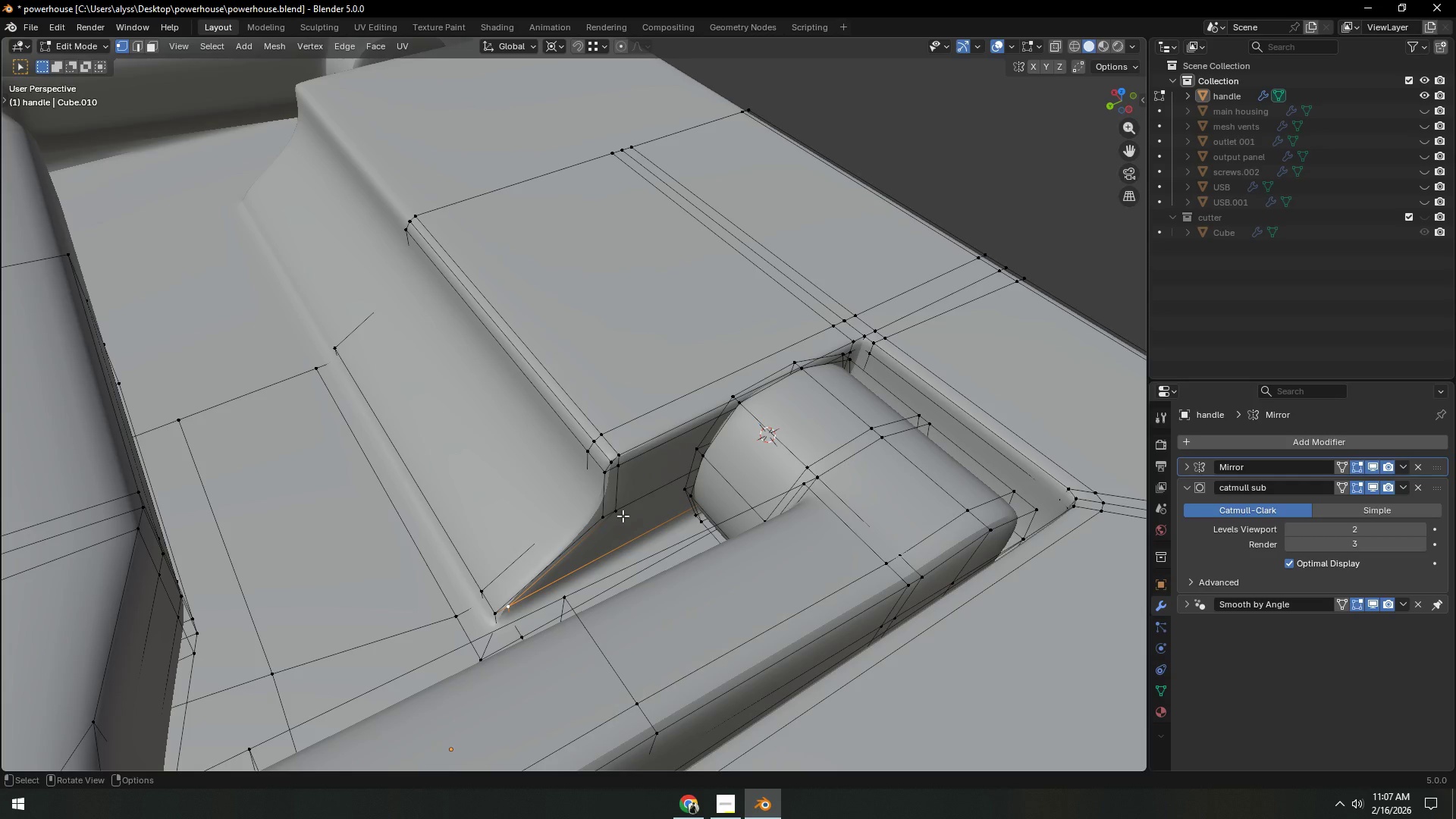 
type(gg)
 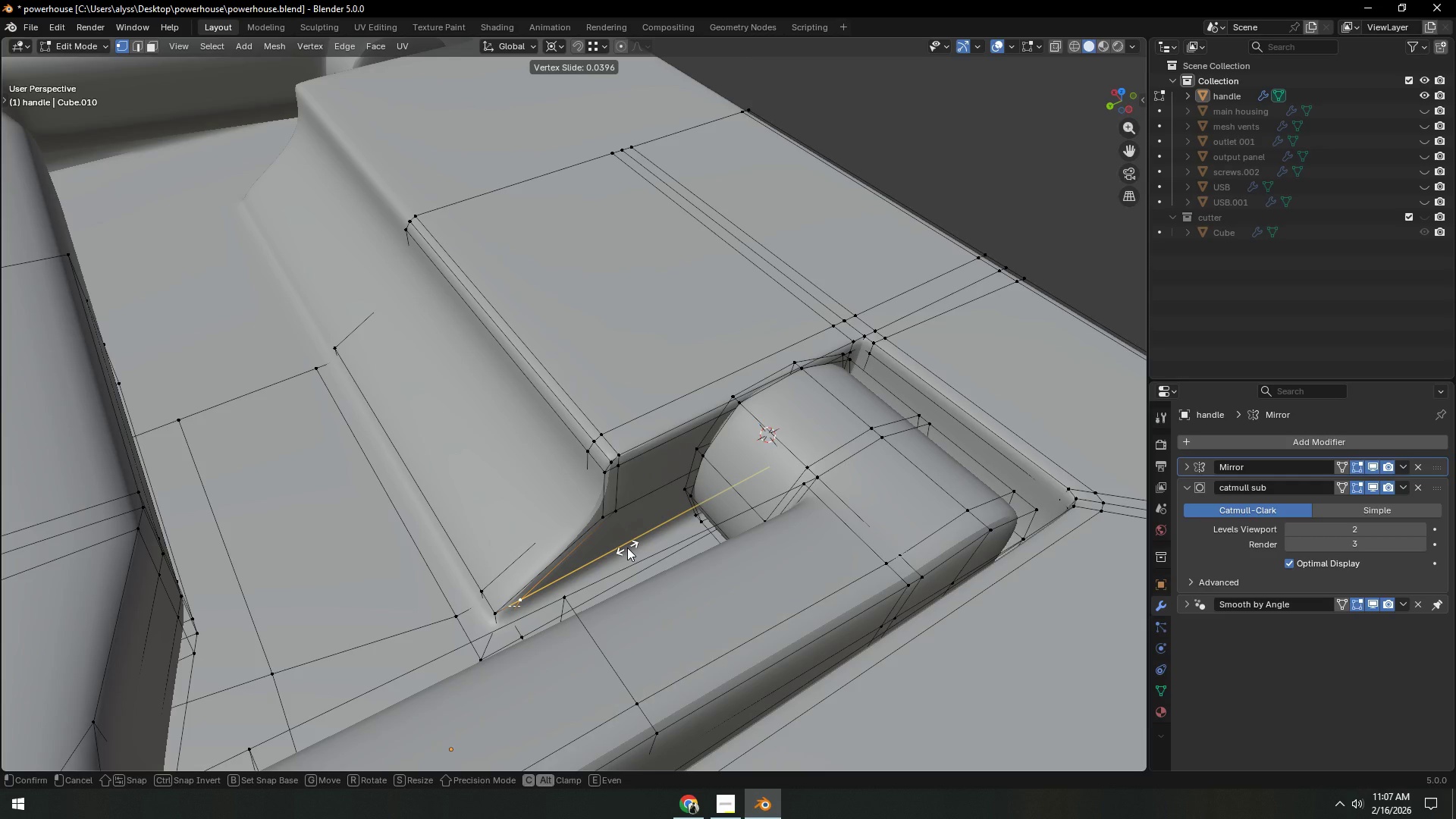 
left_click([627, 548])
 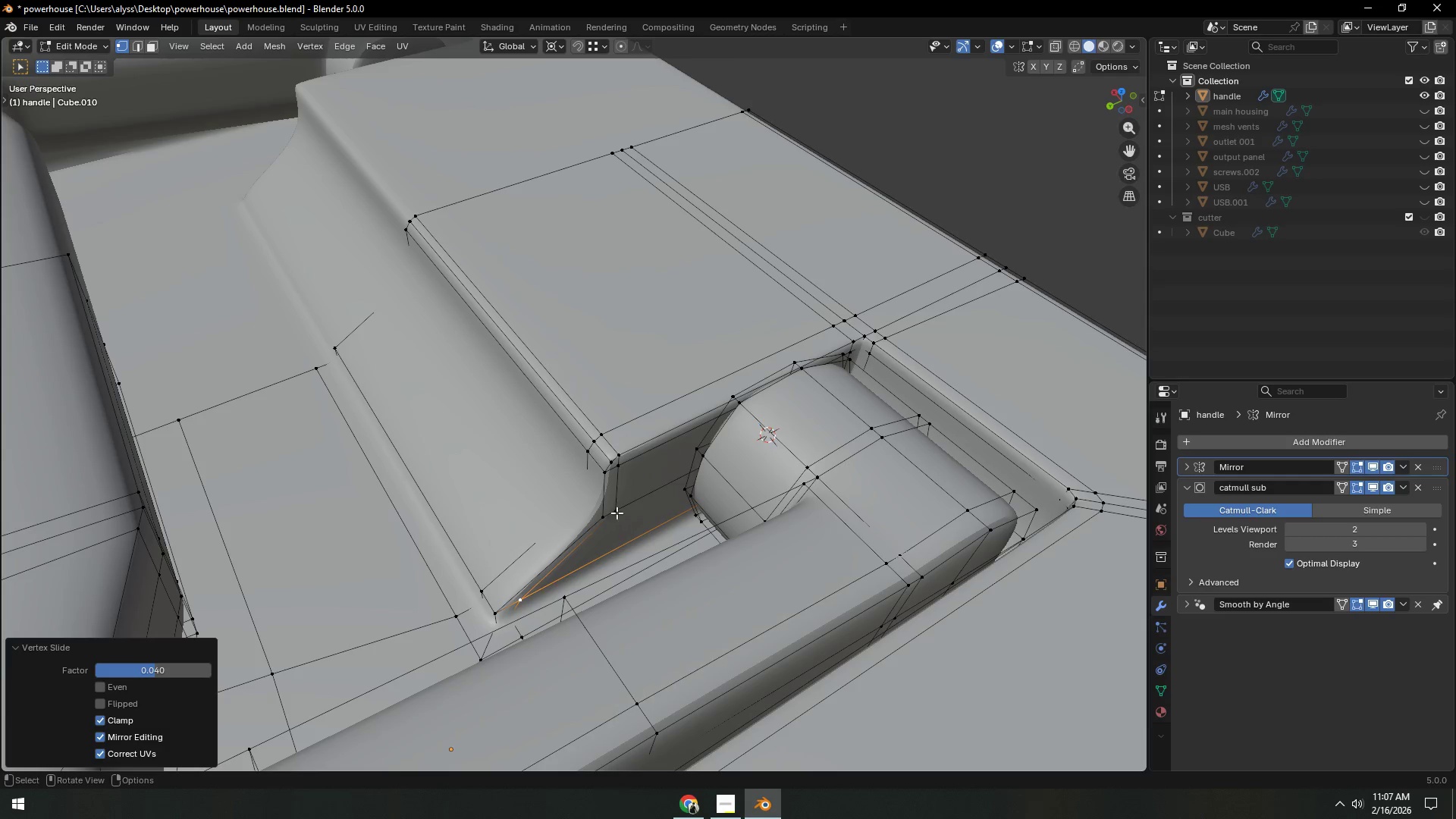 
double_click([617, 512])
 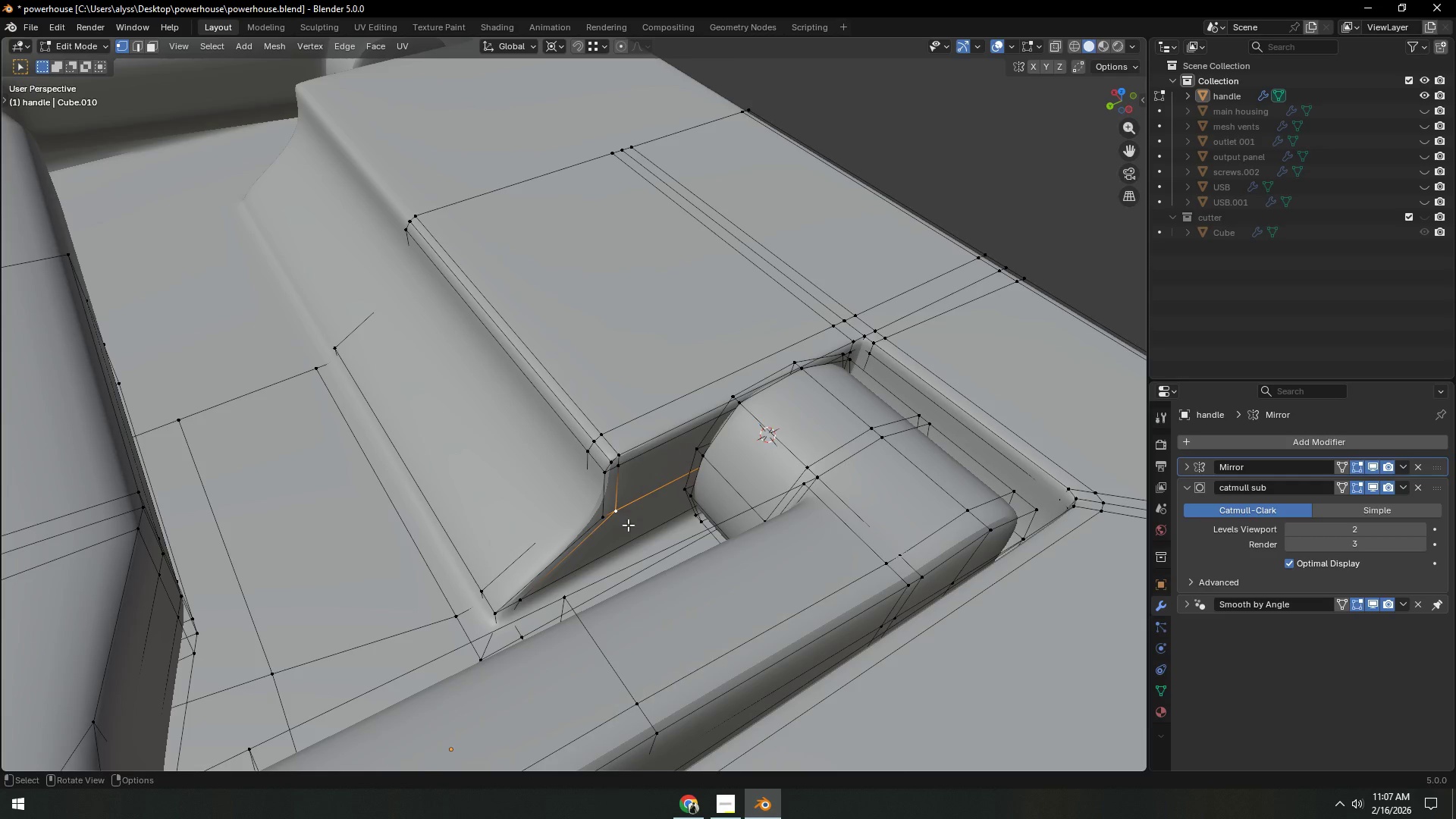 
type(gg)
 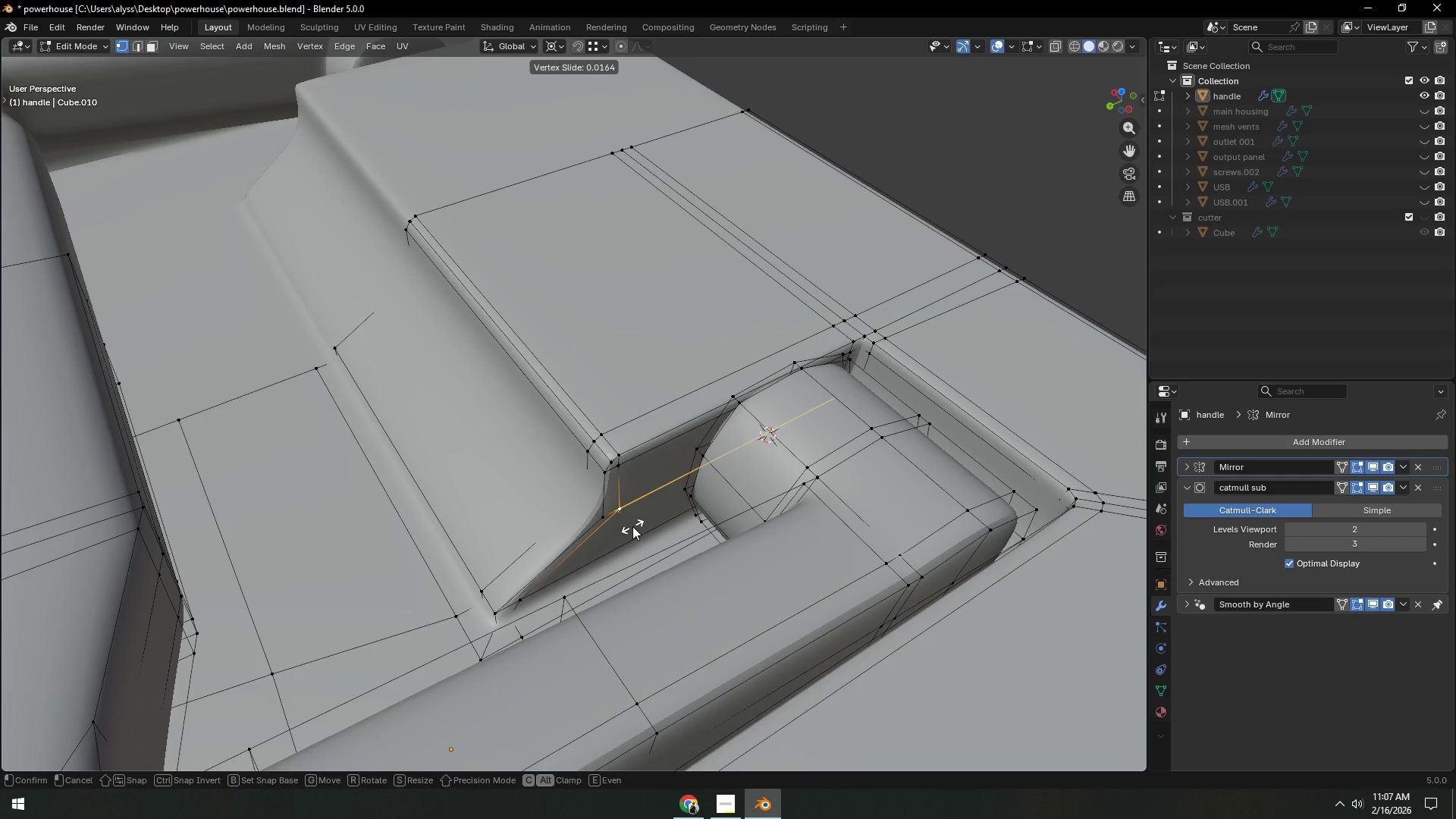 
left_click([632, 526])
 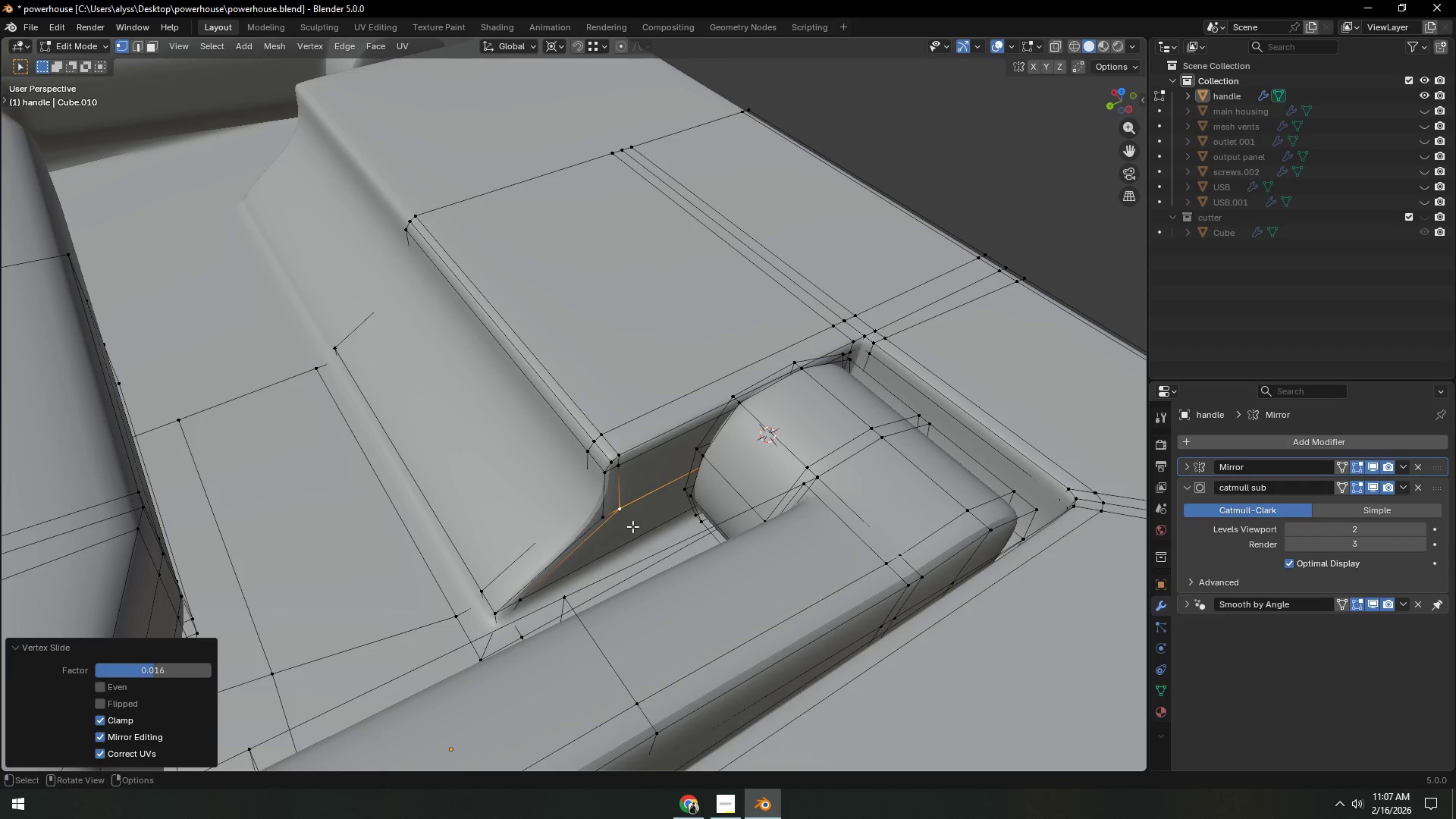 
key(Tab)
 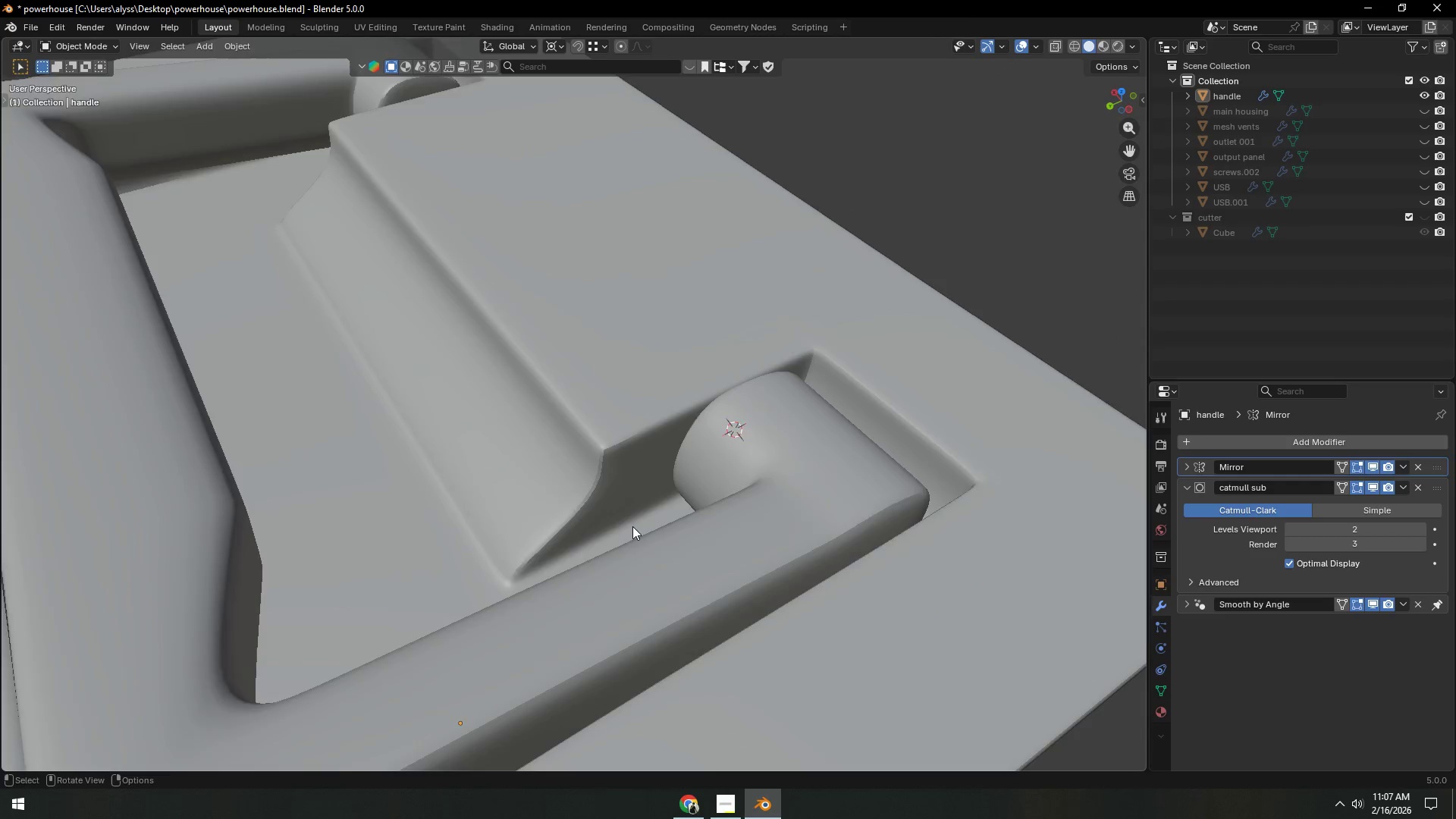 
scroll: coordinate [734, 522], scroll_direction: down, amount: 5.0
 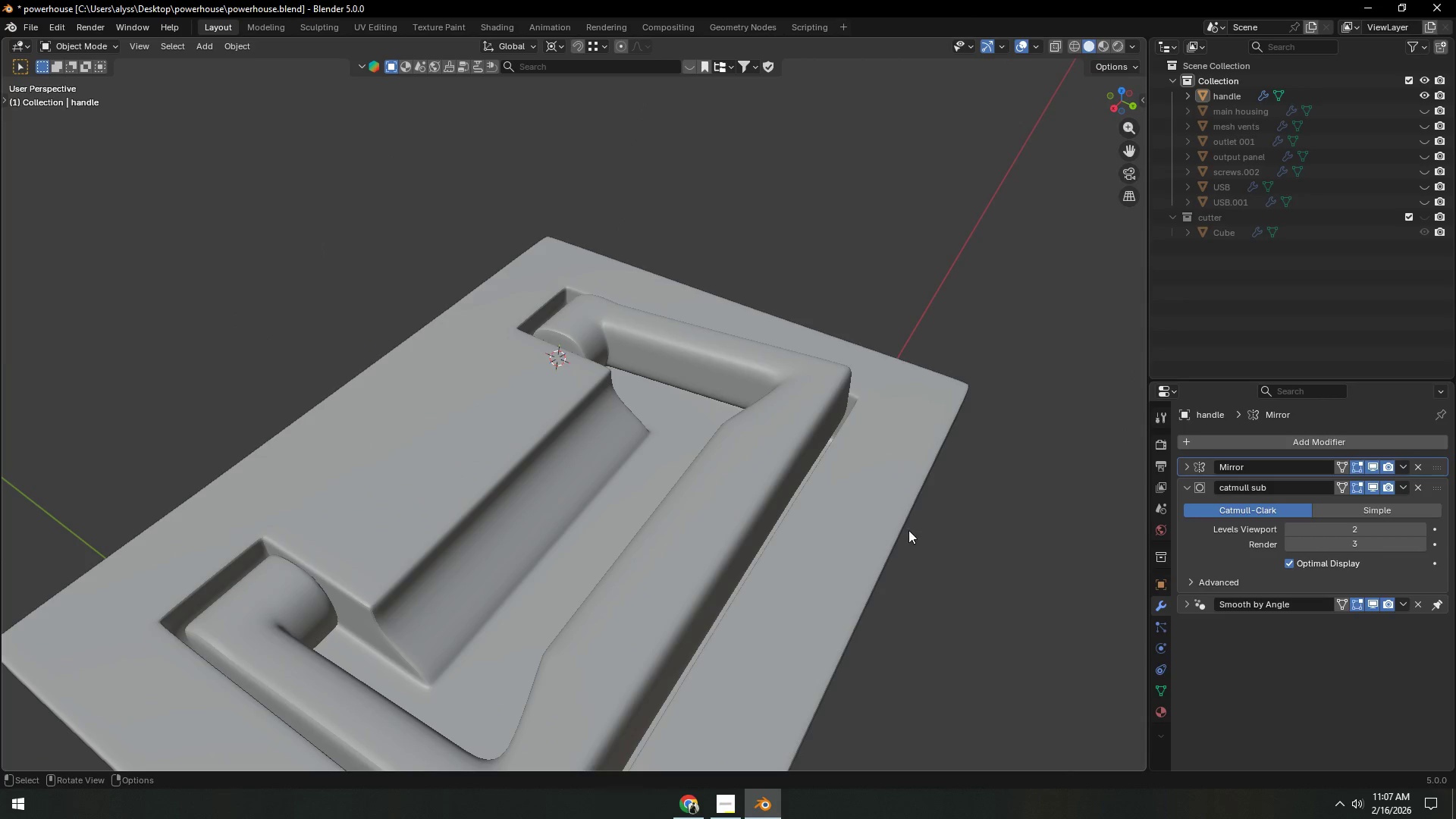 
left_click([1006, 555])
 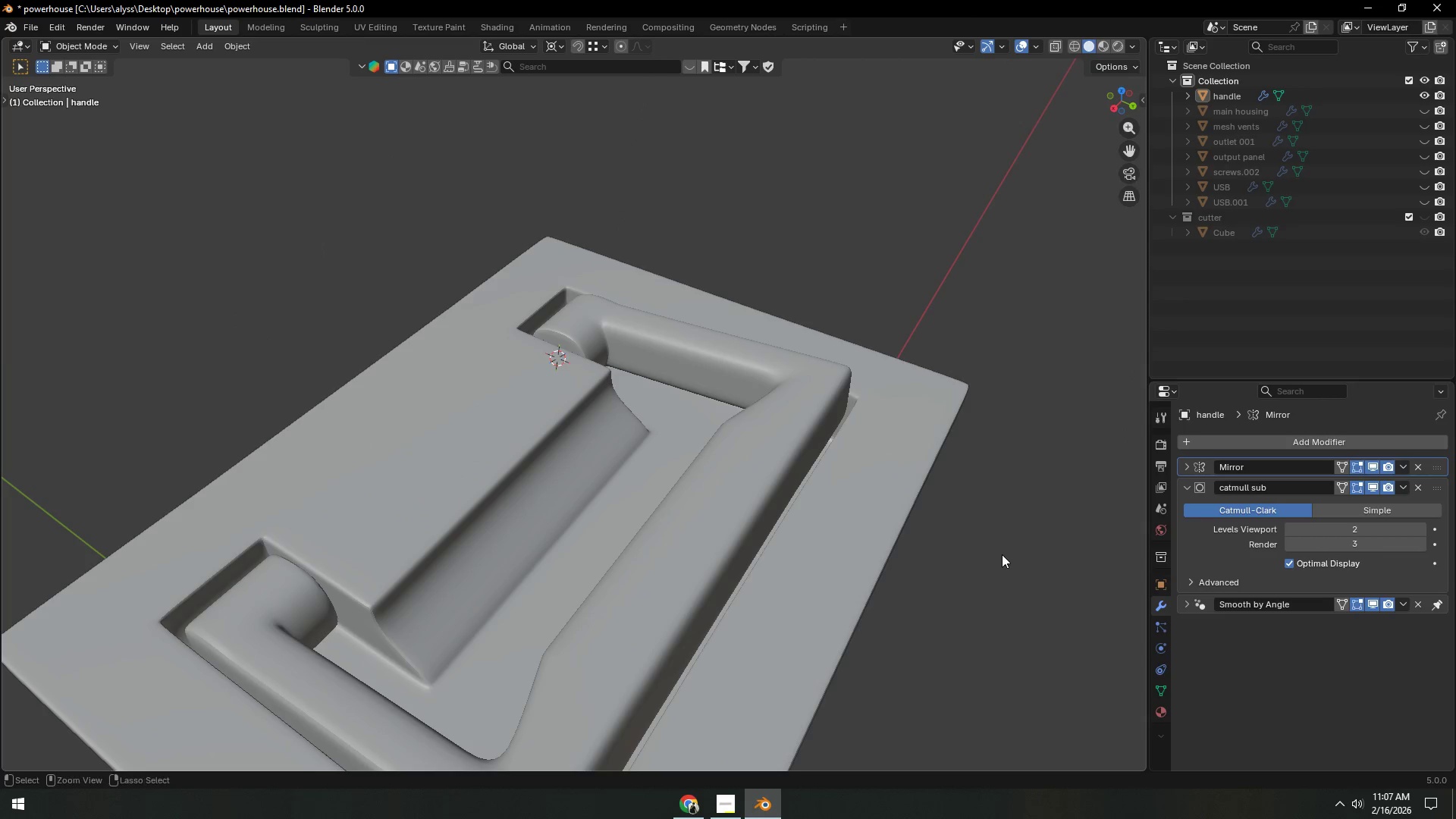 
key(Control+ControlLeft)
 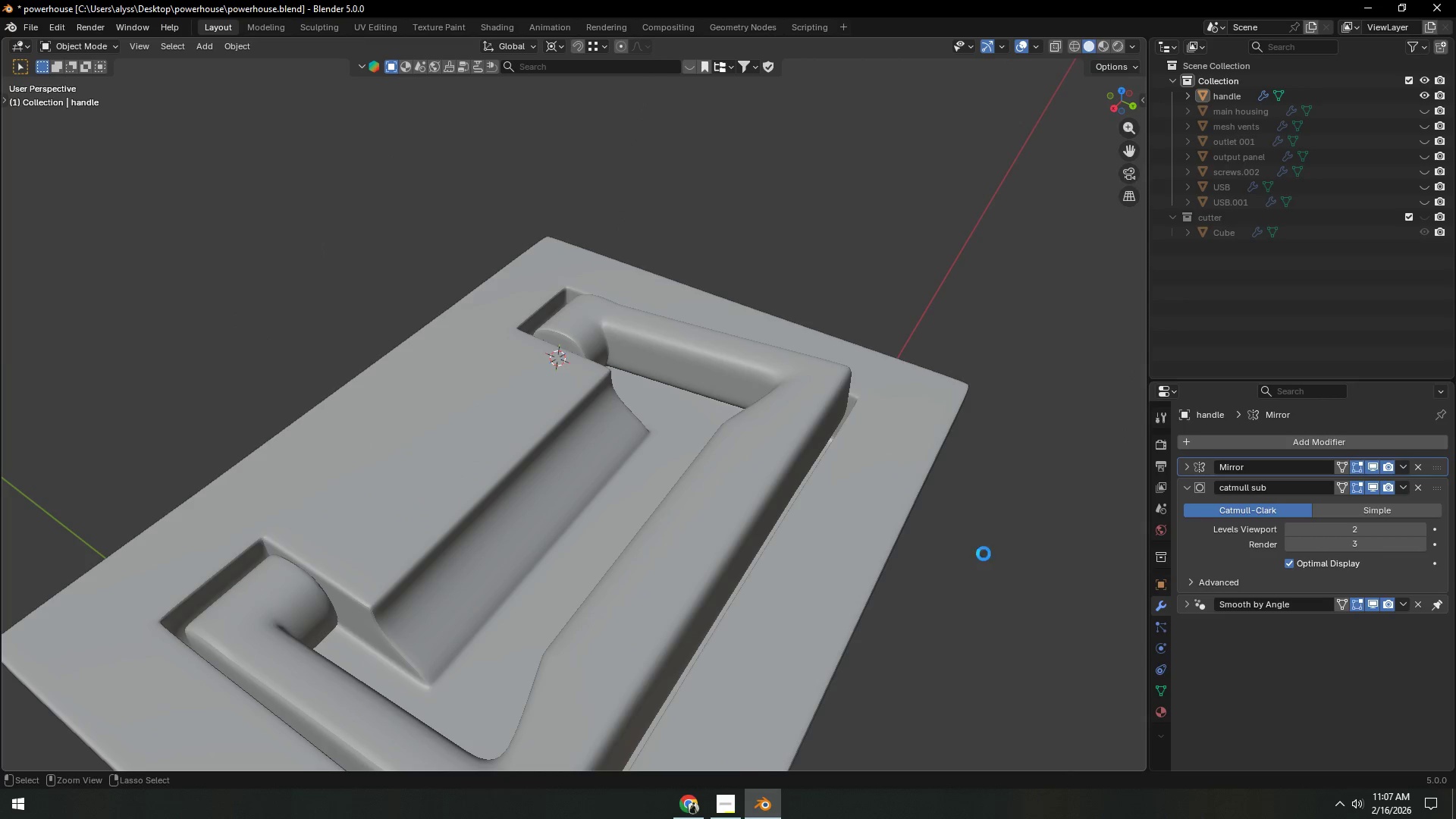 
key(Control+S)
 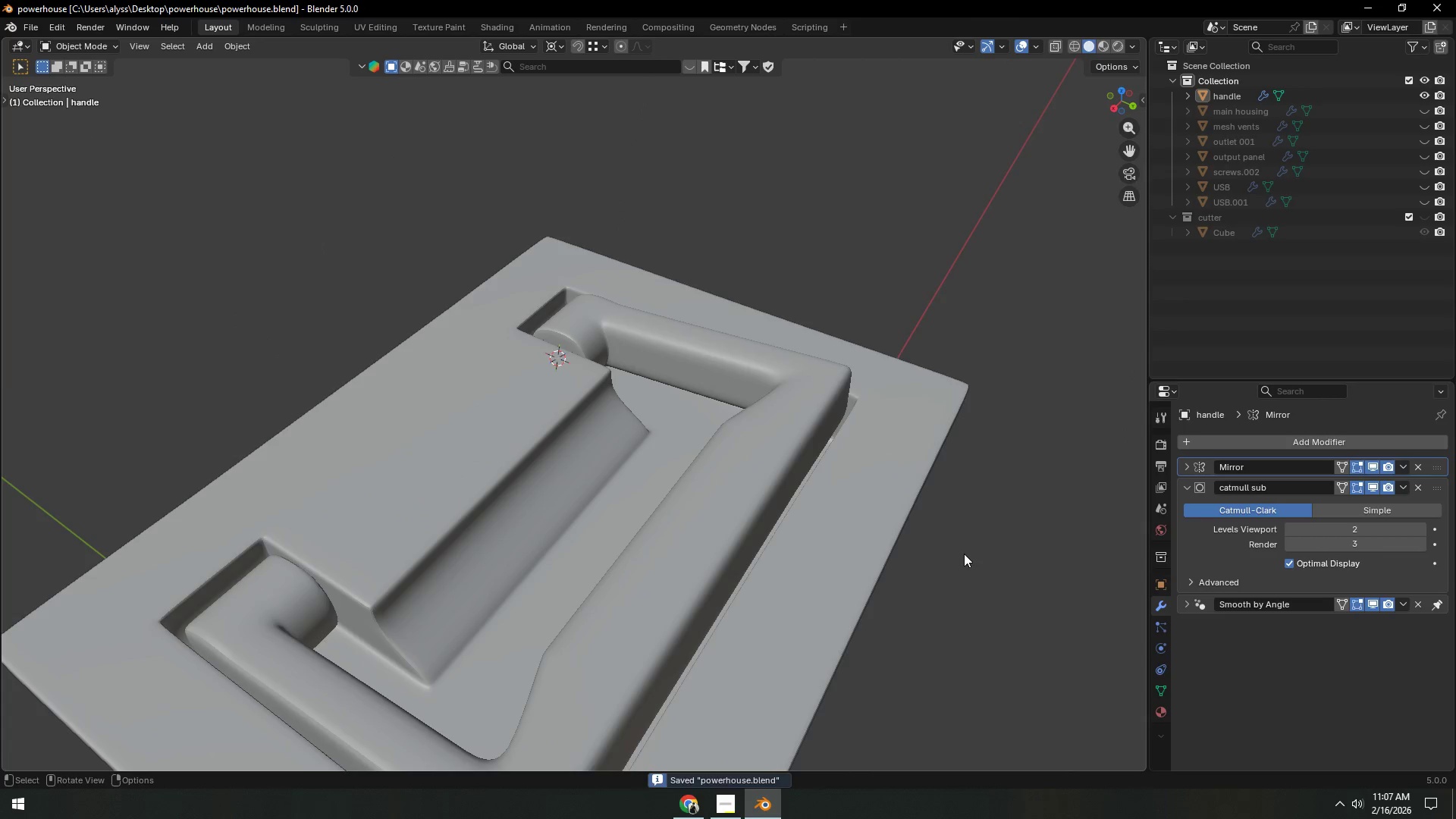 
scroll: coordinate [959, 554], scroll_direction: down, amount: 4.0
 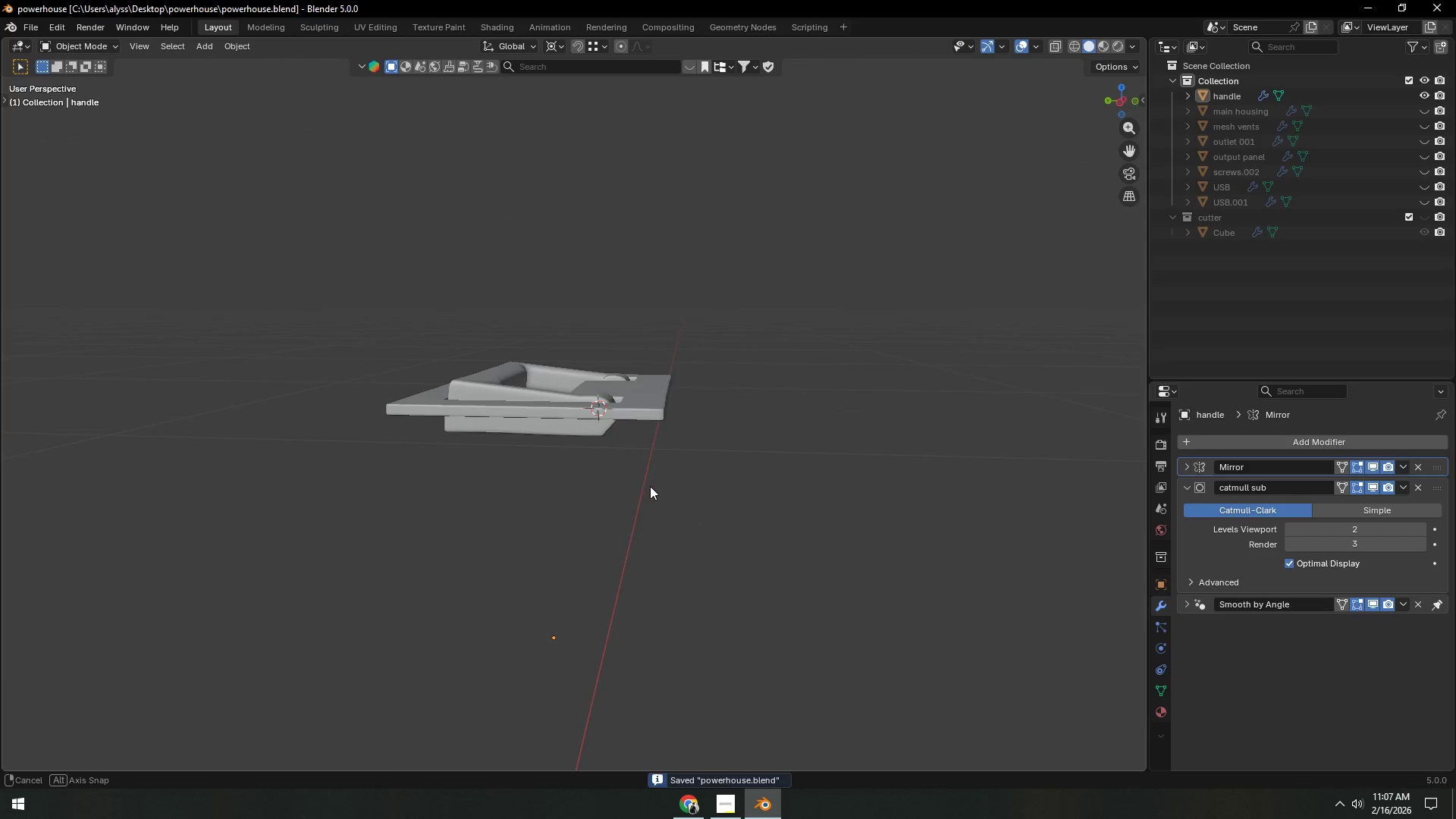 
key(Control+S)
 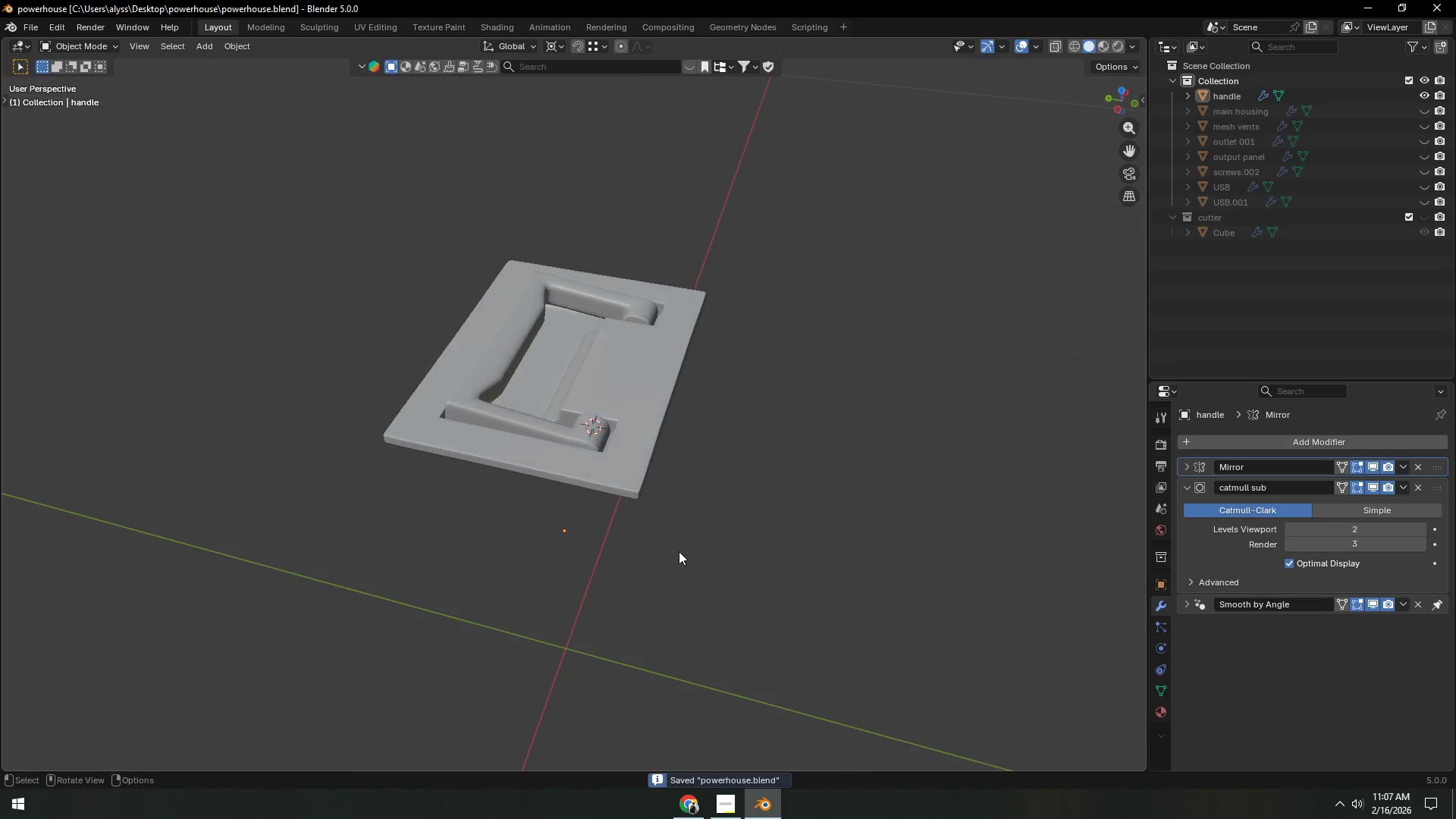 
left_click([607, 465])
 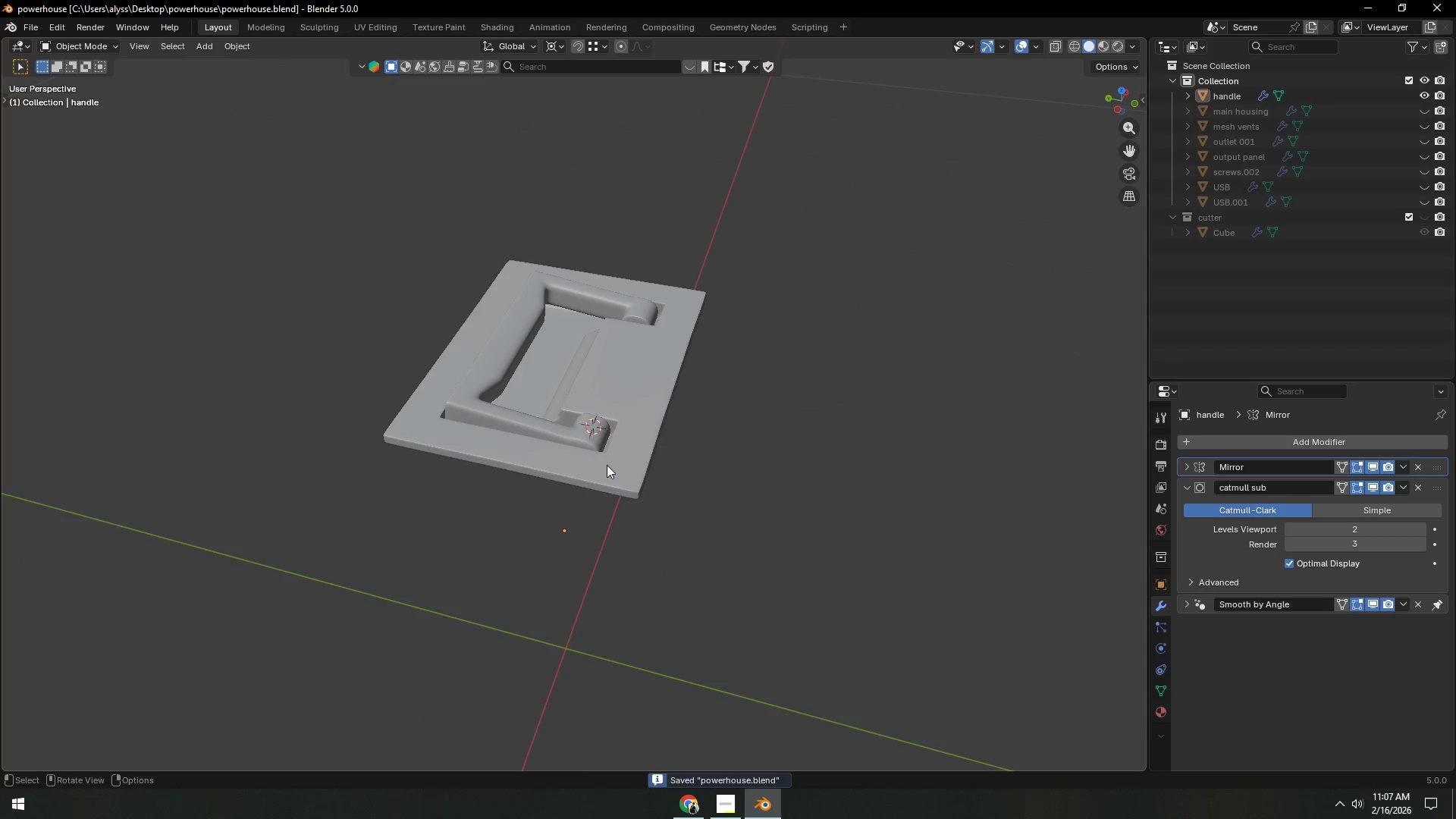 
key(Tab)
 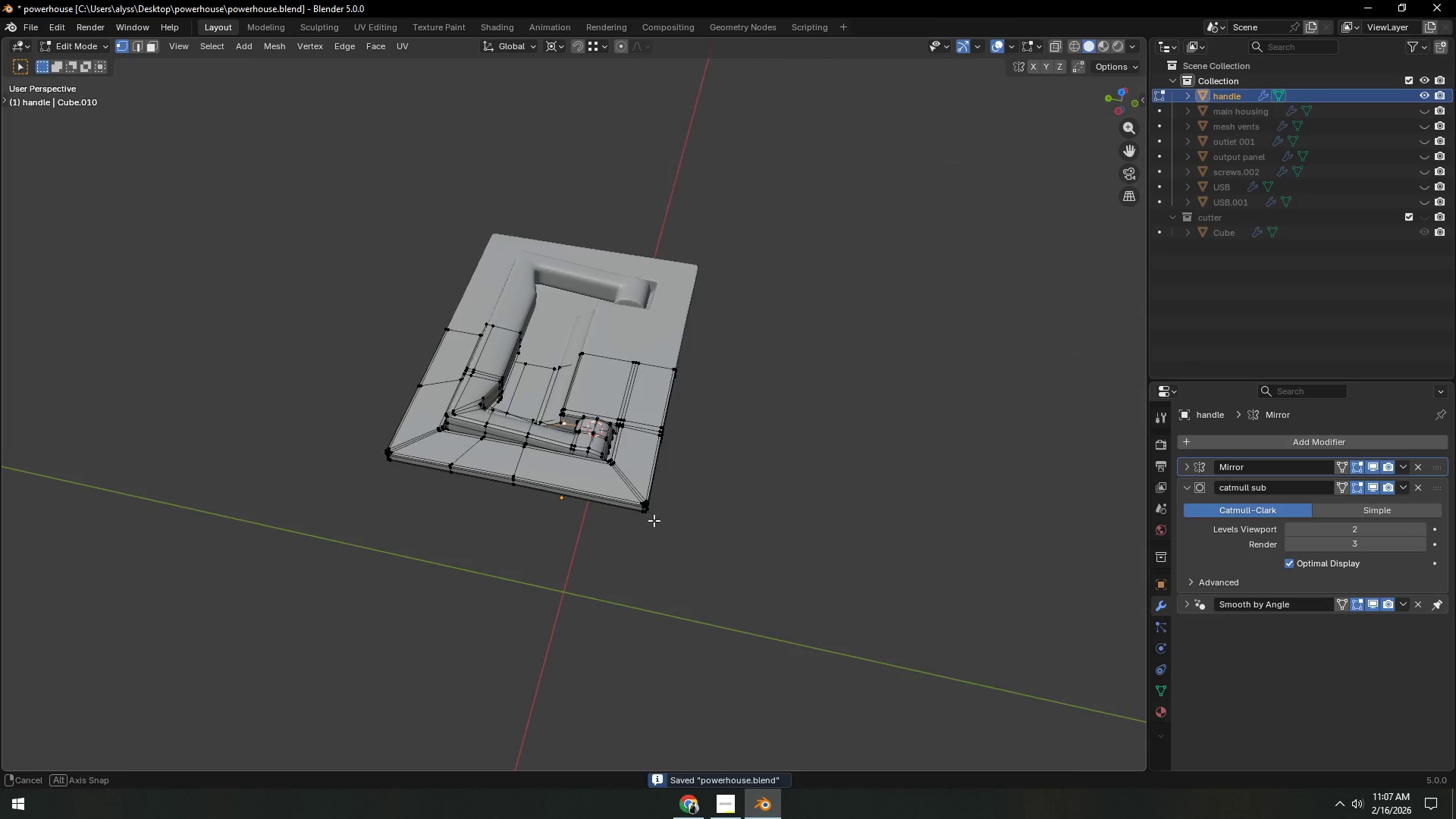 
key(Shift+ShiftLeft)
 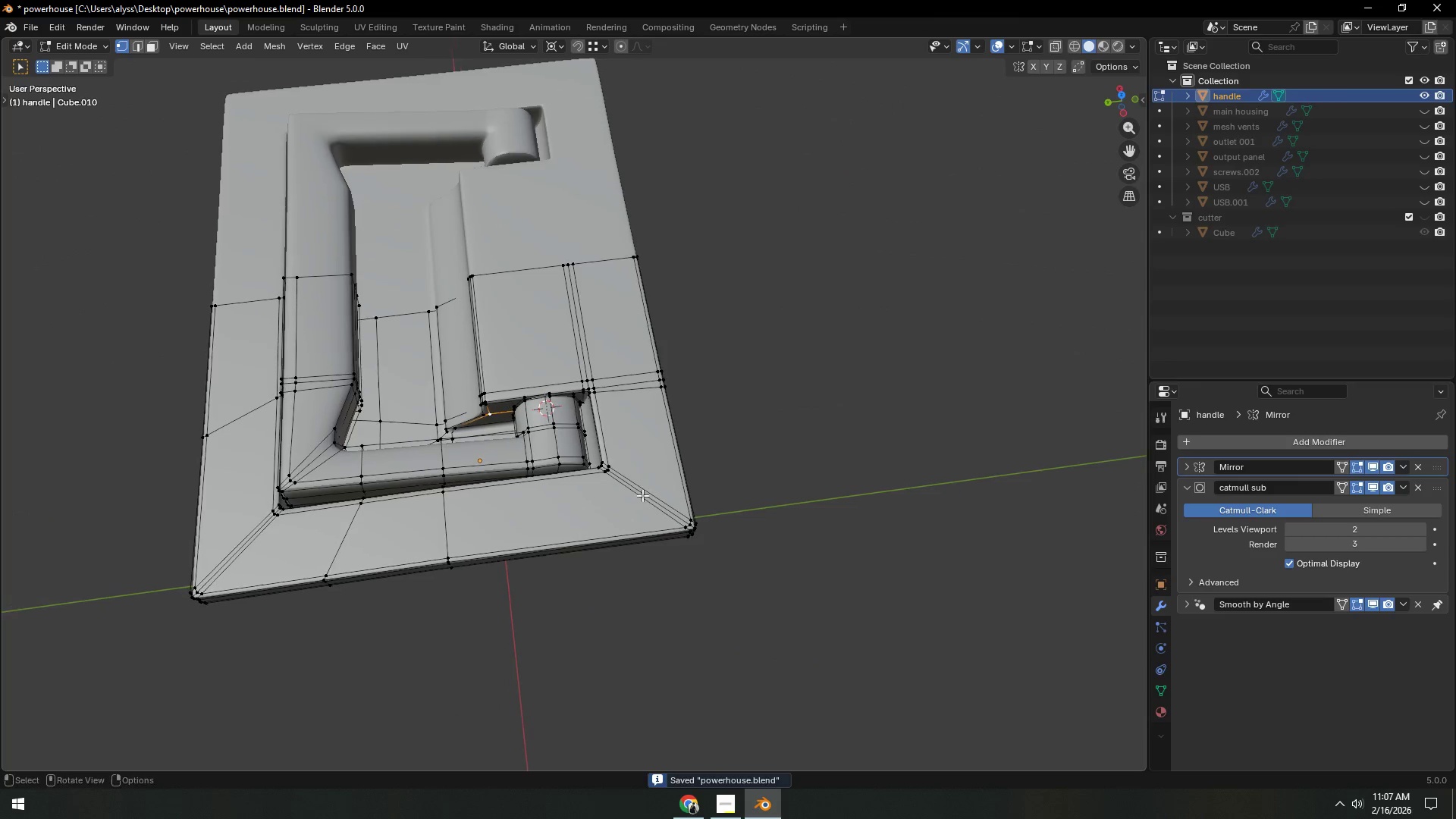 
scroll: coordinate [657, 524], scroll_direction: up, amount: 3.0
 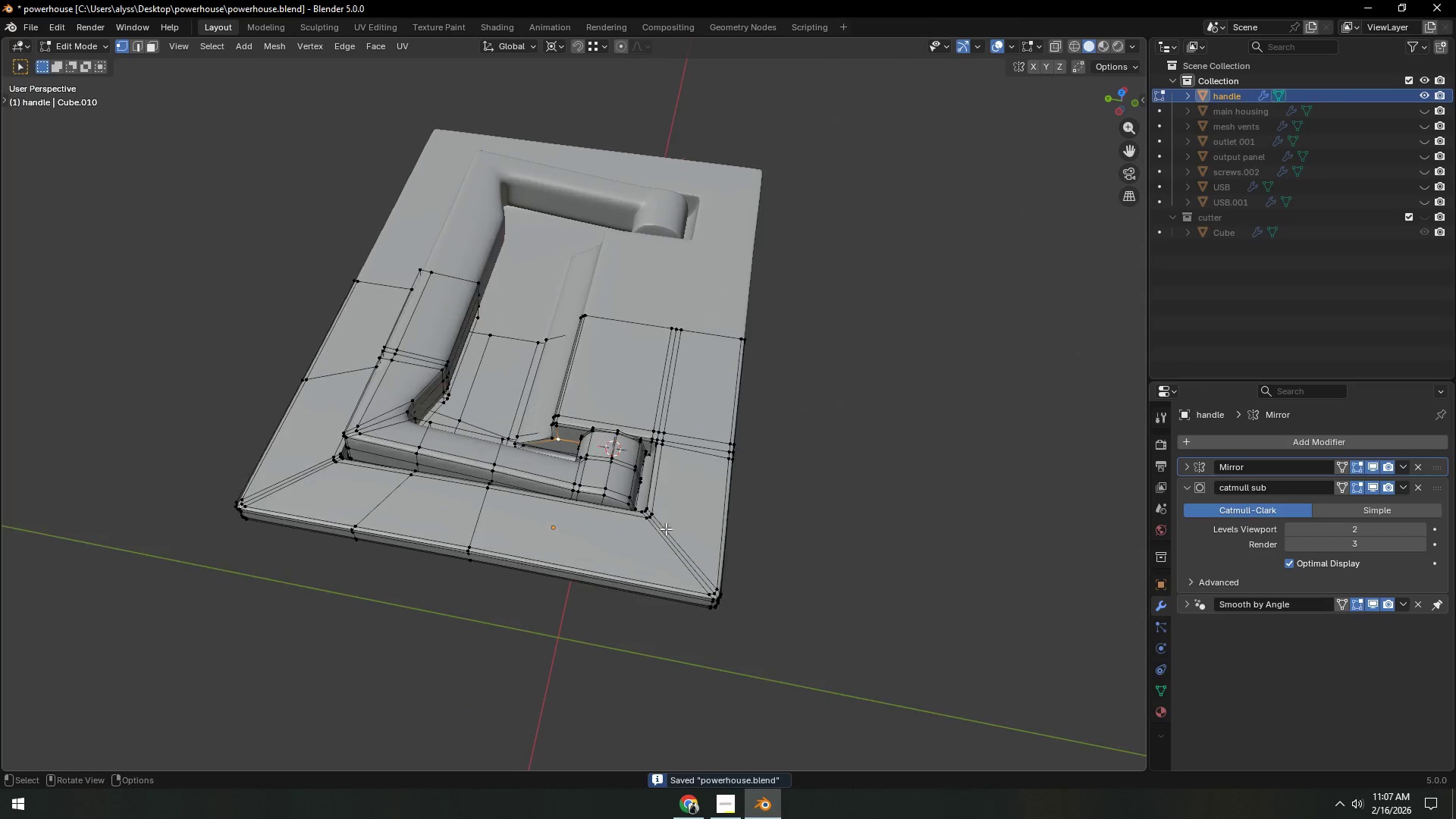 
hold_key(key=ShiftLeft, duration=0.31)
 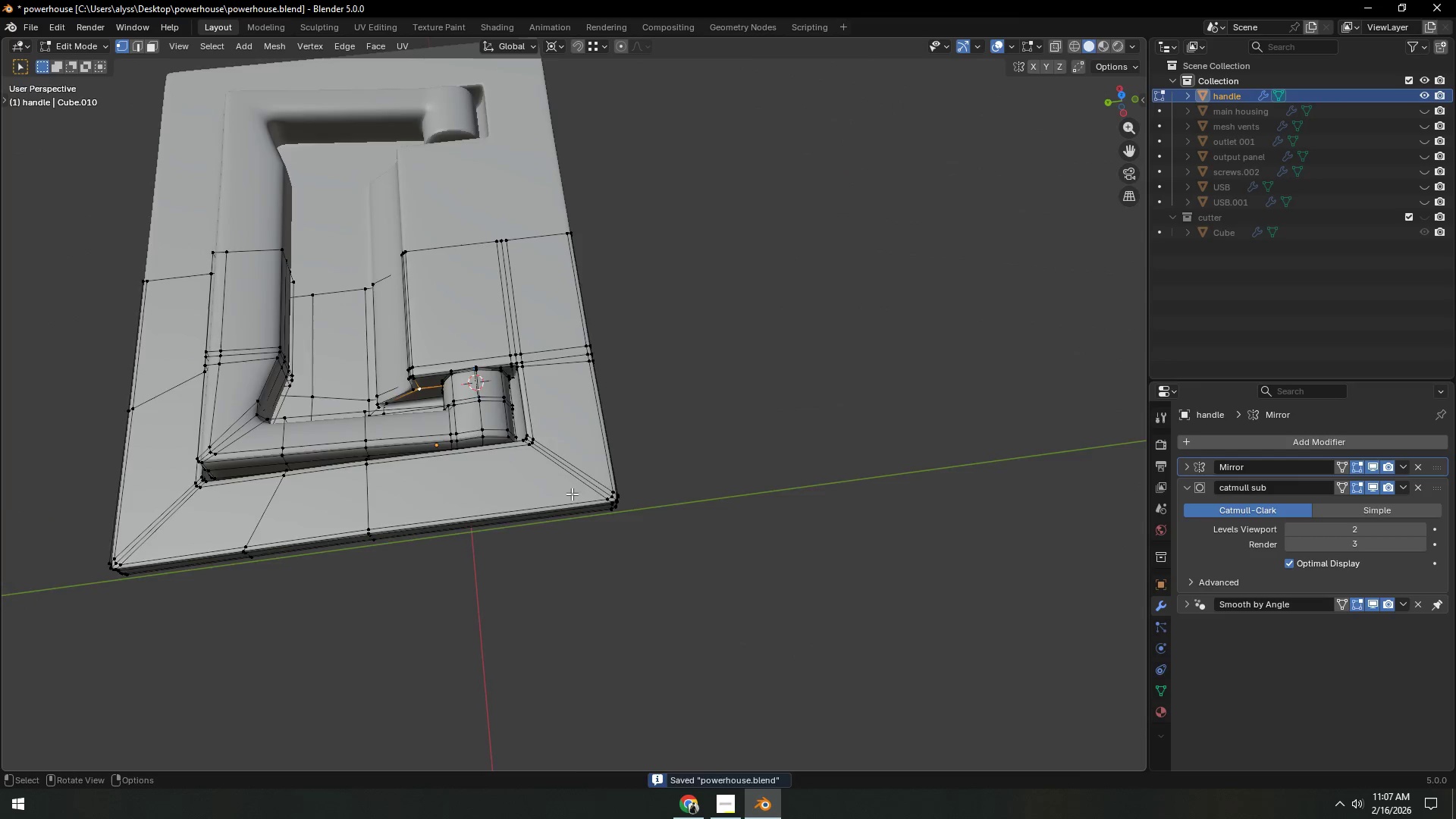 
scroll: coordinate [582, 505], scroll_direction: up, amount: 2.0
 